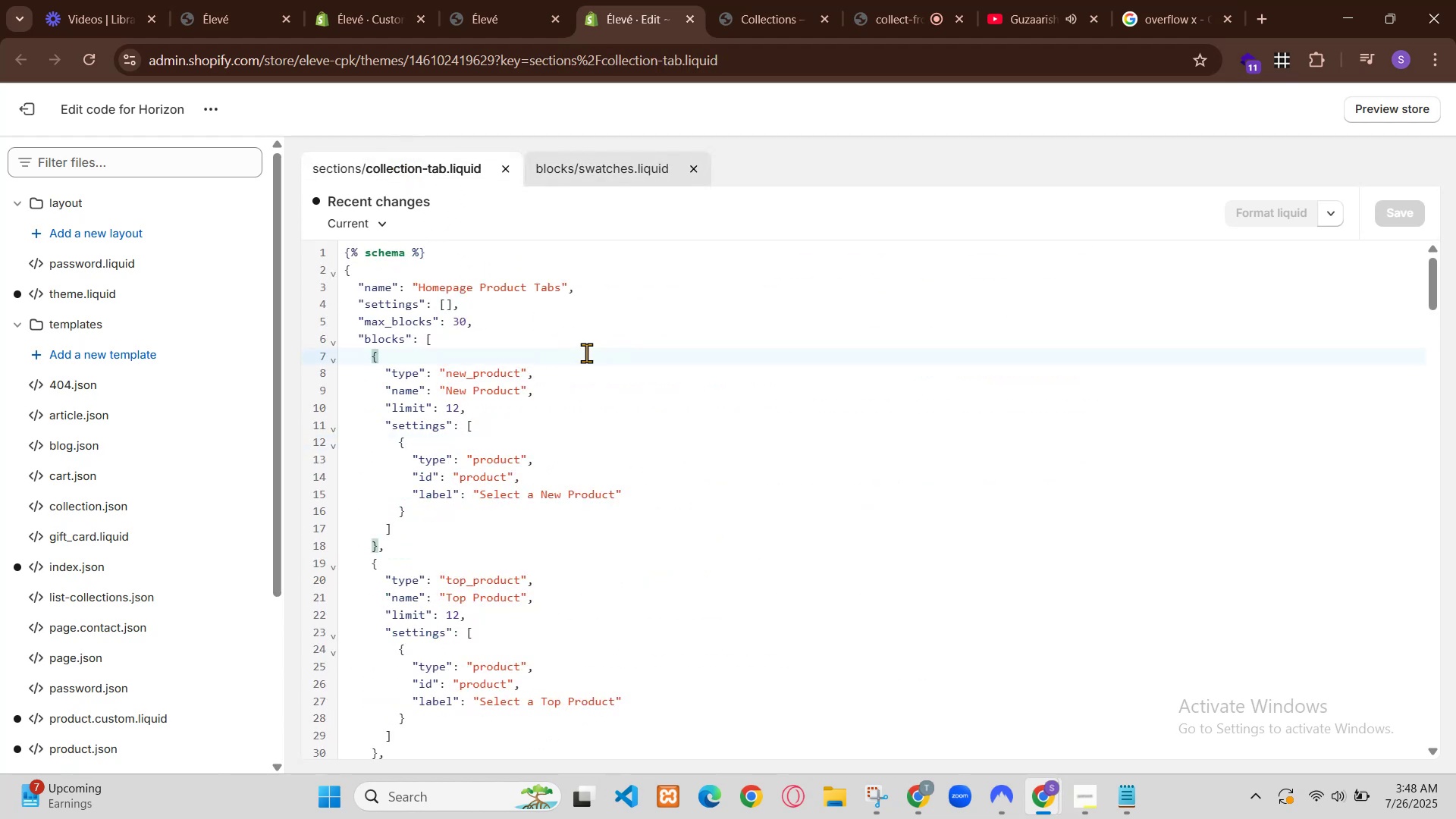 
left_click([1346, 15])
 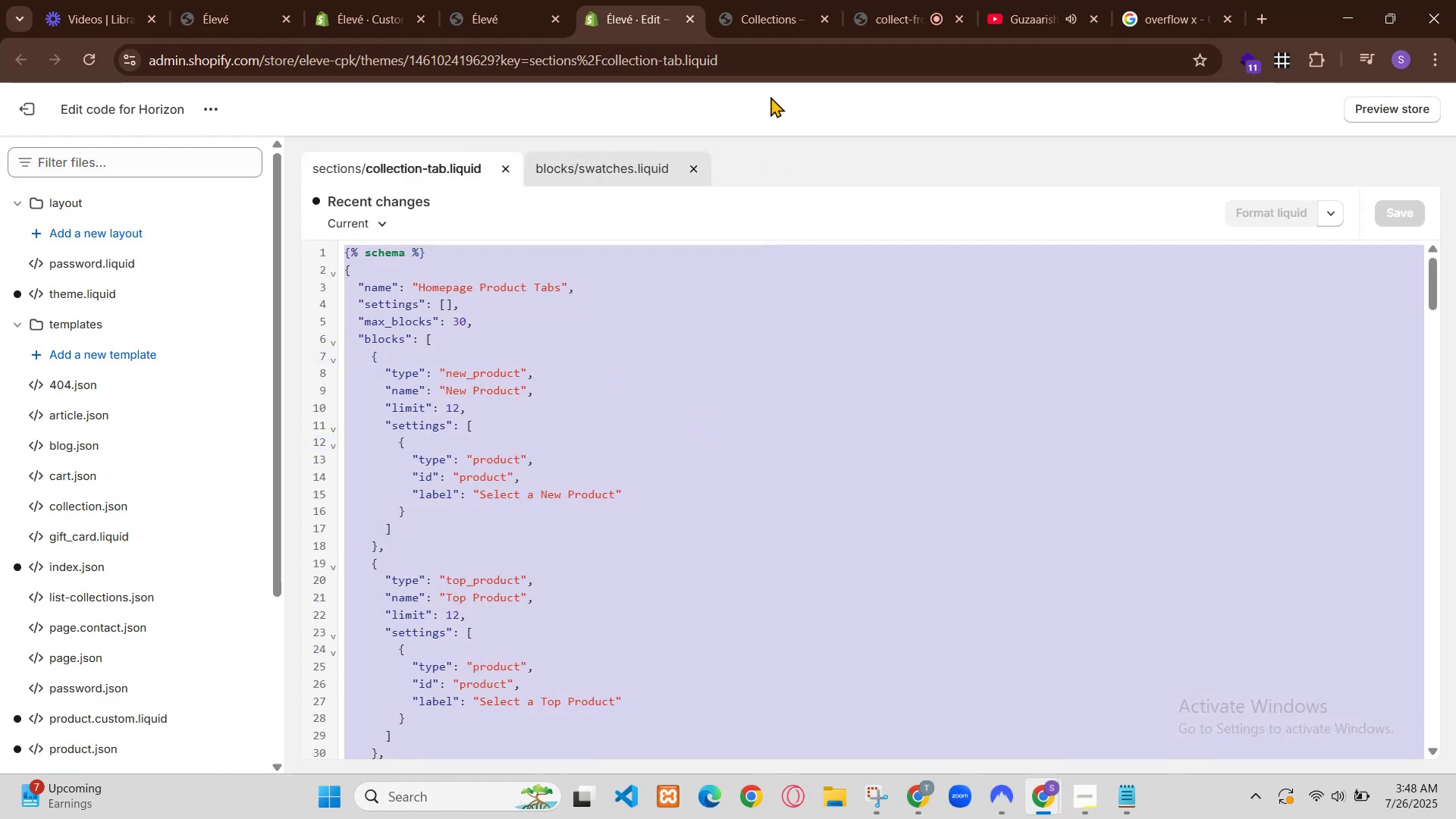 
left_click([644, 0])
 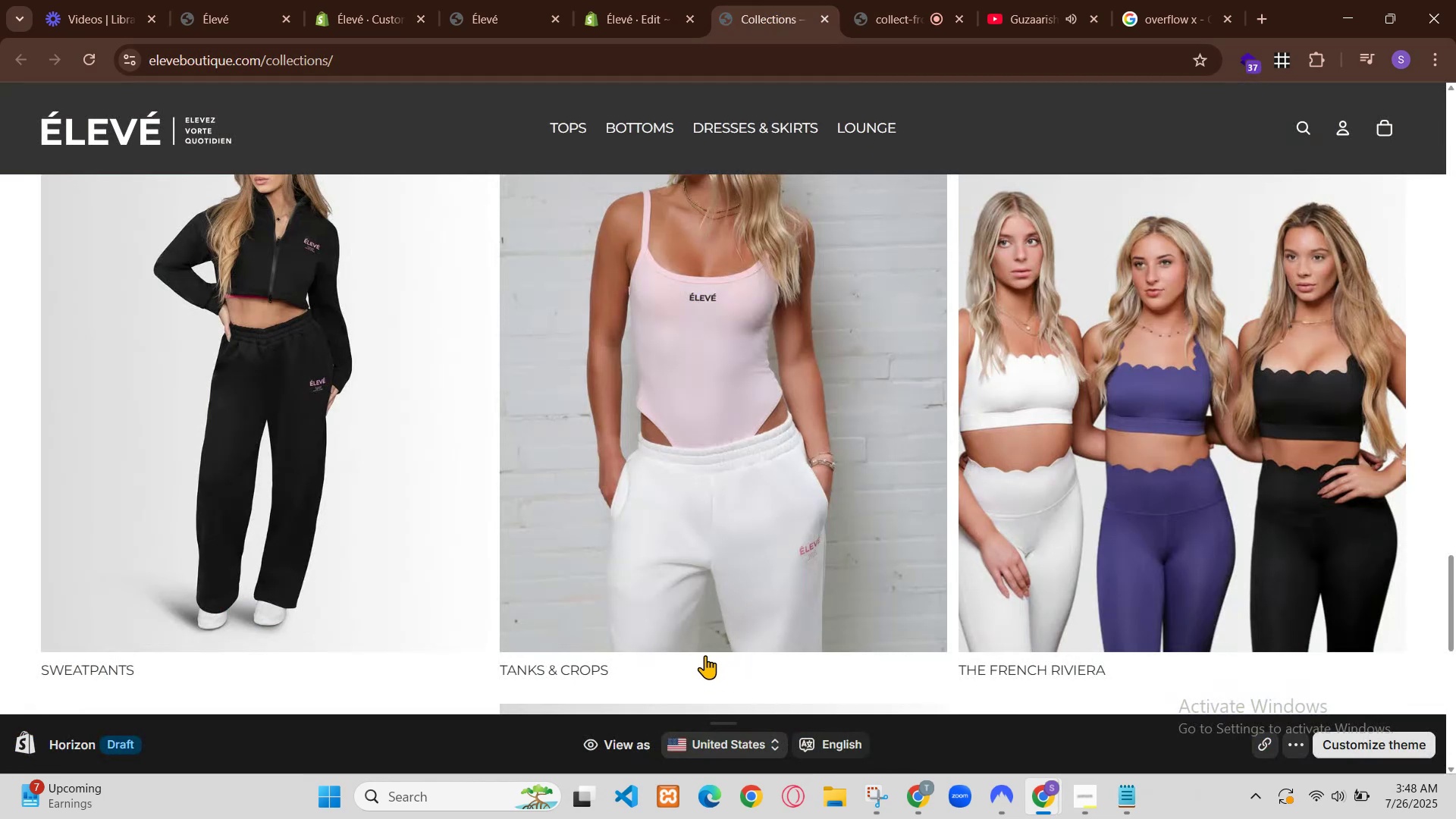 
left_click([795, 0])
 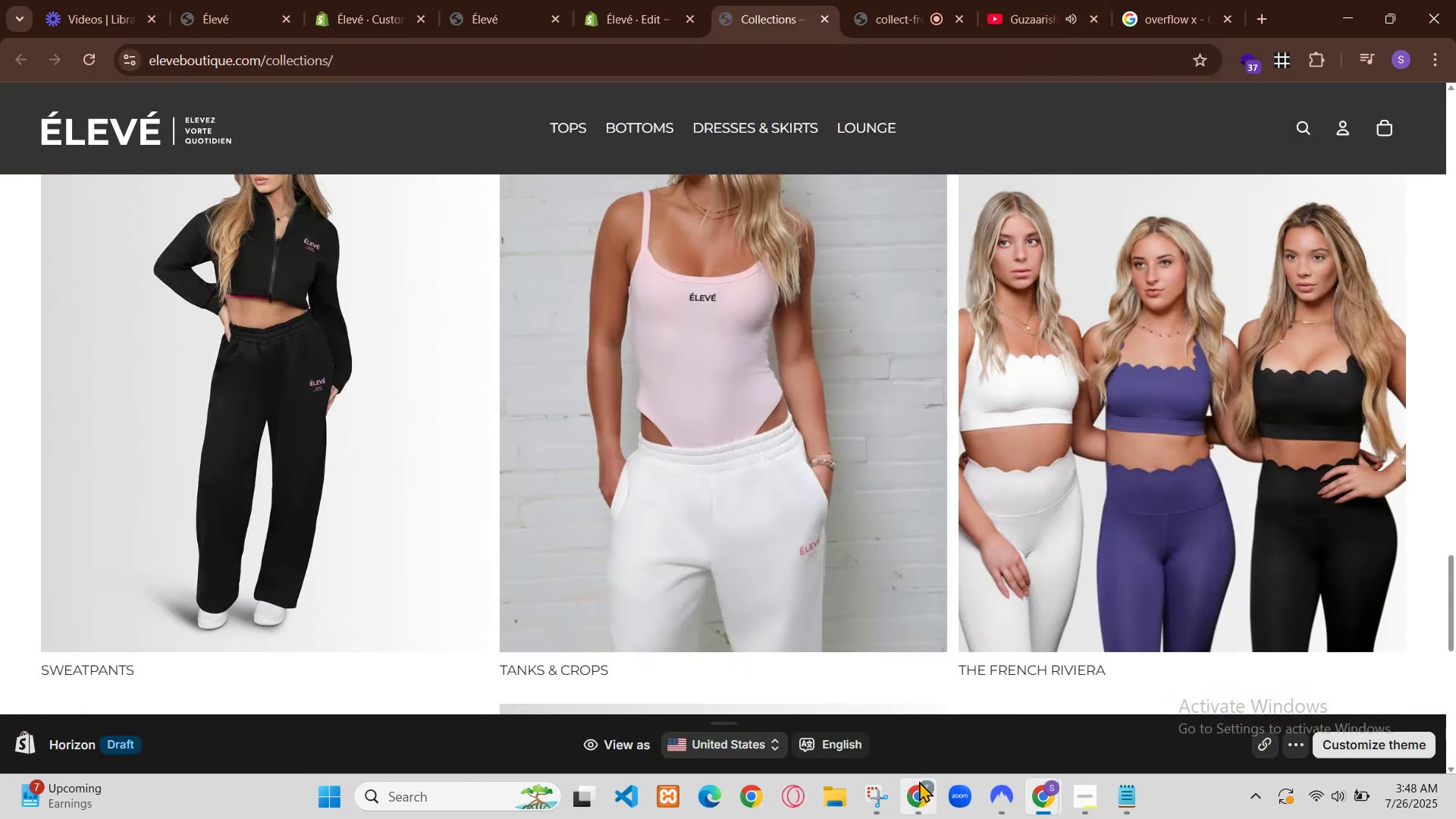 
left_click([391, 0])
 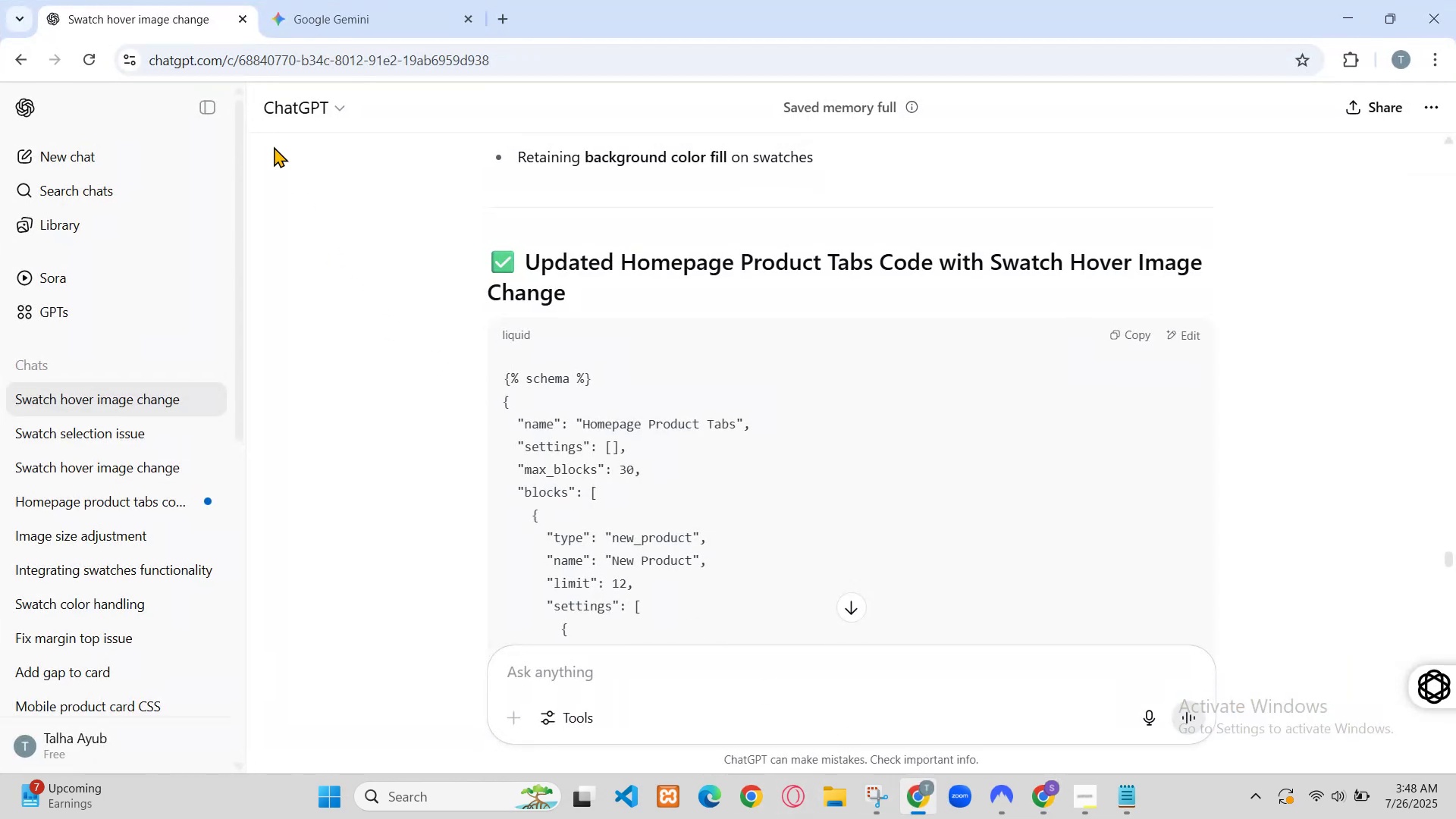 
left_click([882, 0])
 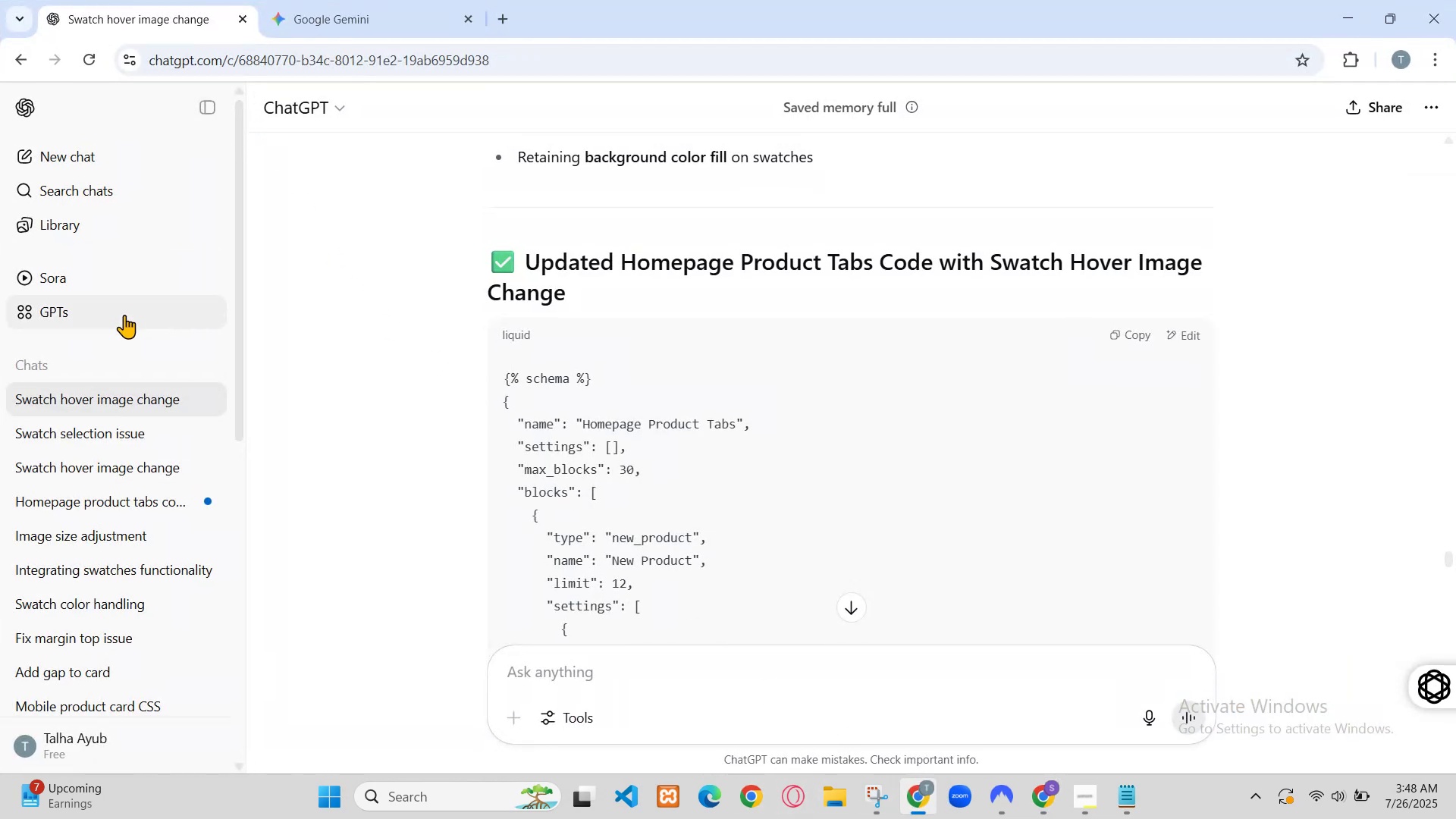 
left_click([762, 0])
 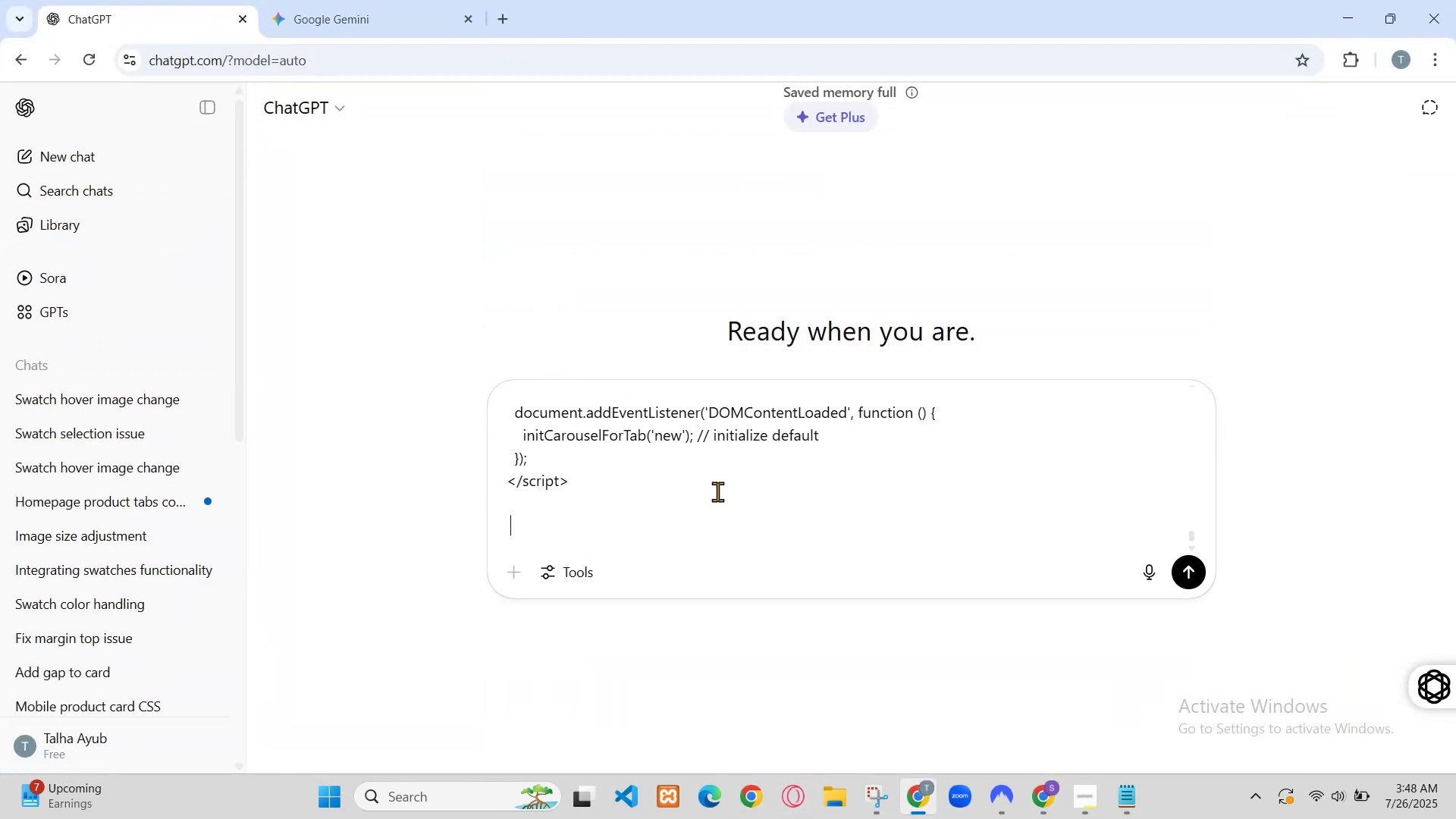 
left_click([390, 0])
 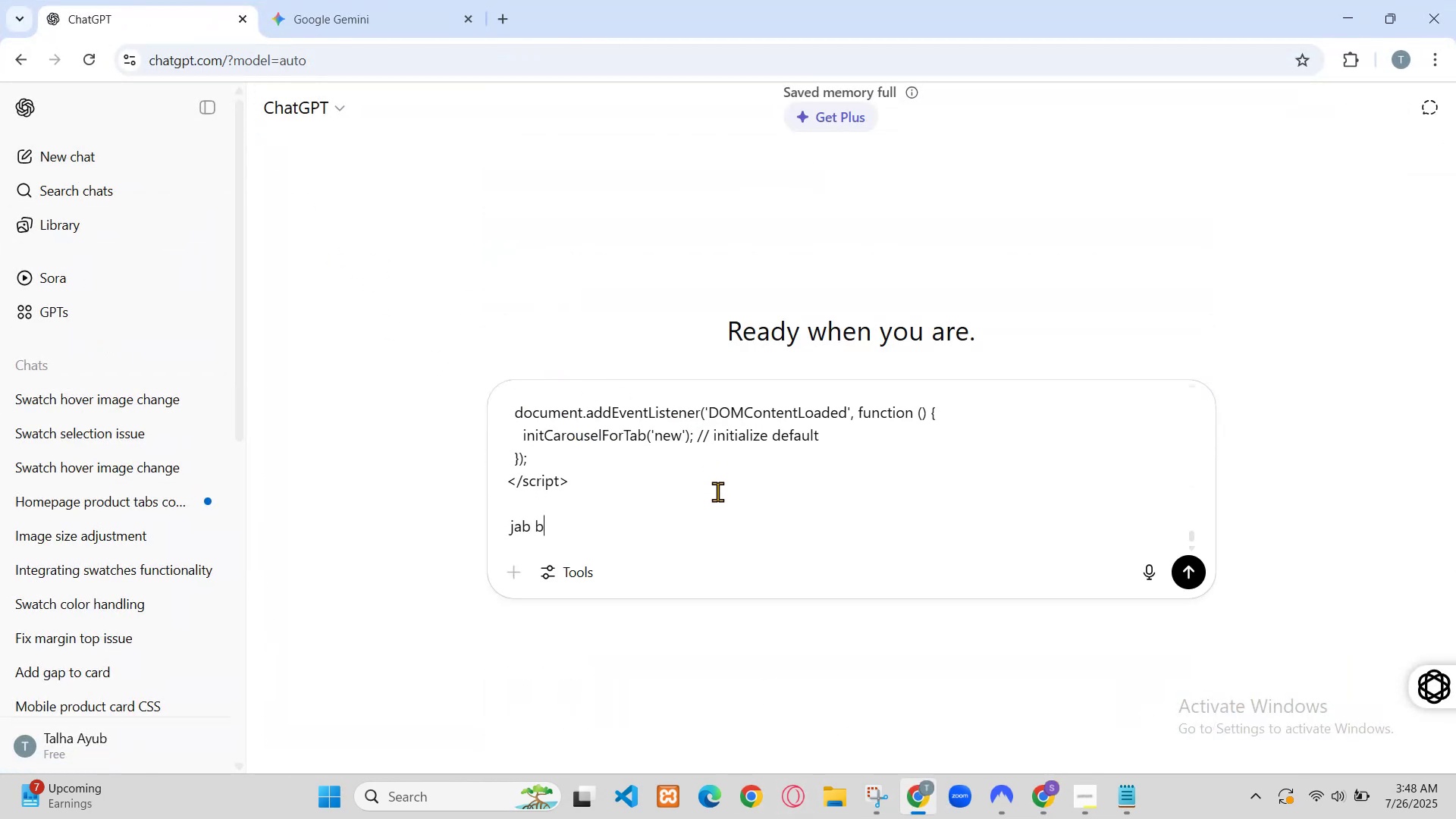 
left_click([286, 0])
 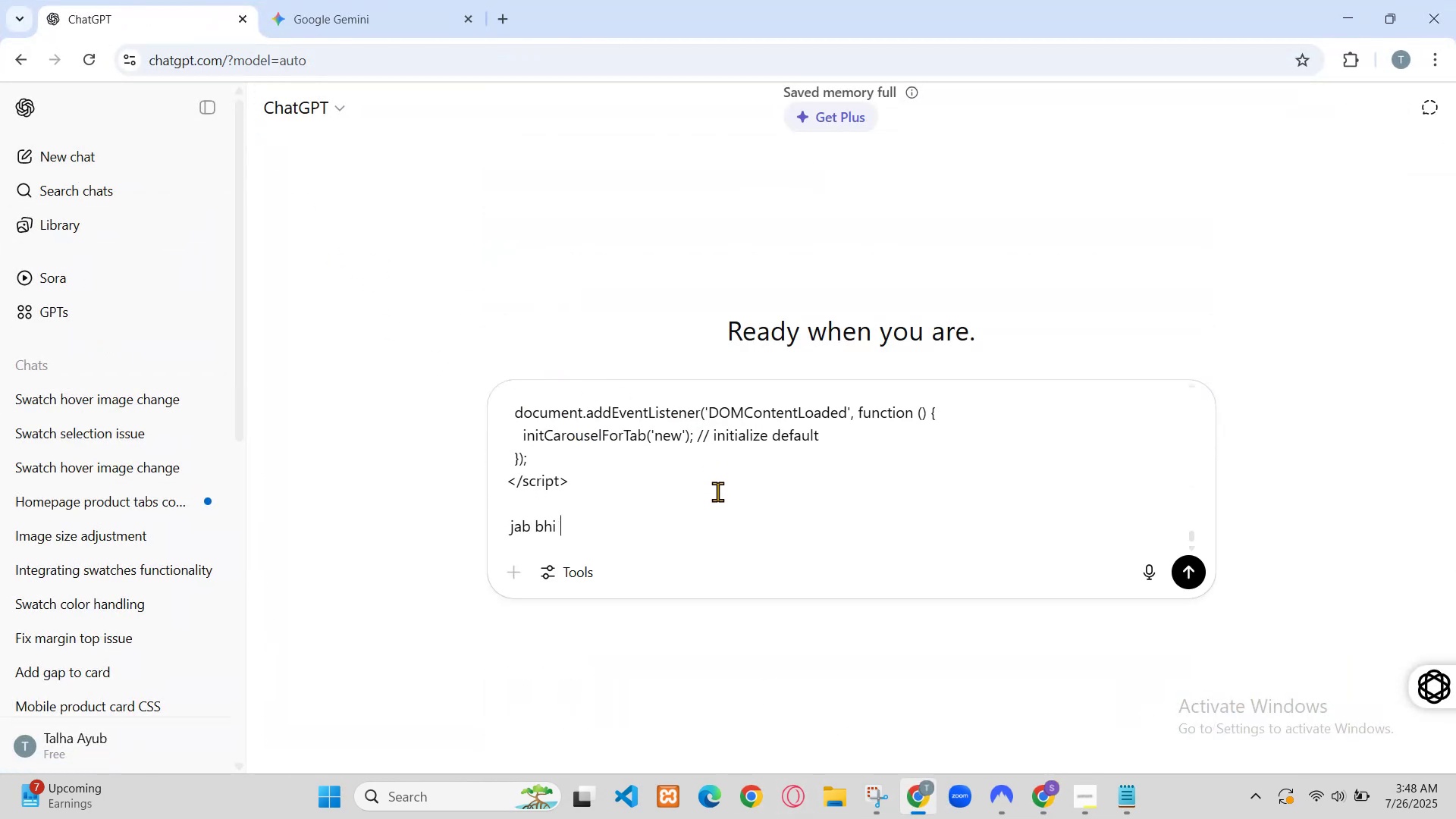 
left_click([591, 0])
 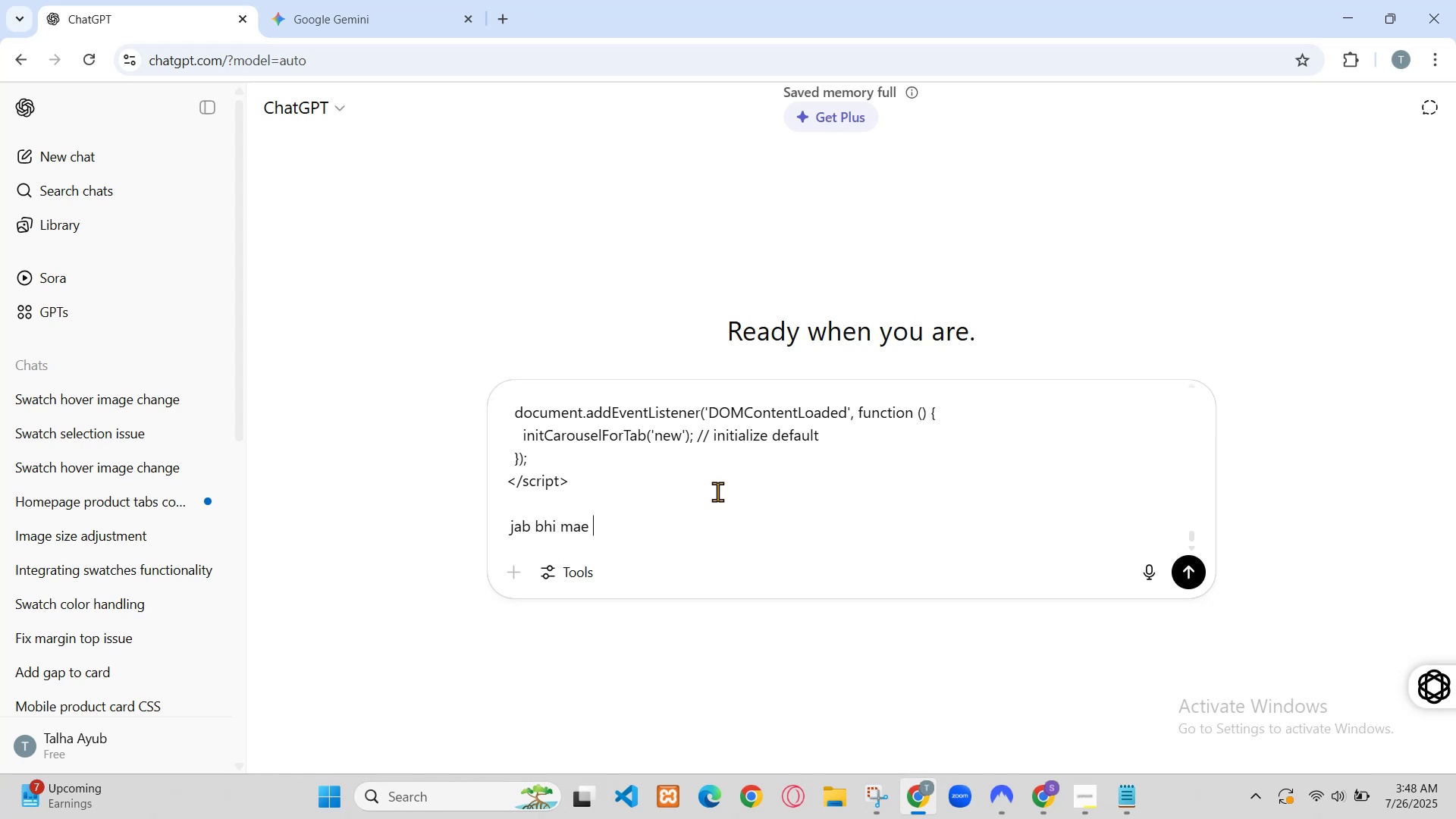 
left_click([748, 0])
 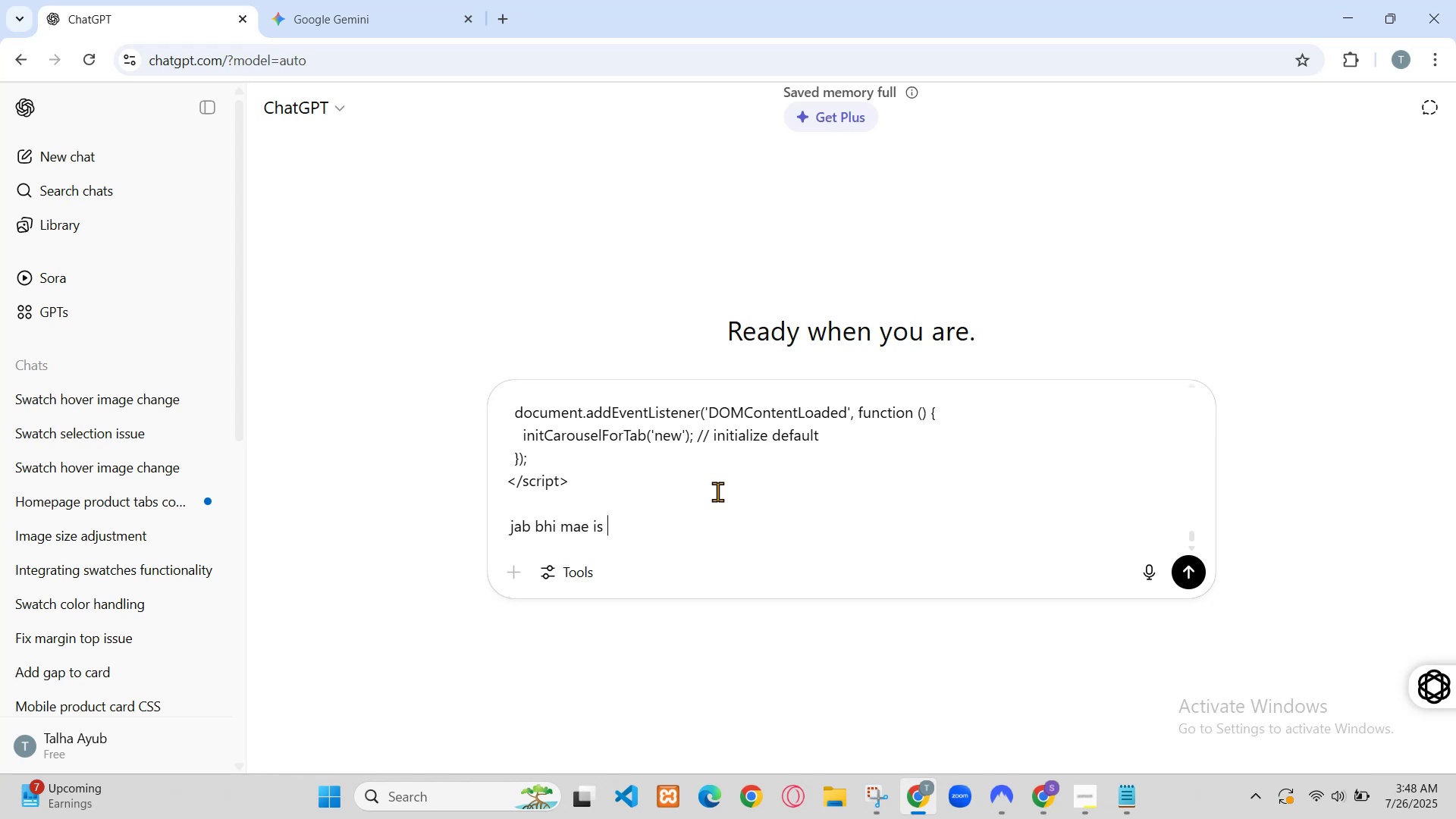 
left_click([878, 0])
 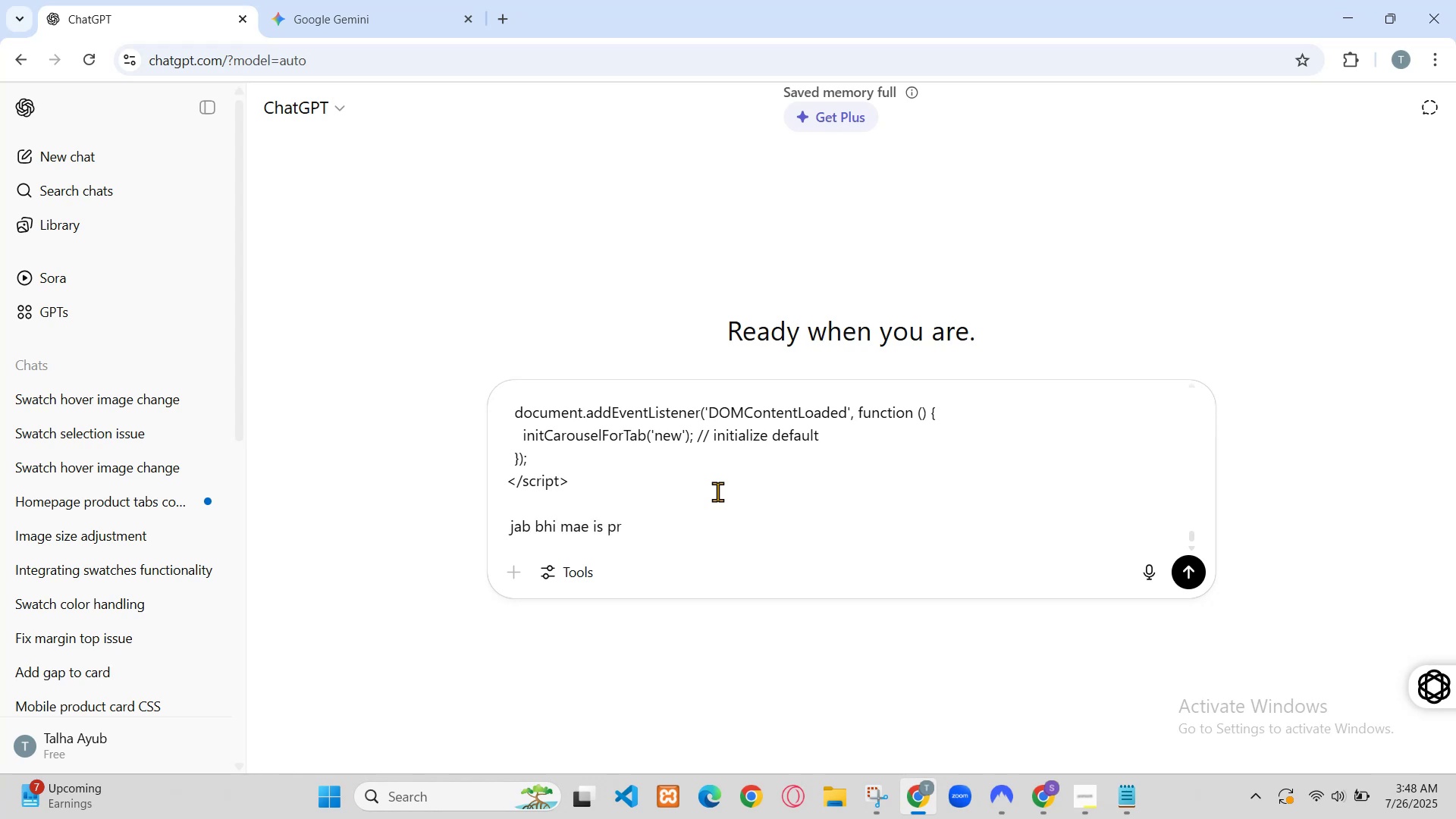 
left_click([189, 5])
 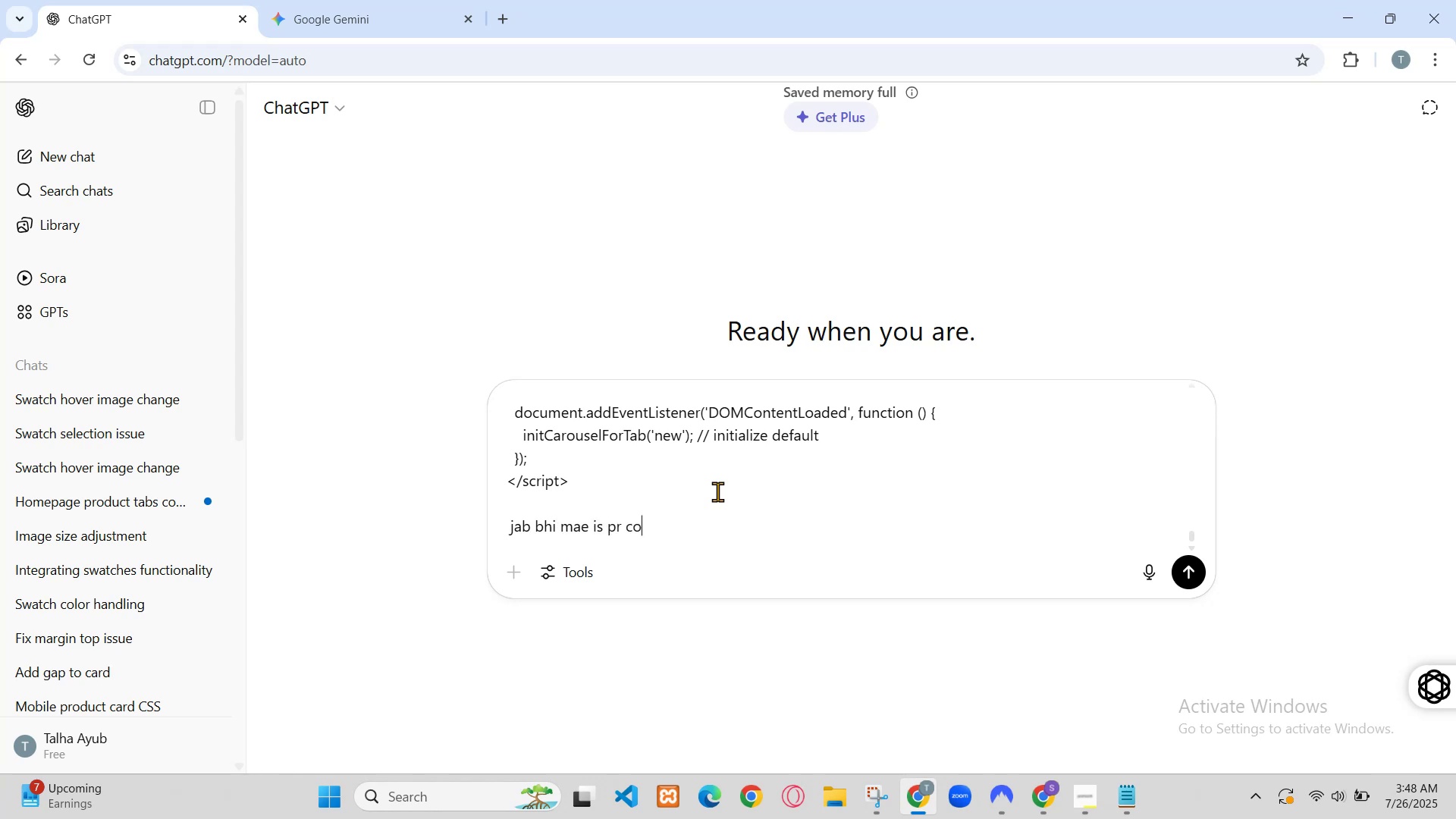 
left_click([488, 0])
 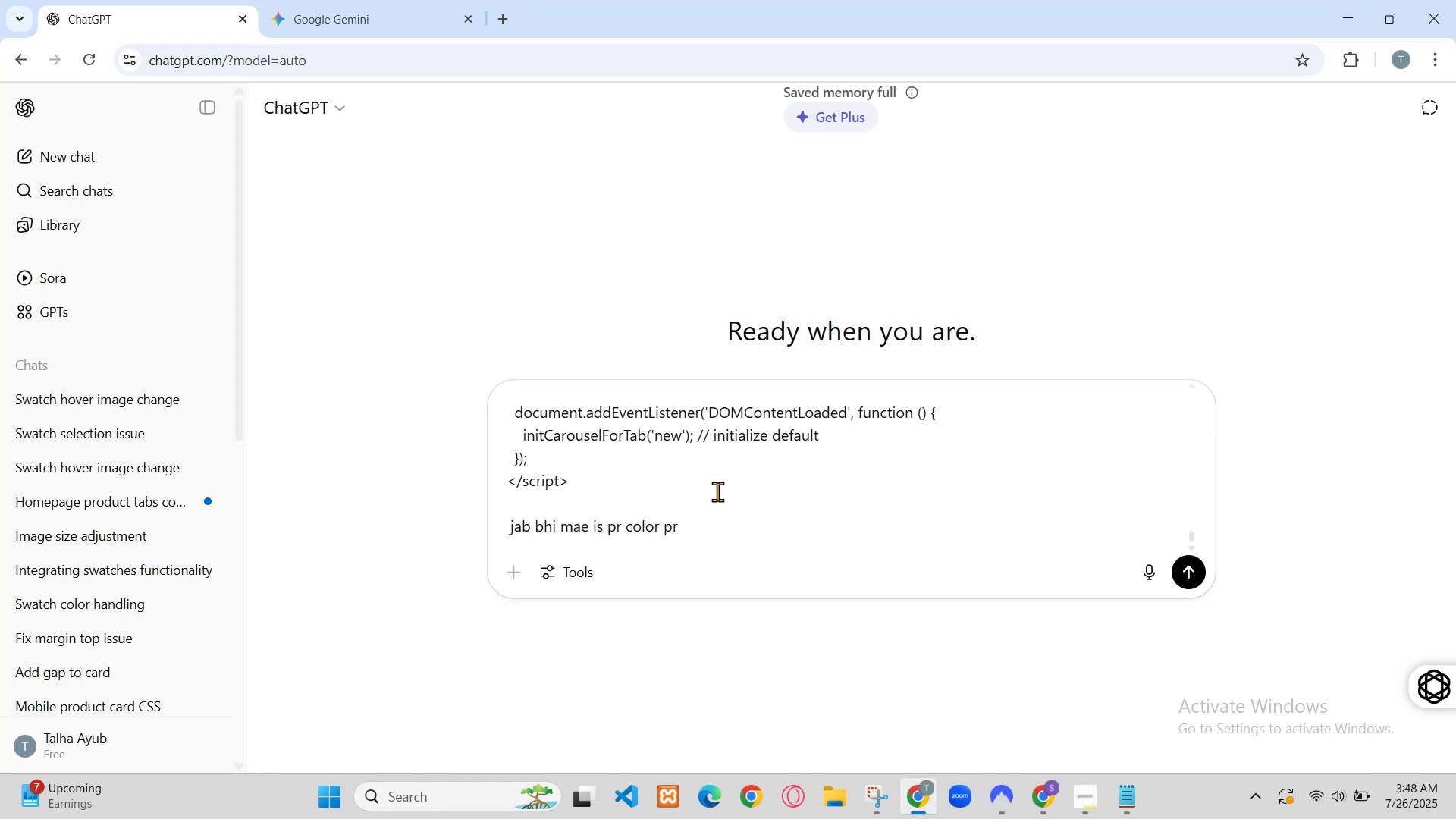 
left_click([199, 102])
 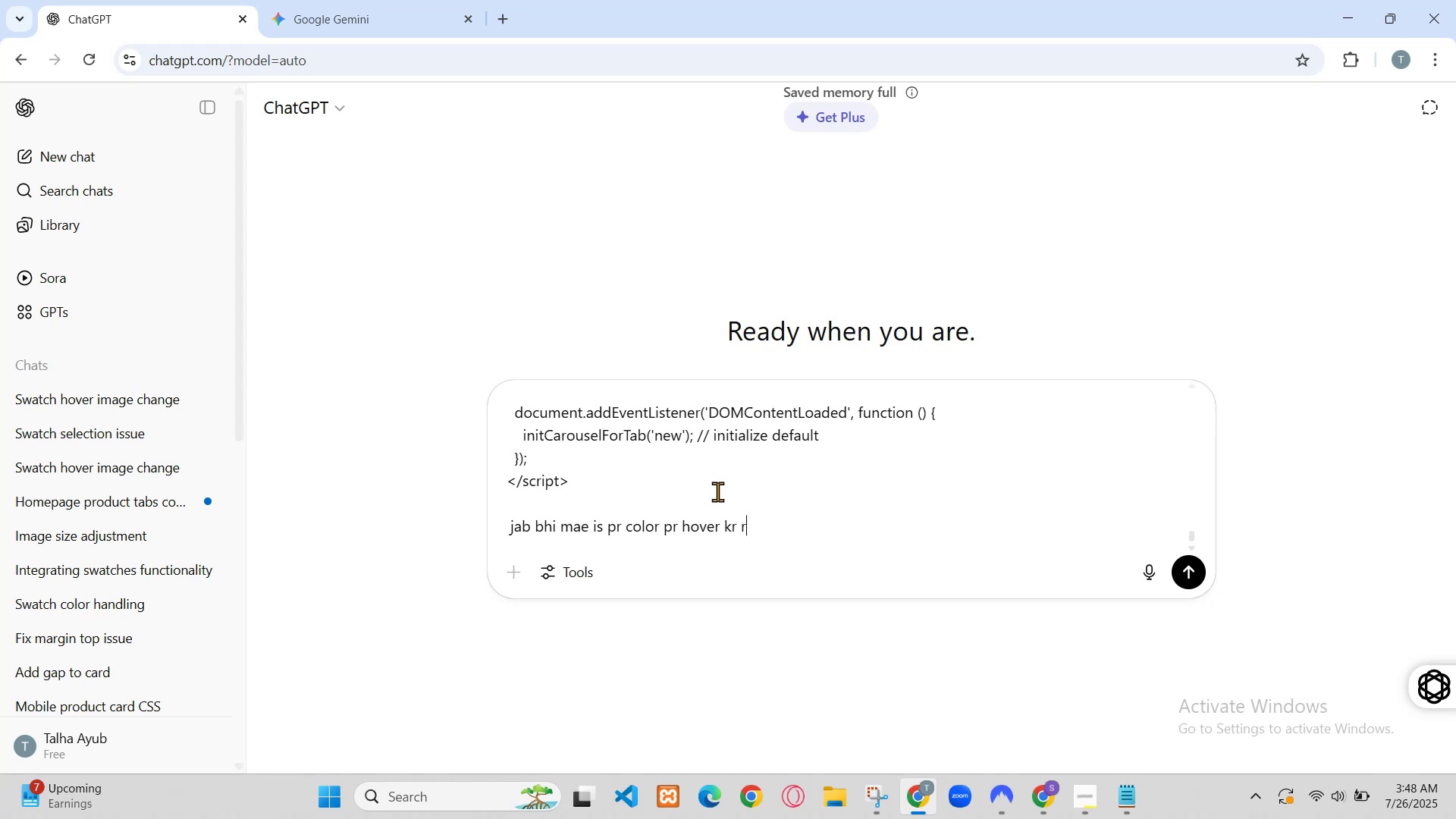 
hold_key(key=ControlLeft, duration=2.02)
left_click([155, 224])
 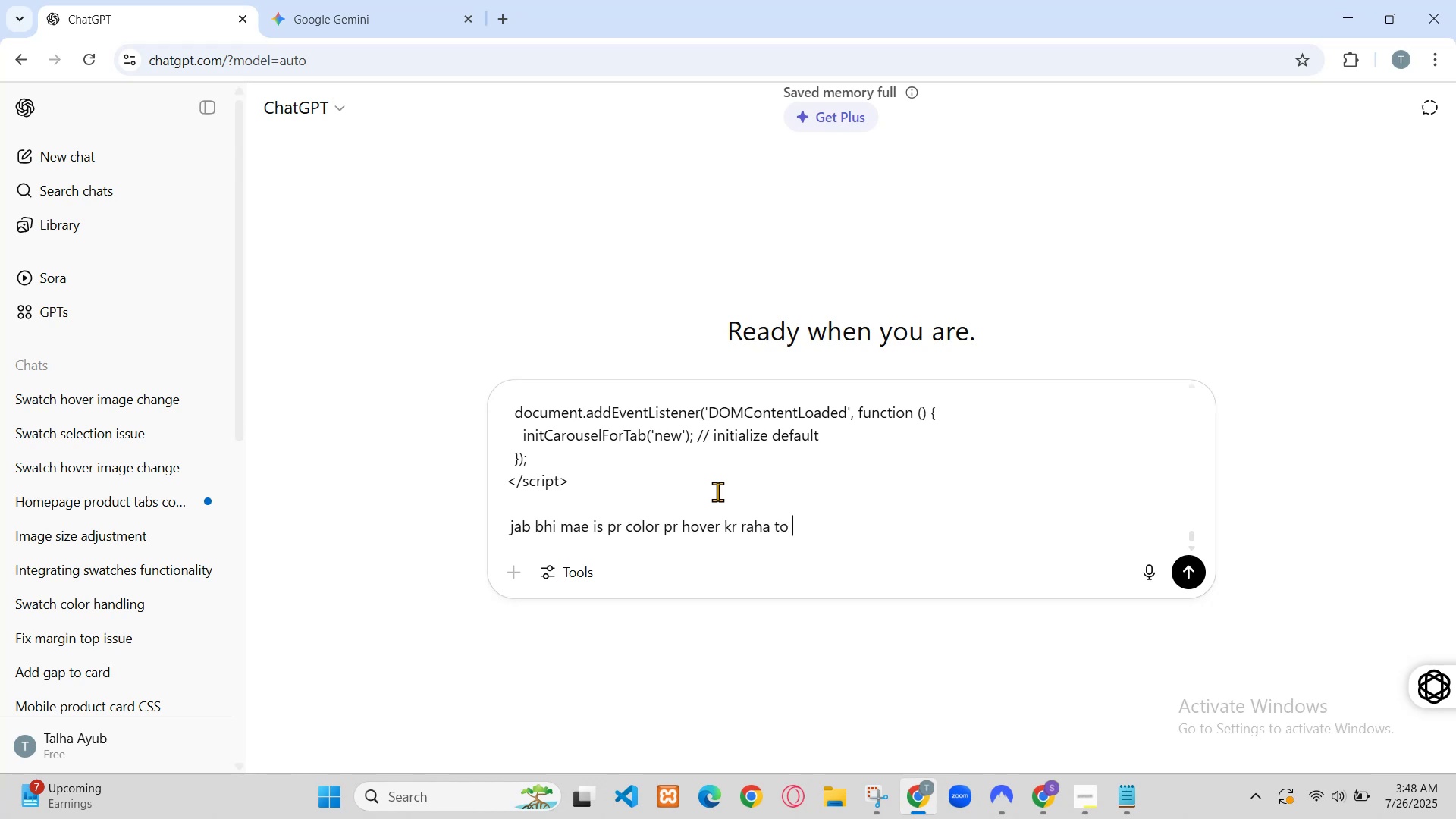 
left_click([607, 0])
 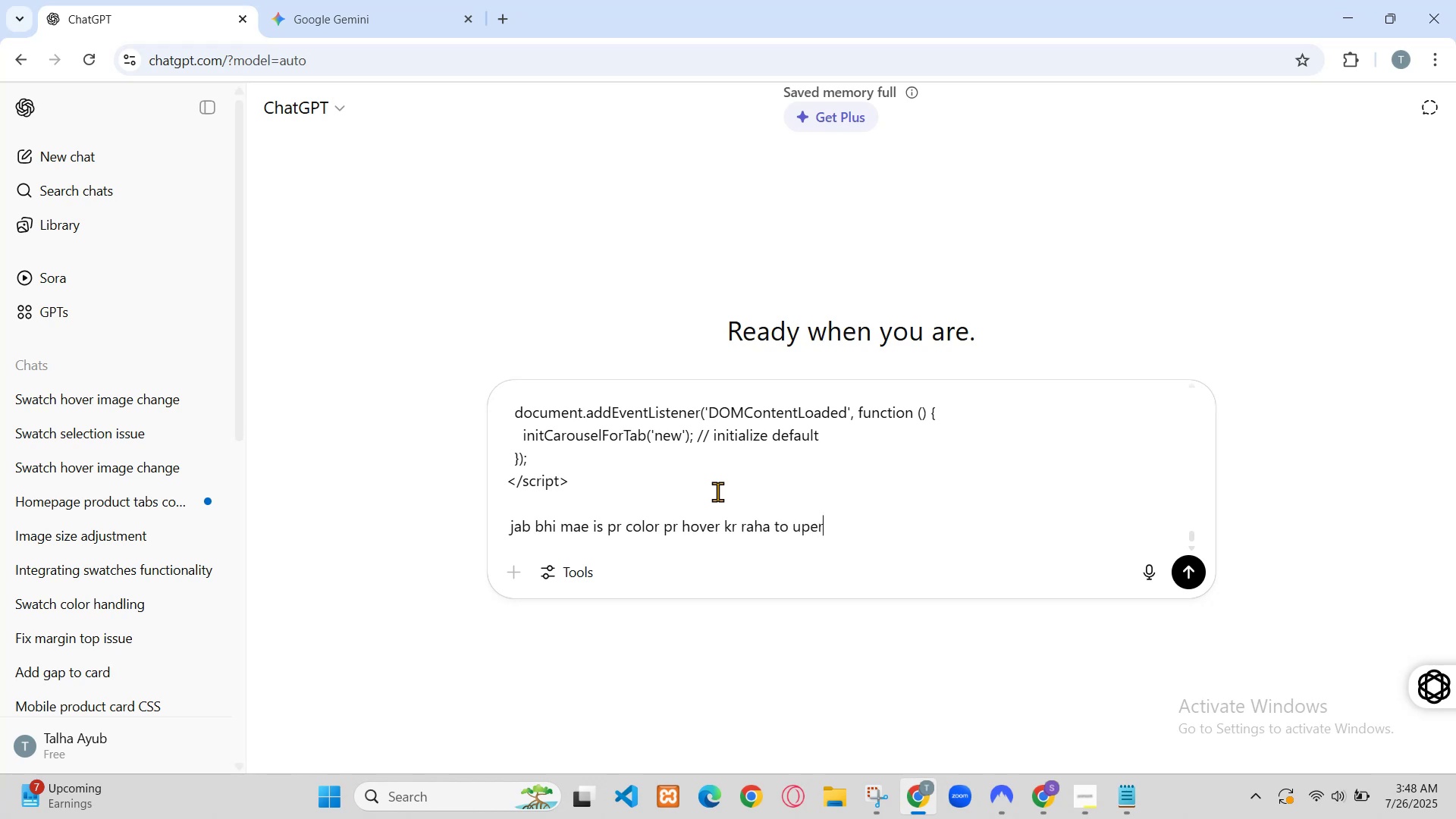 
left_click([769, 0])
 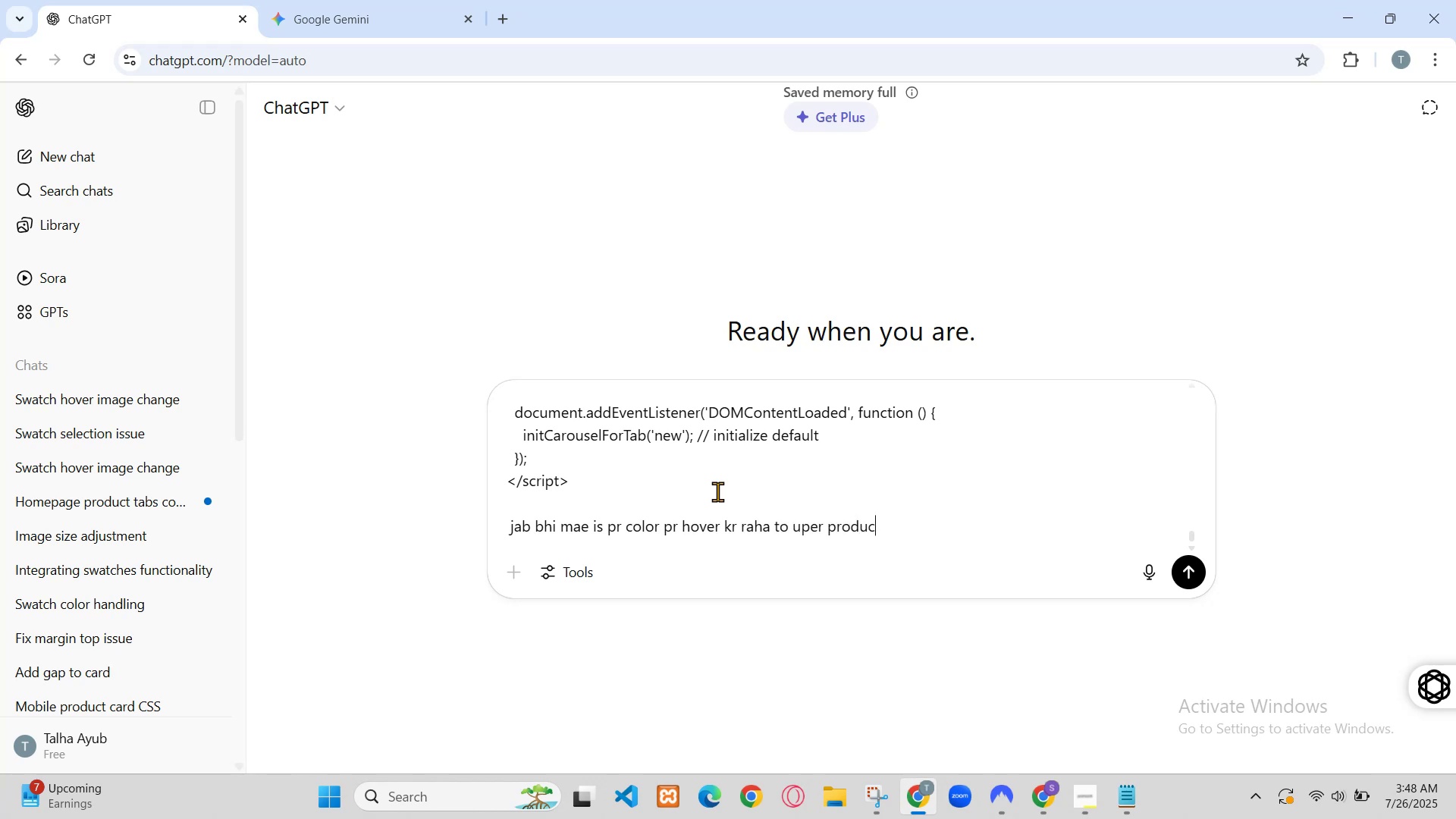 
left_click([864, 16])
 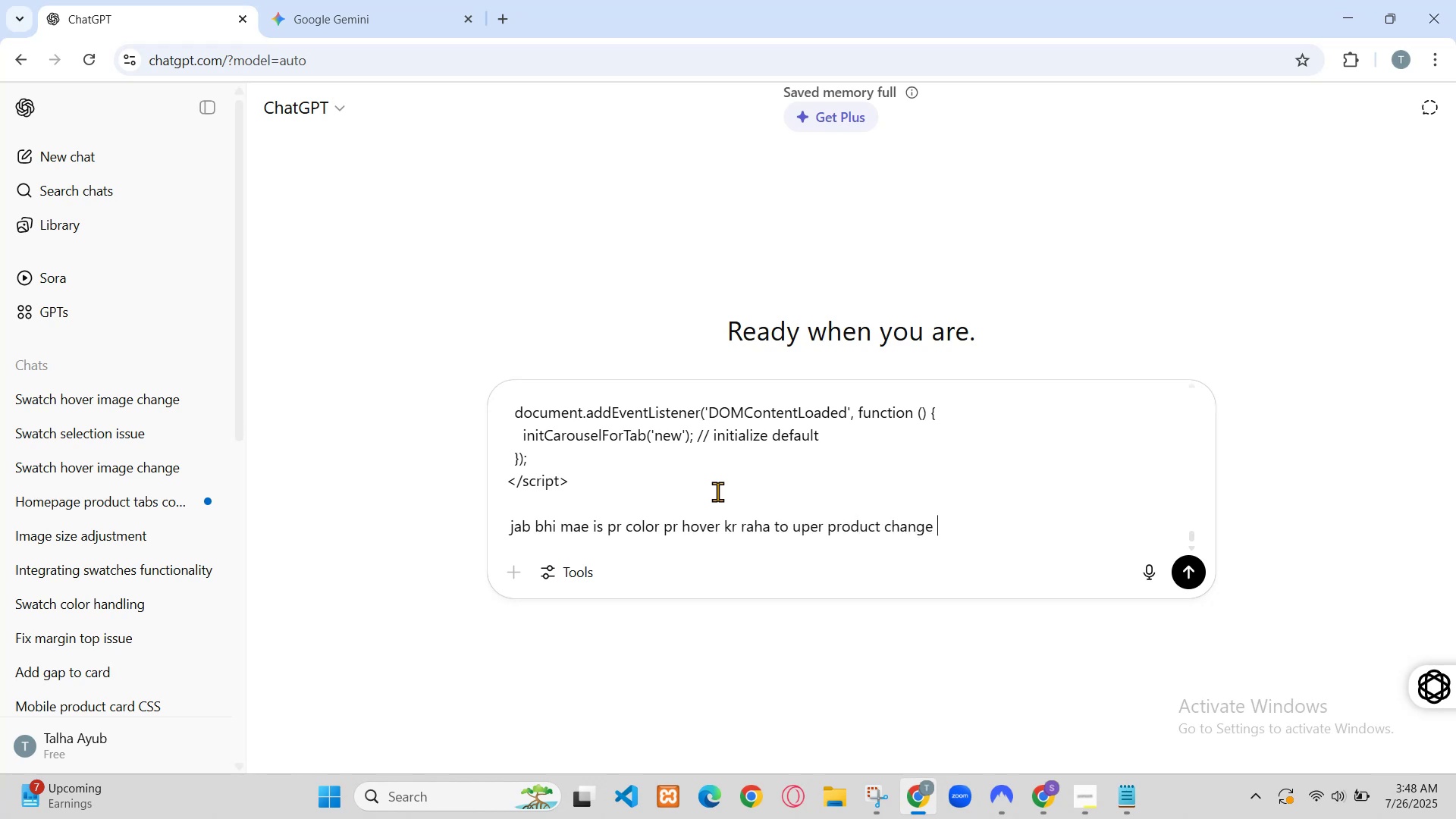 
left_click([861, 17])
 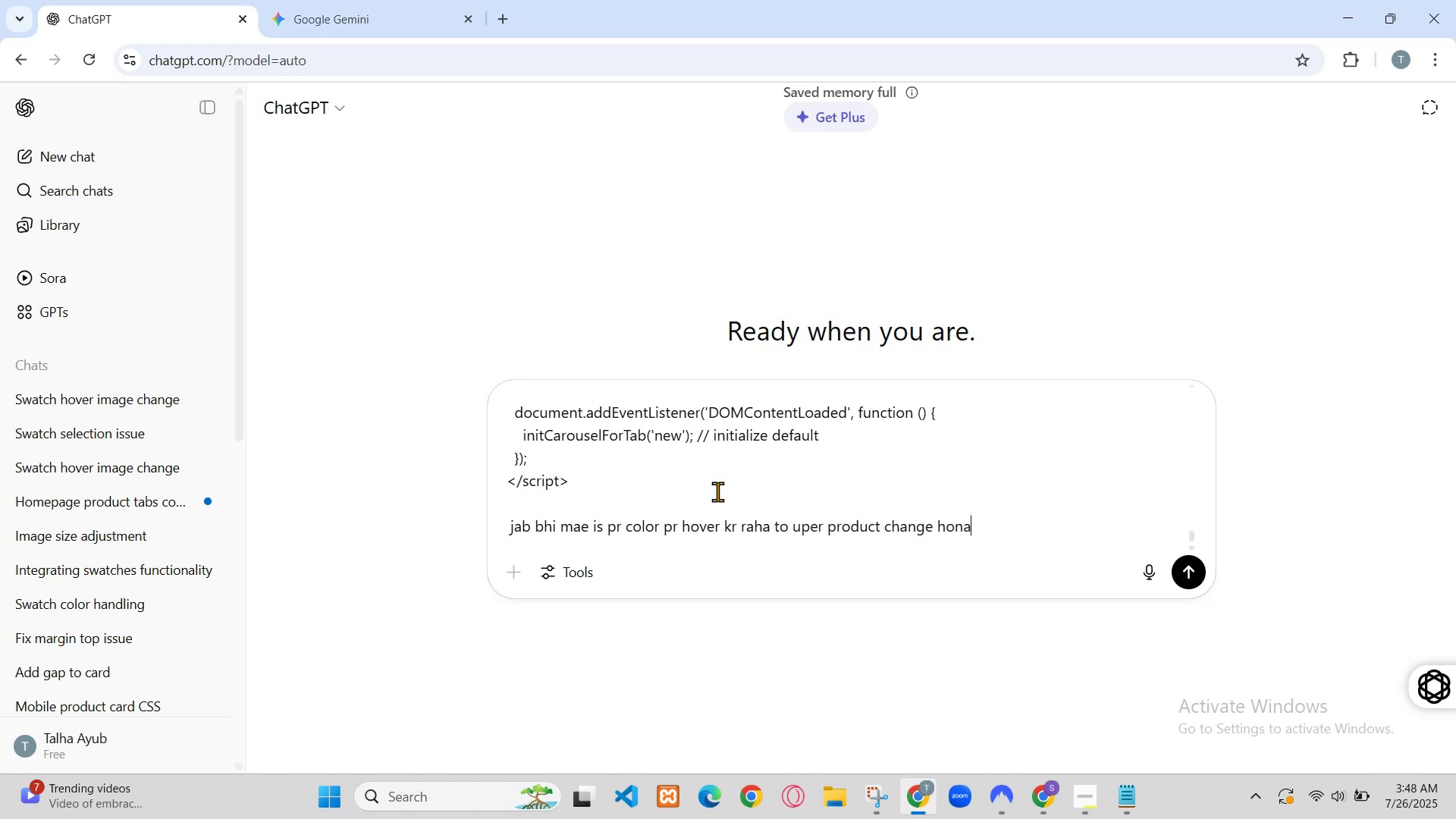 
left_click([607, 0])
 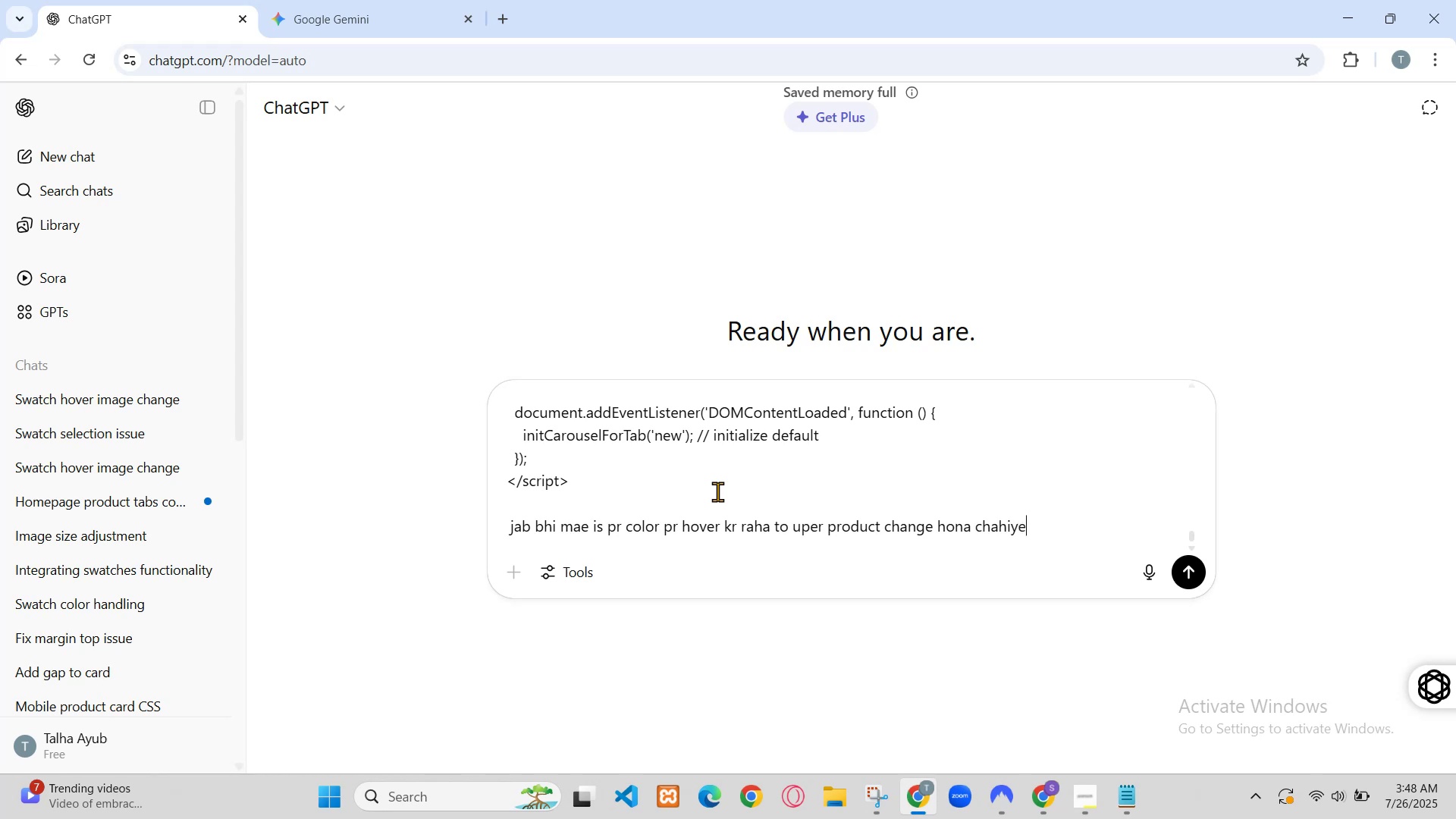 
left_click([592, 13])
 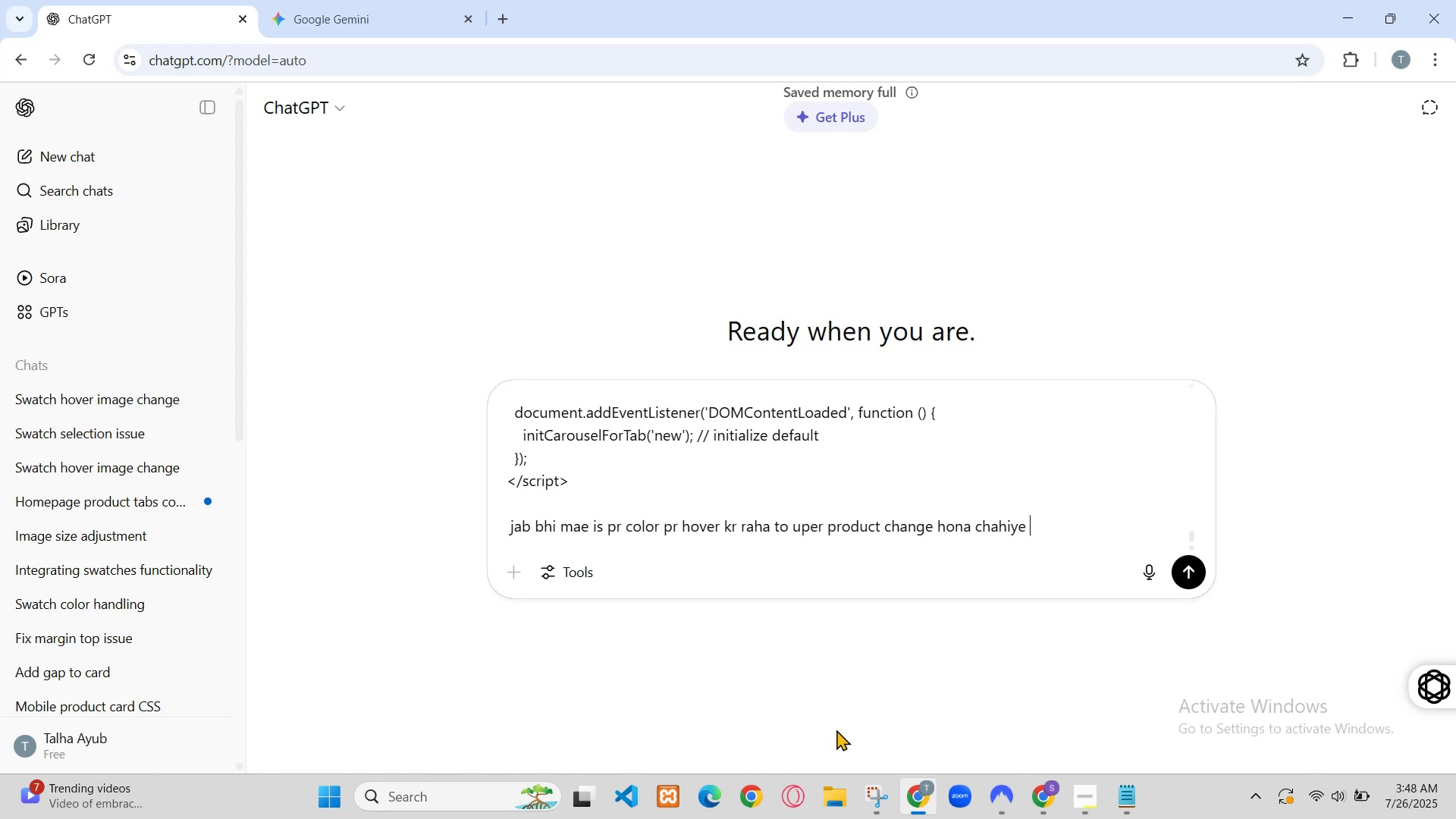 
left_click([468, 4])
 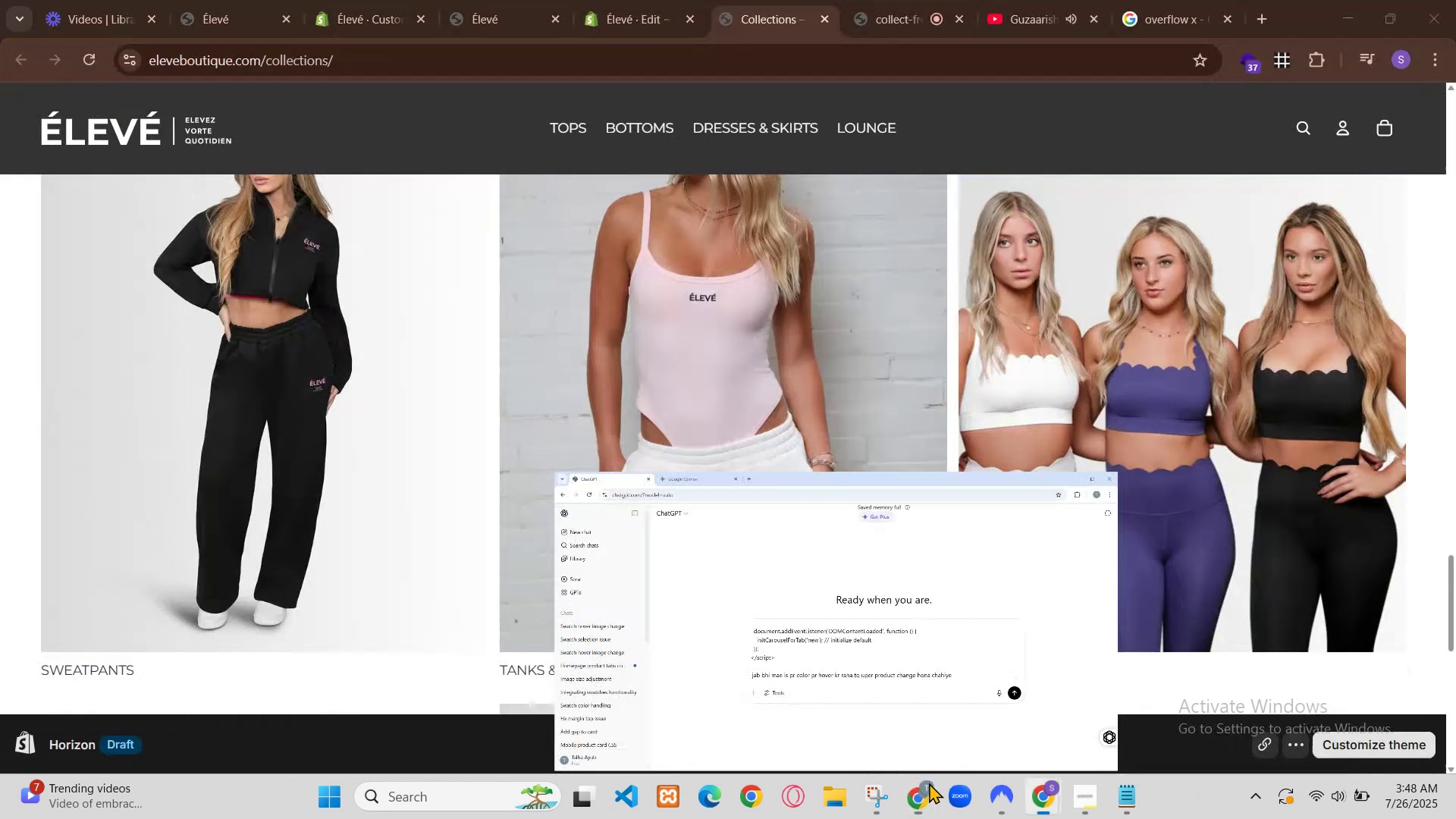 
left_click([570, 0])
 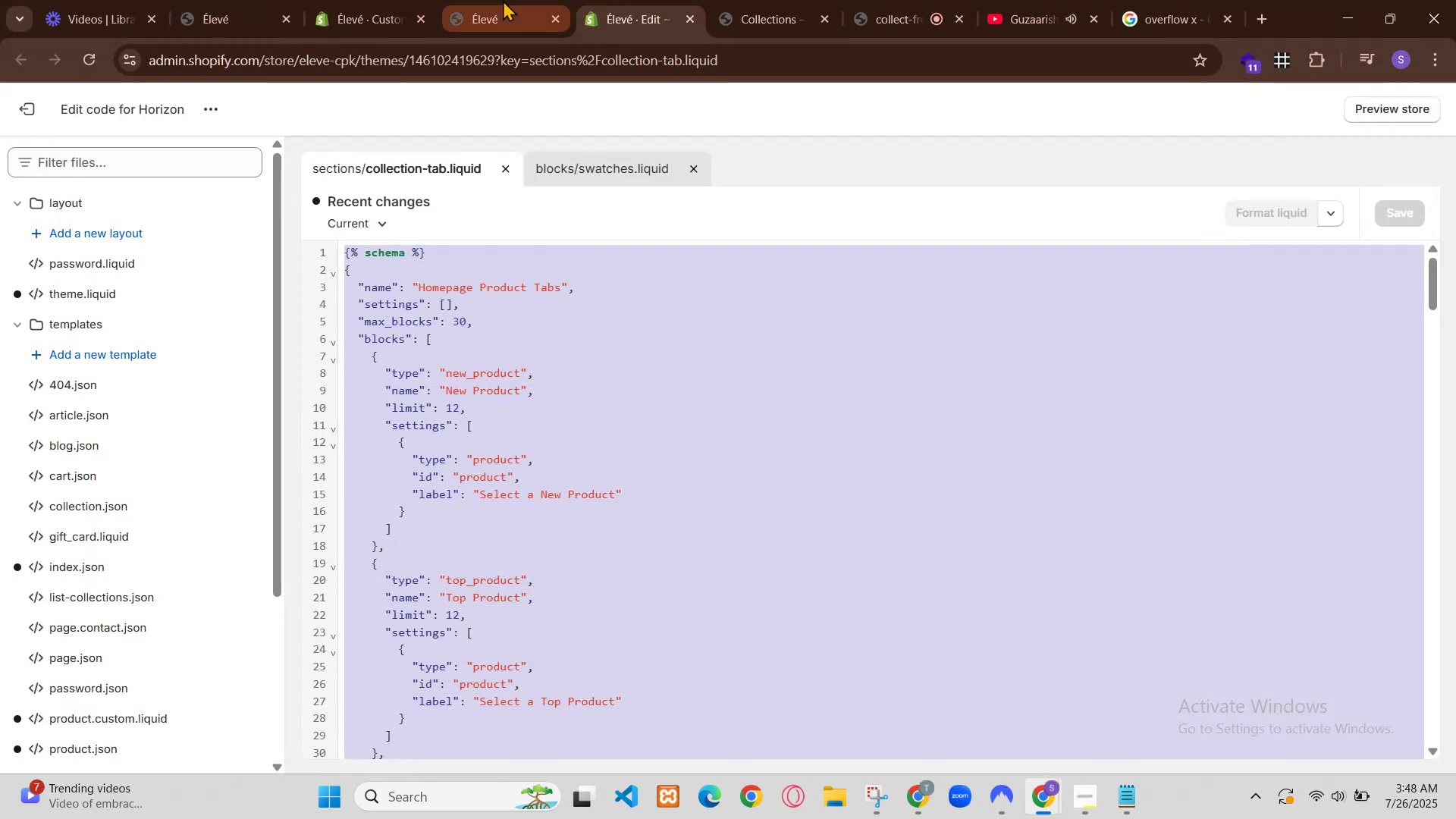 
left_click([890, 0])
 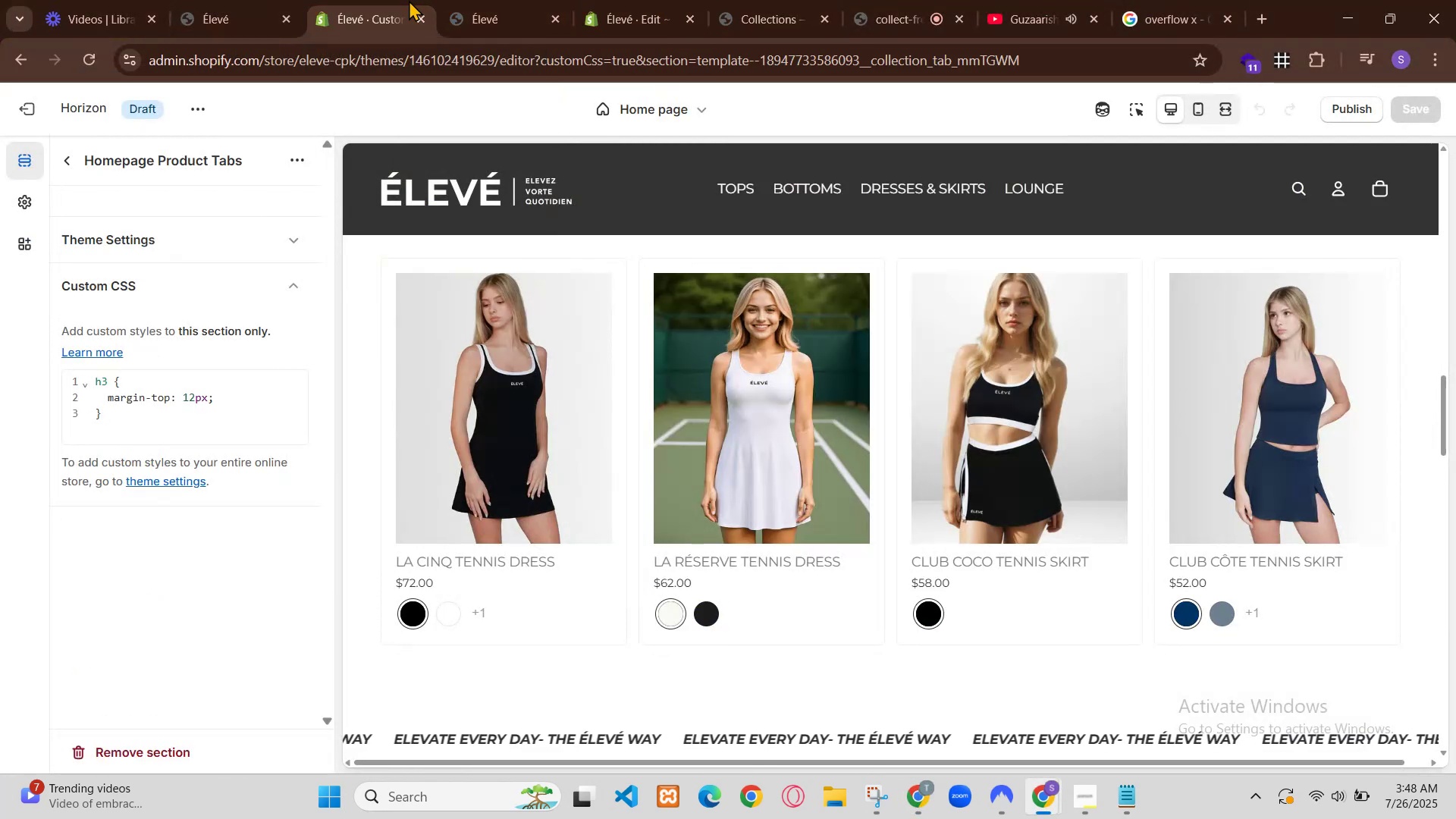 
left_click([921, 14])
 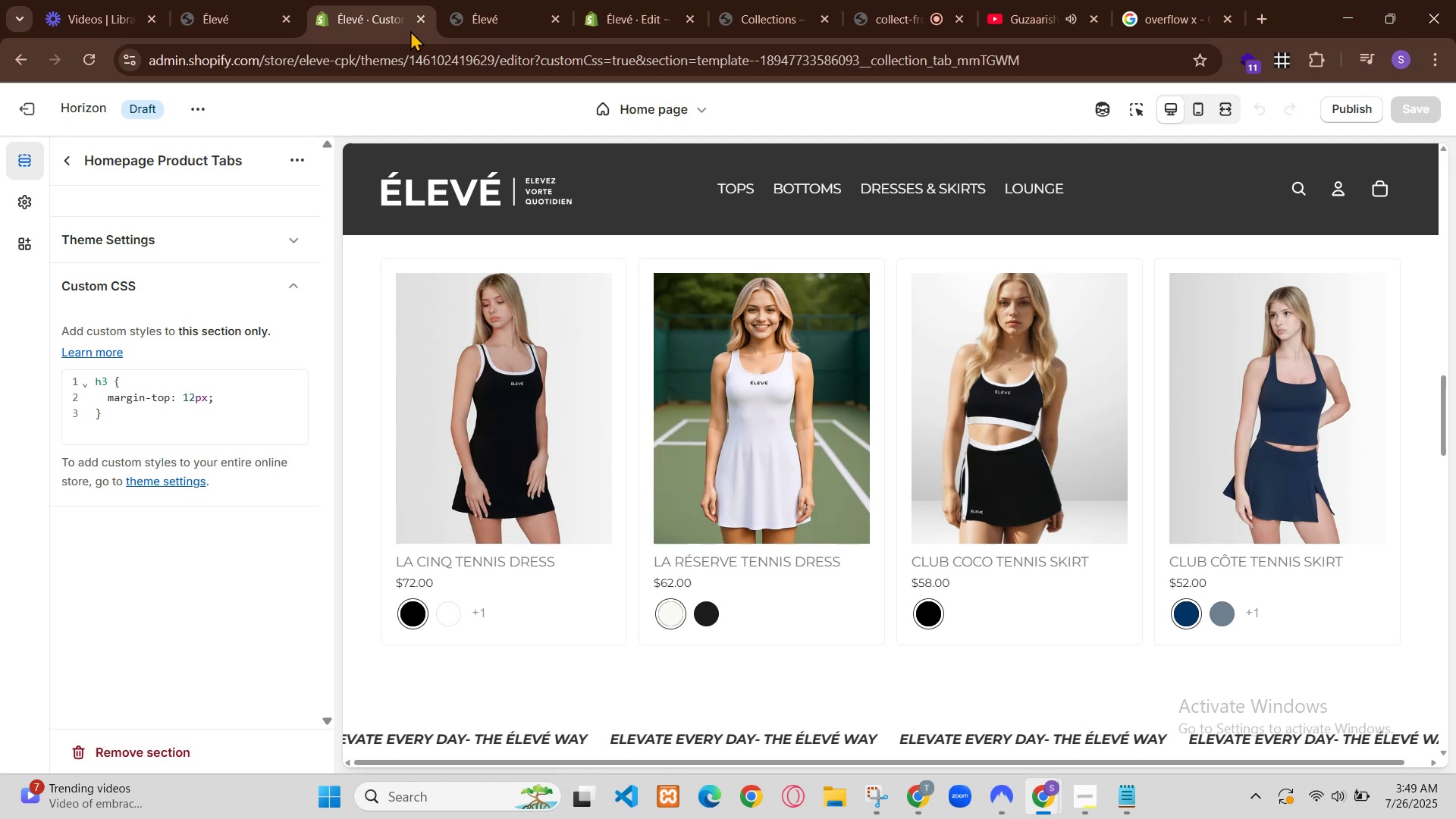 
left_click([700, 8])
 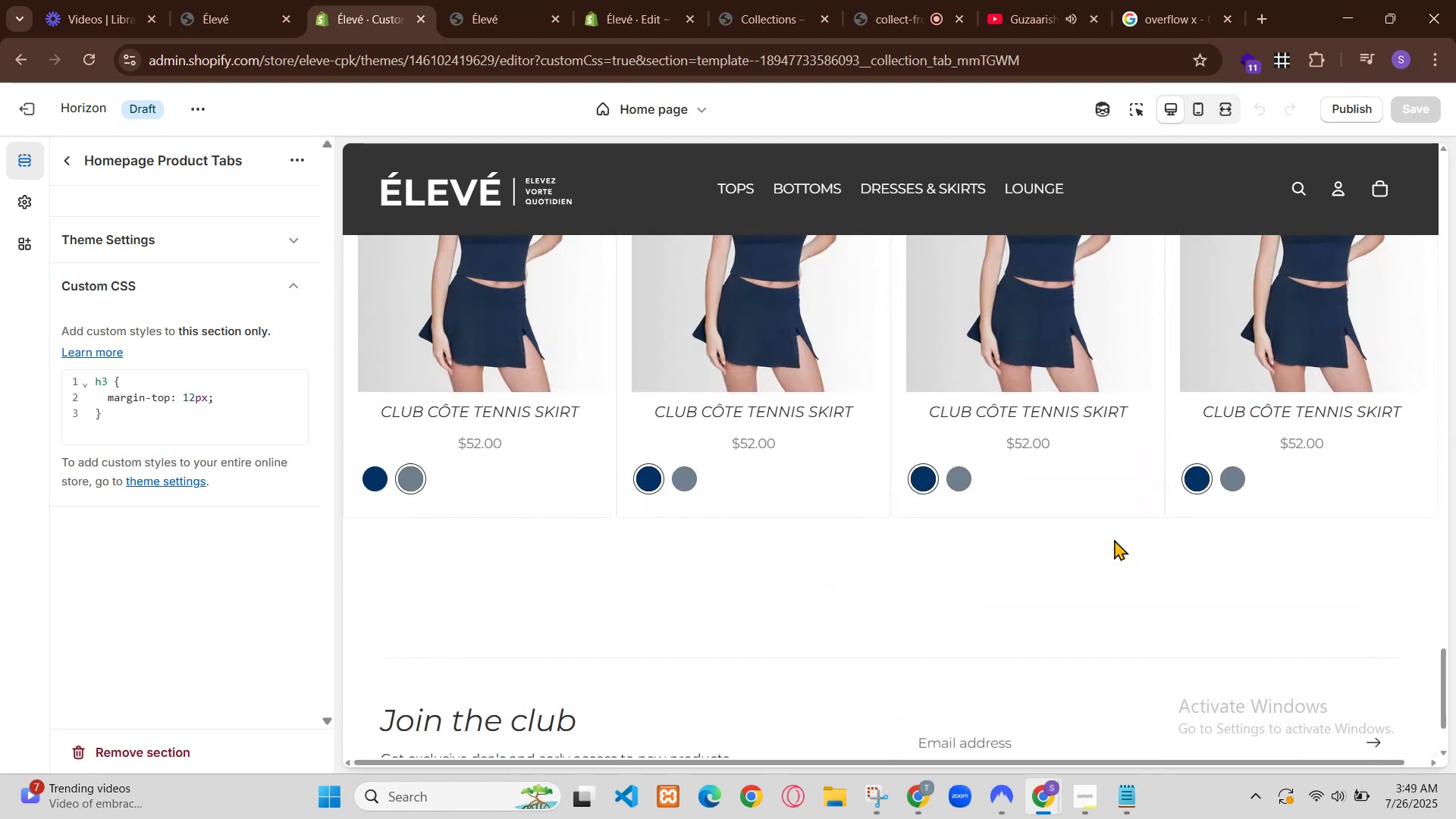 
scroll: coordinate [566, 285], scroll_direction: down, amount: 14.0
 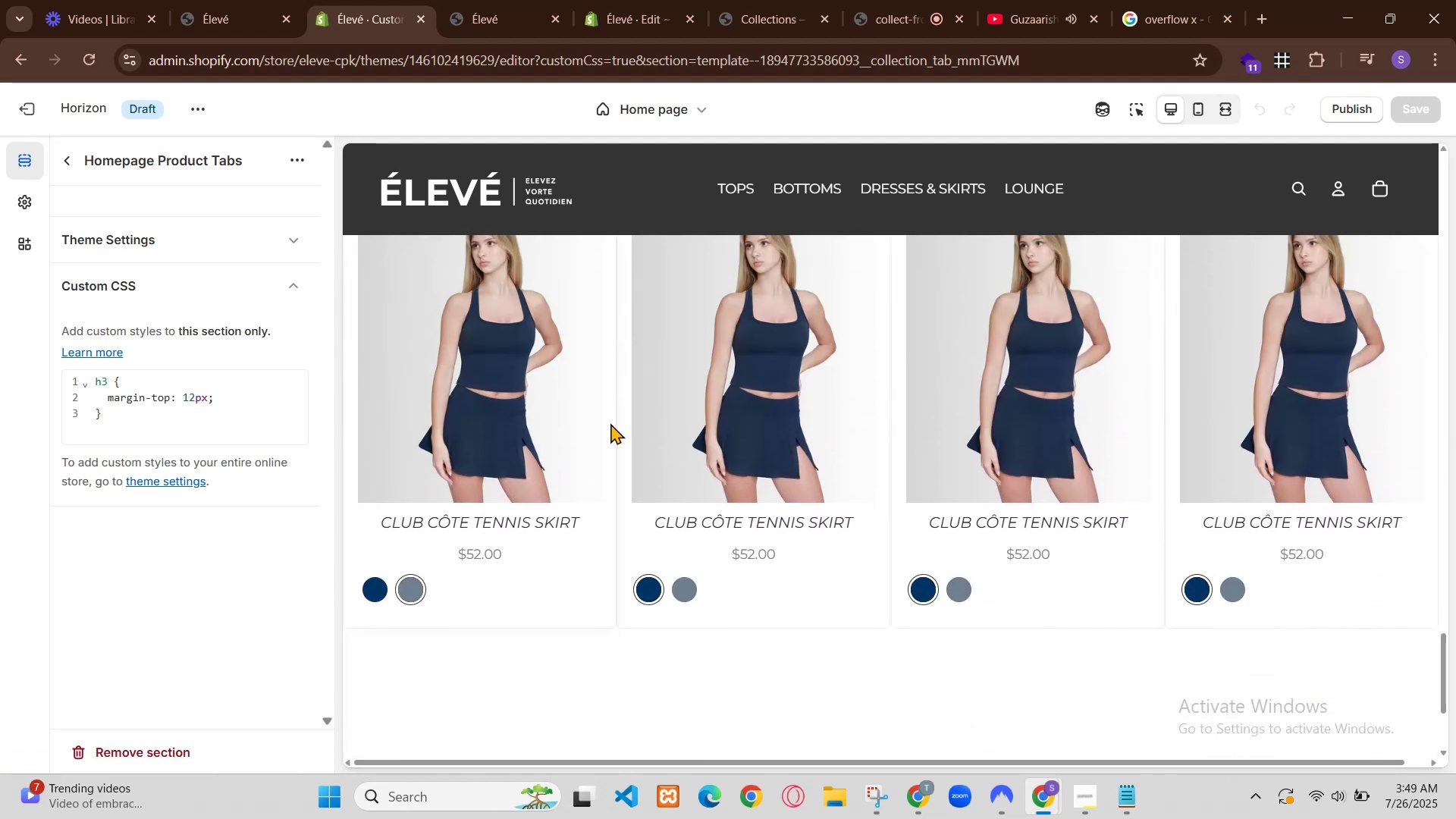 
scroll: coordinate [564, 291], scroll_direction: none, amount: 0.0
 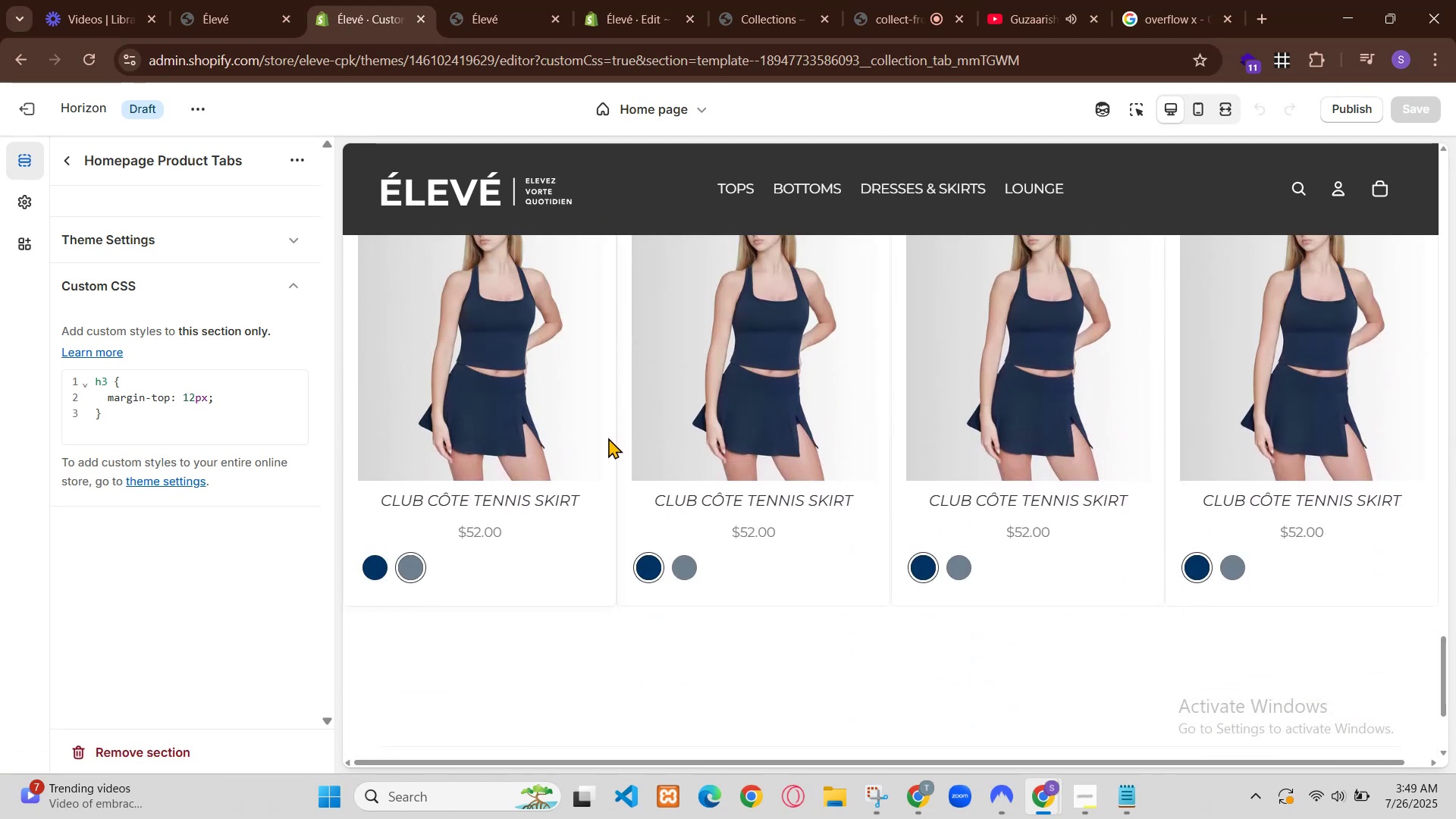 
scroll: coordinate [541, 432], scroll_direction: up, amount: 4.0
 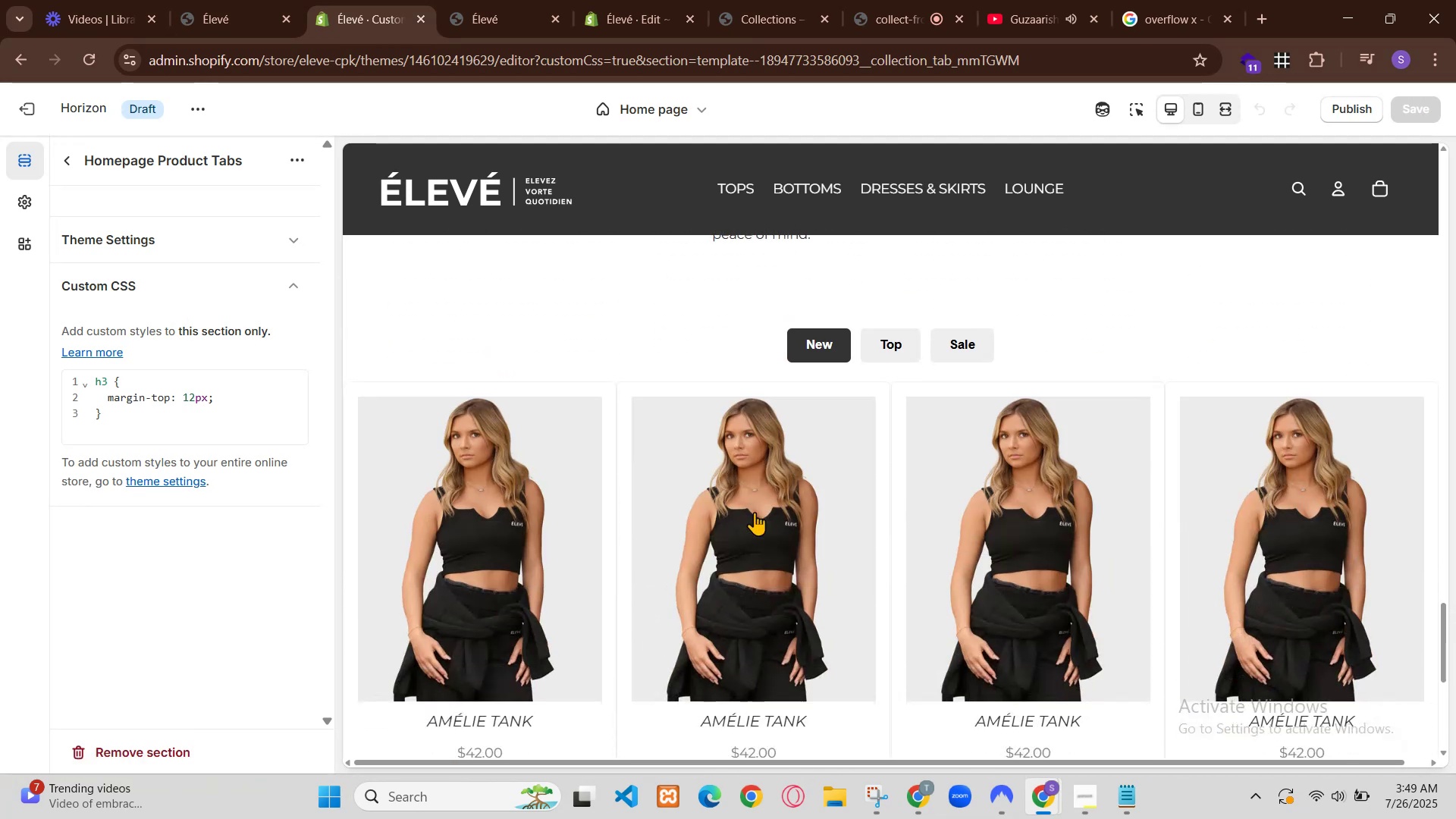 
left_click([375, 535])
 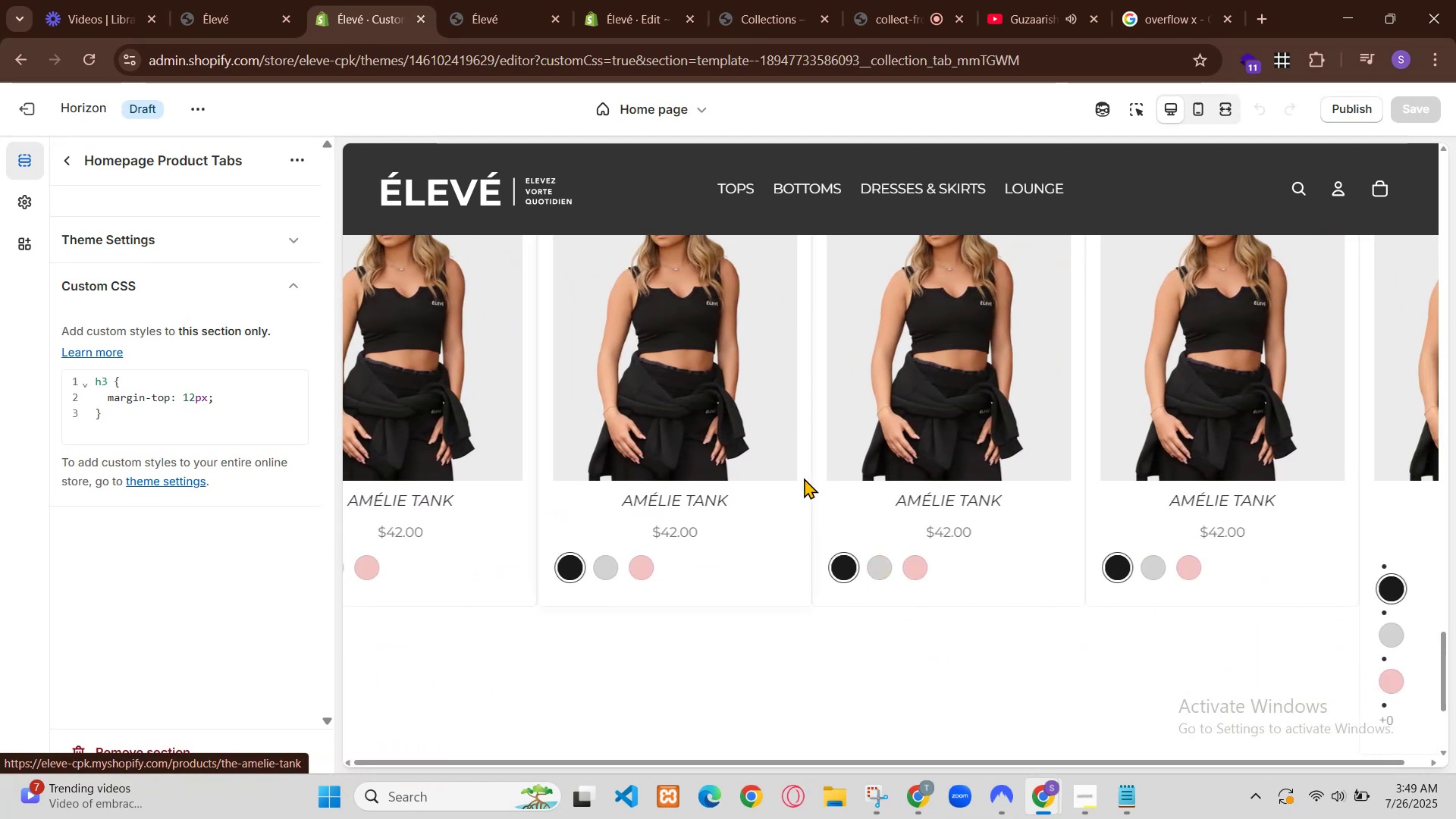 
scroll: coordinate [541, 405], scroll_direction: up, amount: 1.0
 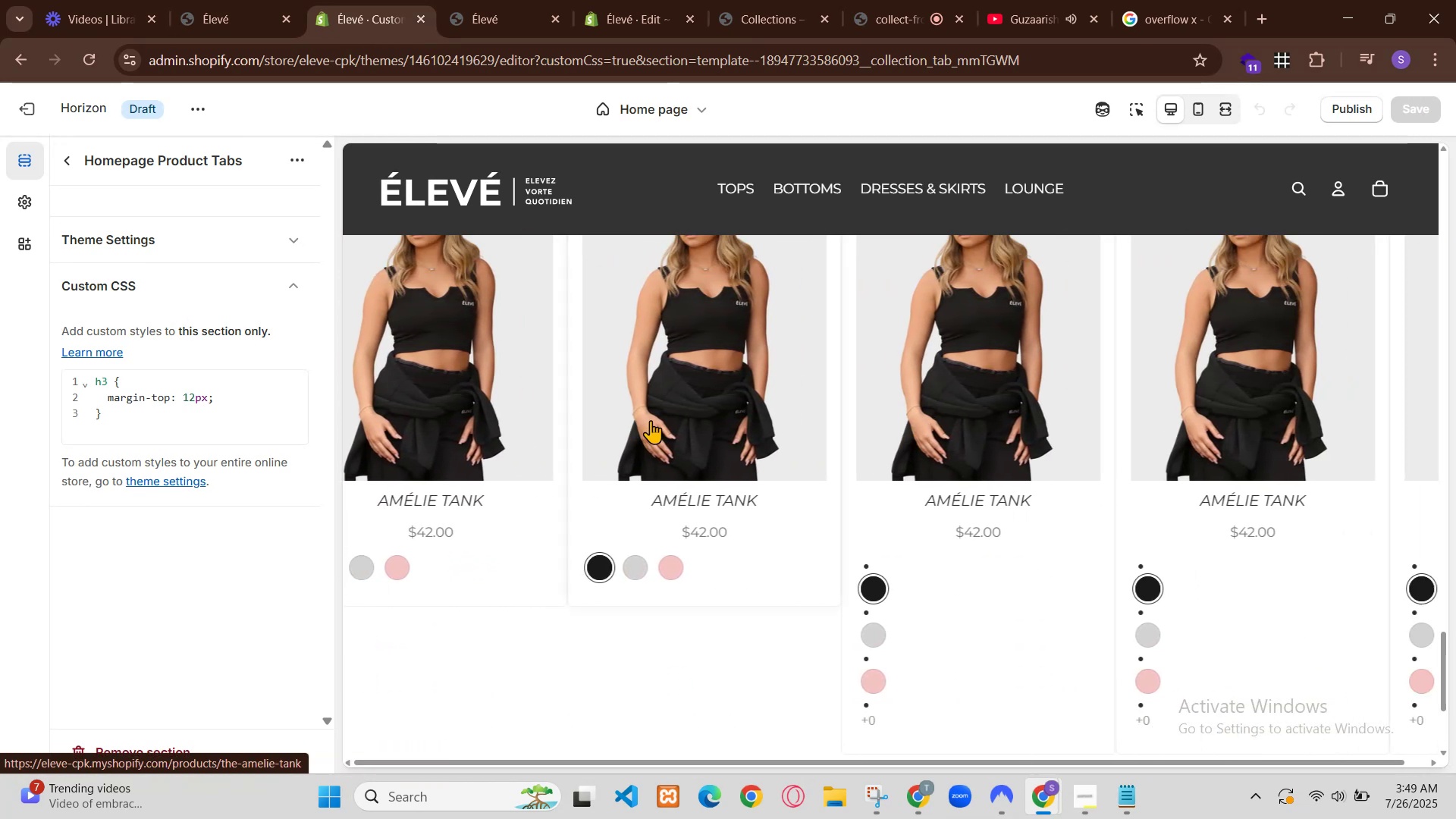 
scroll: coordinate [541, 413], scroll_direction: down, amount: 2.0
 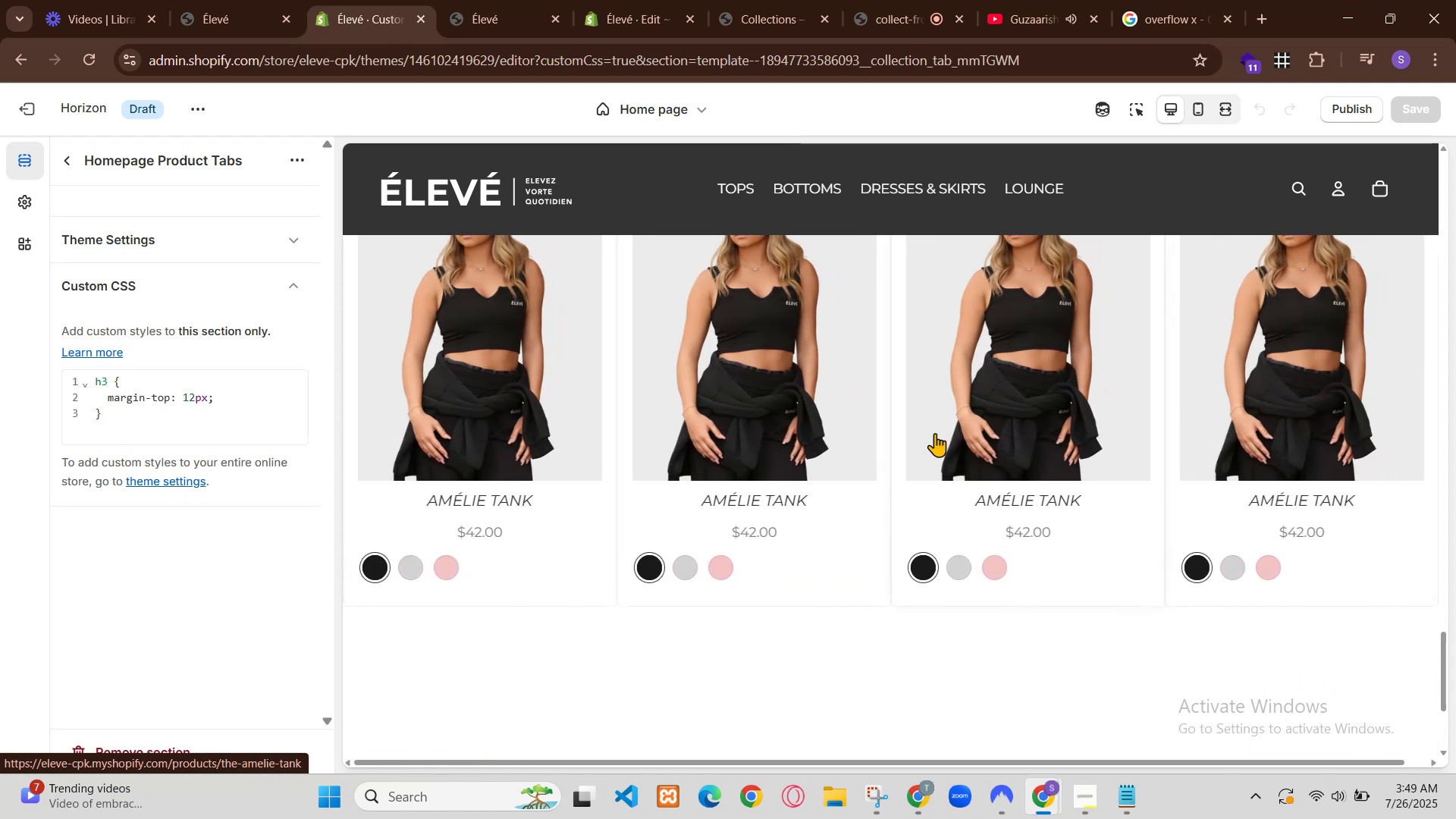 
hold_key(key=ControlLeft, duration=2.55)
 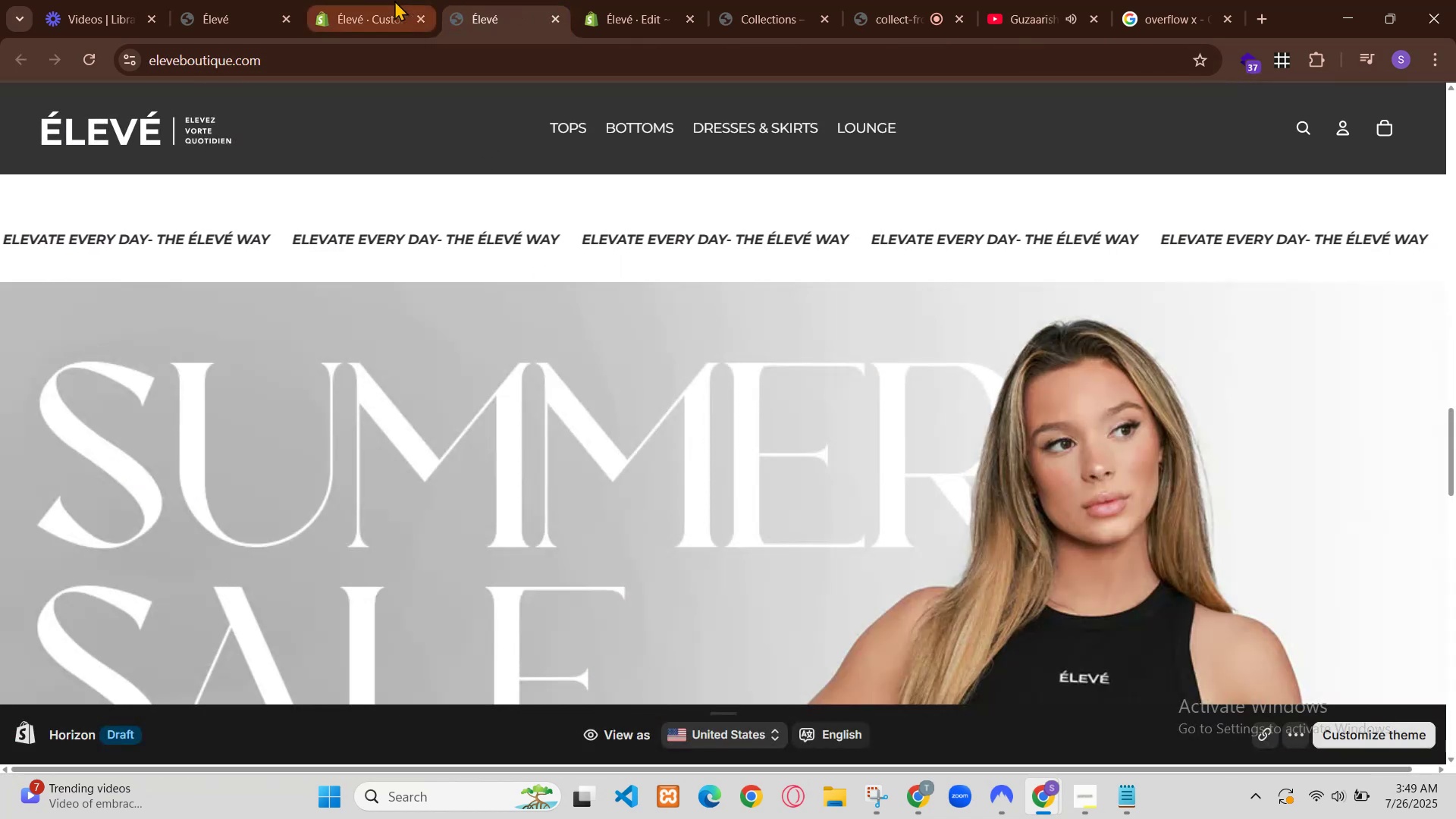 
hold_key(key=ControlLeft, duration=3.21)
 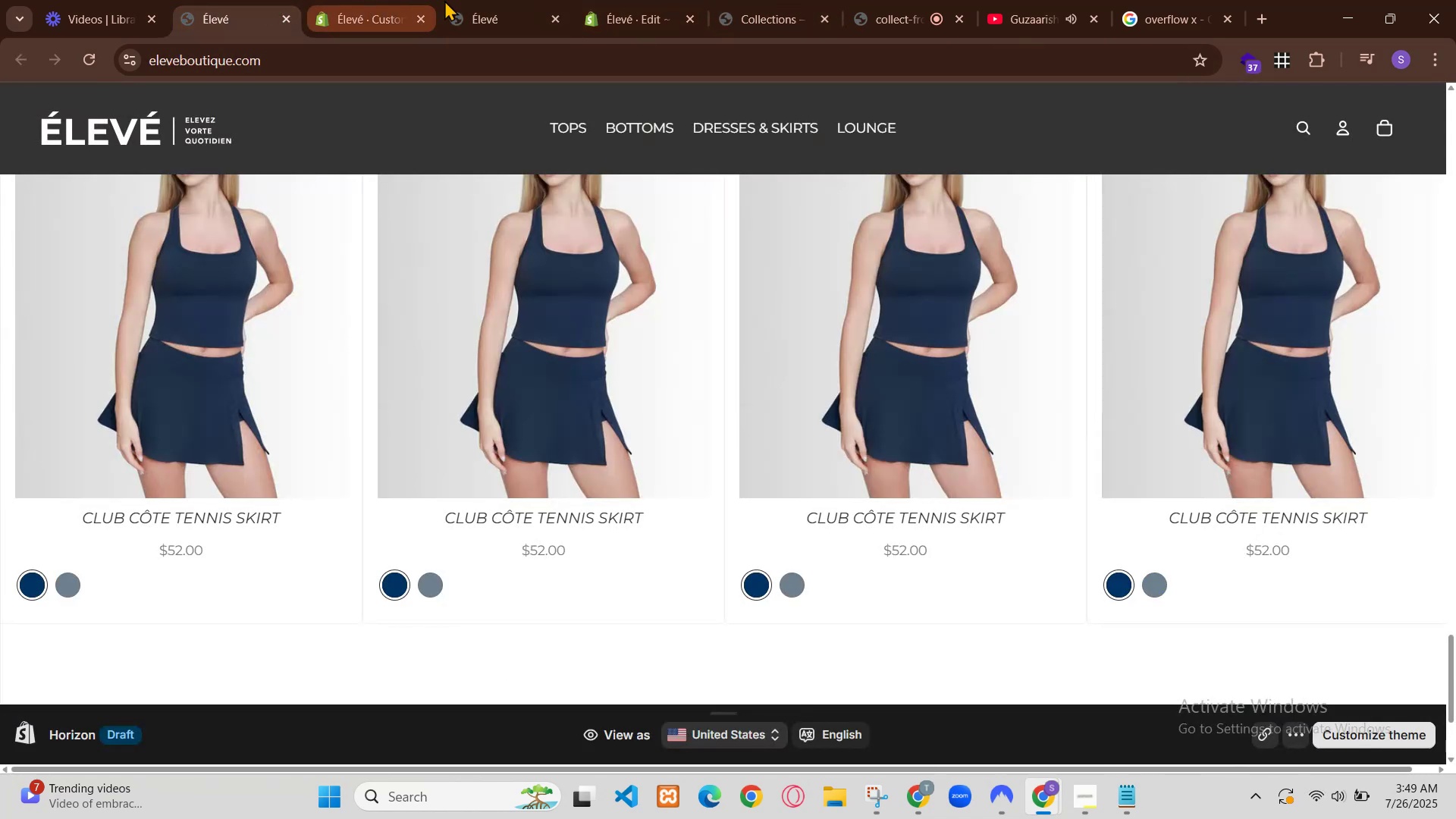 
hold_key(key=C, duration=0.45)
 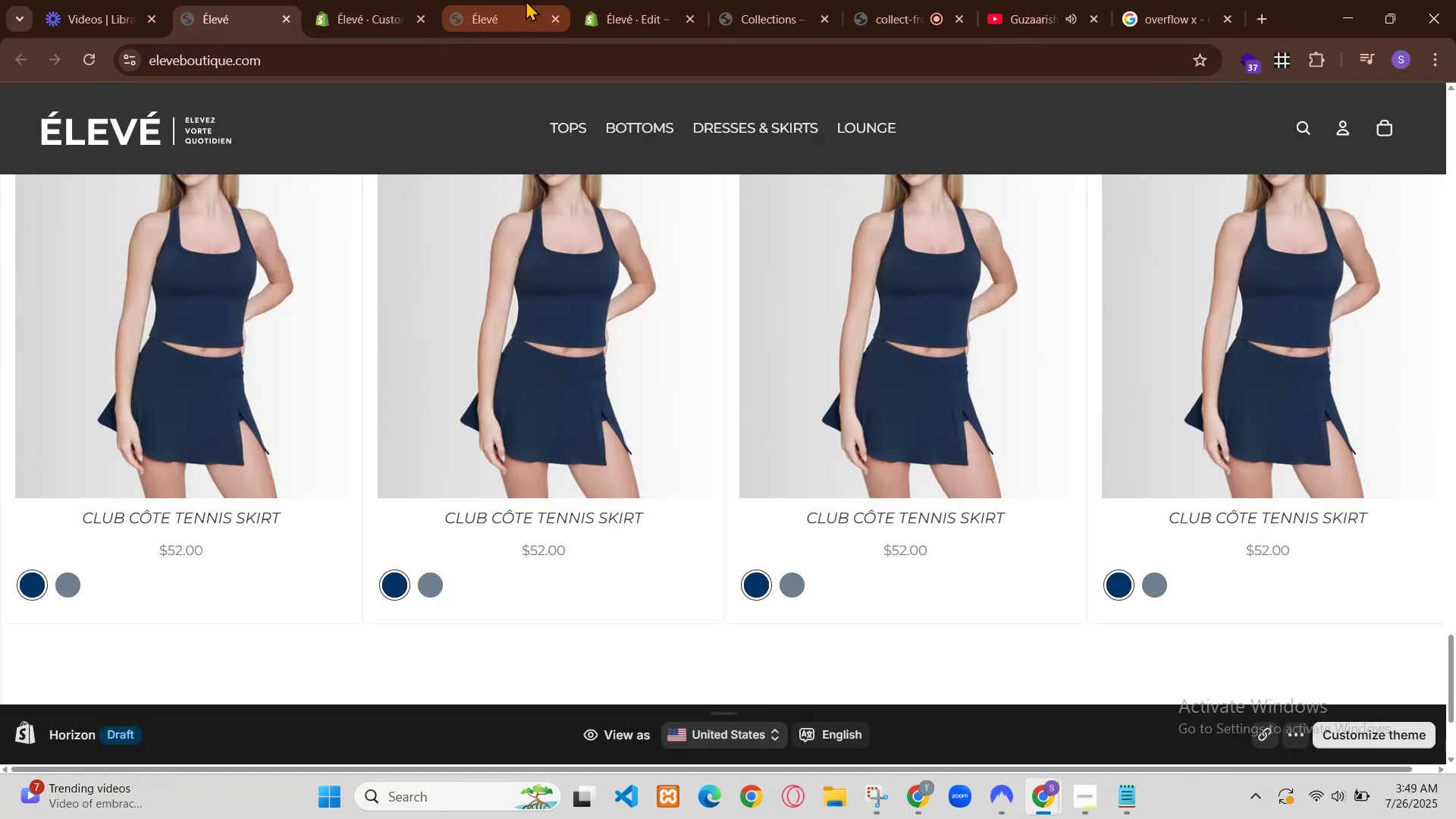 
mouse_move([542, 240])
 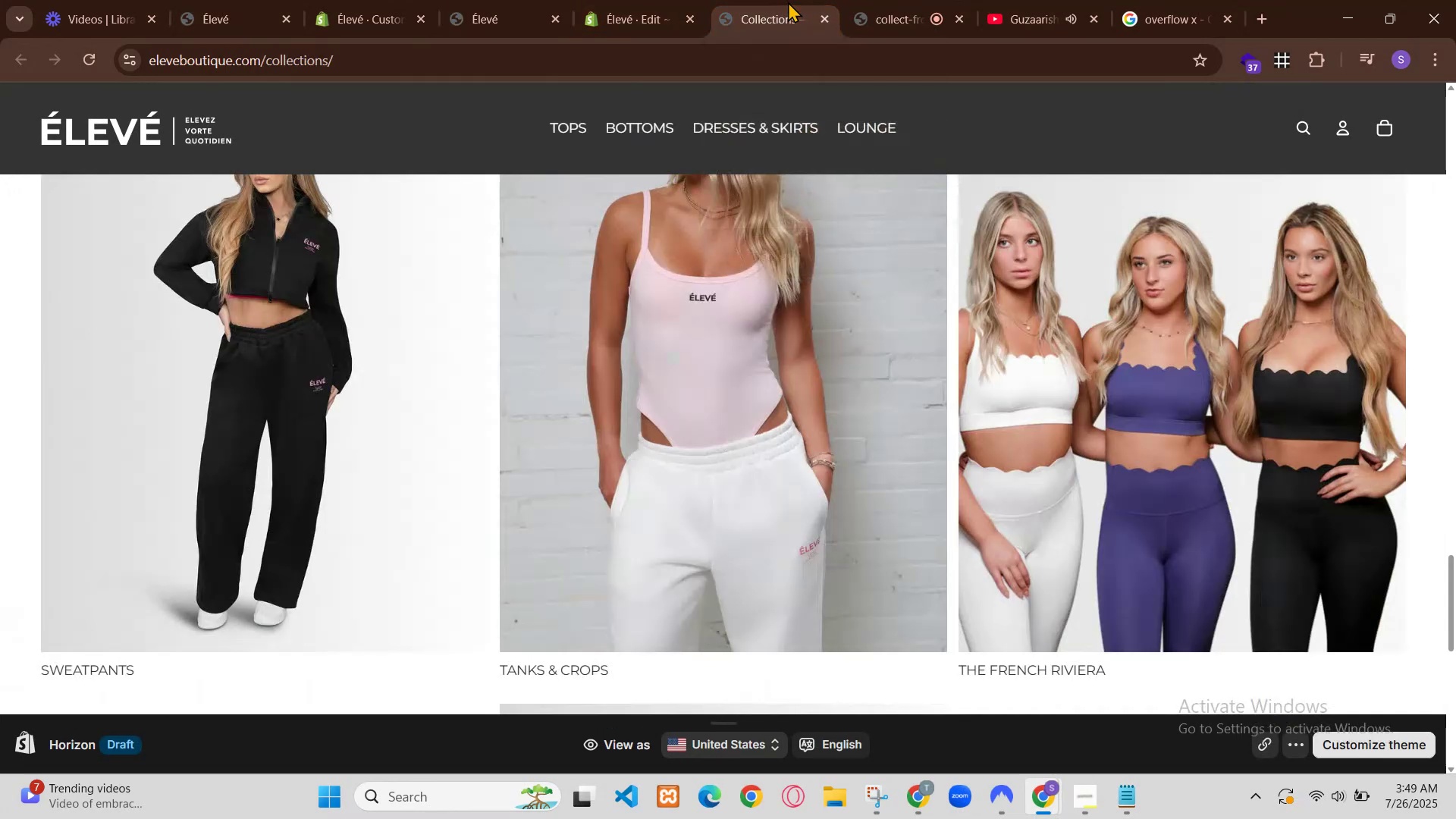 
left_click([924, 789])
 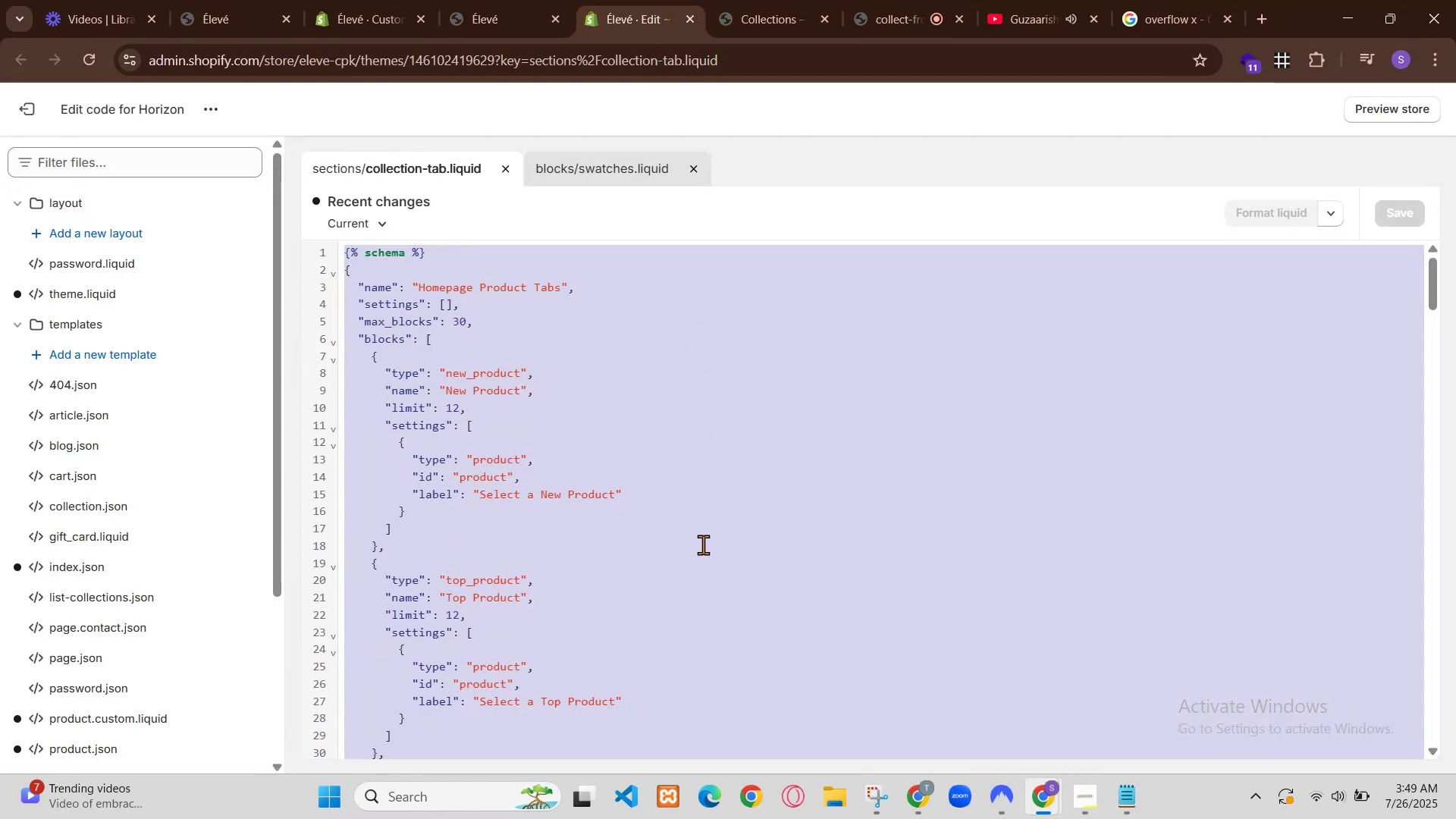 
left_click([420, 410])
 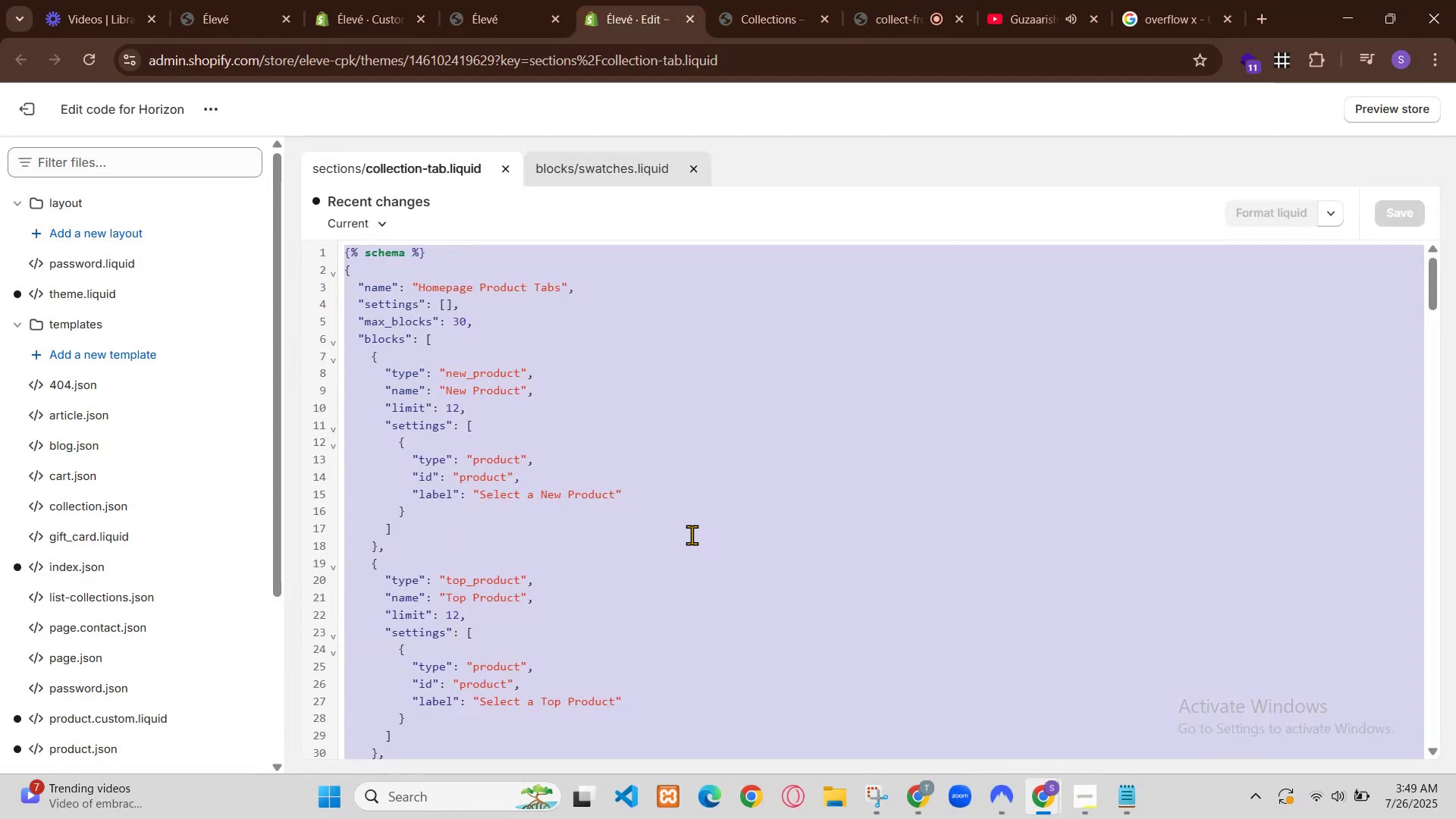 
key(Control+V)
 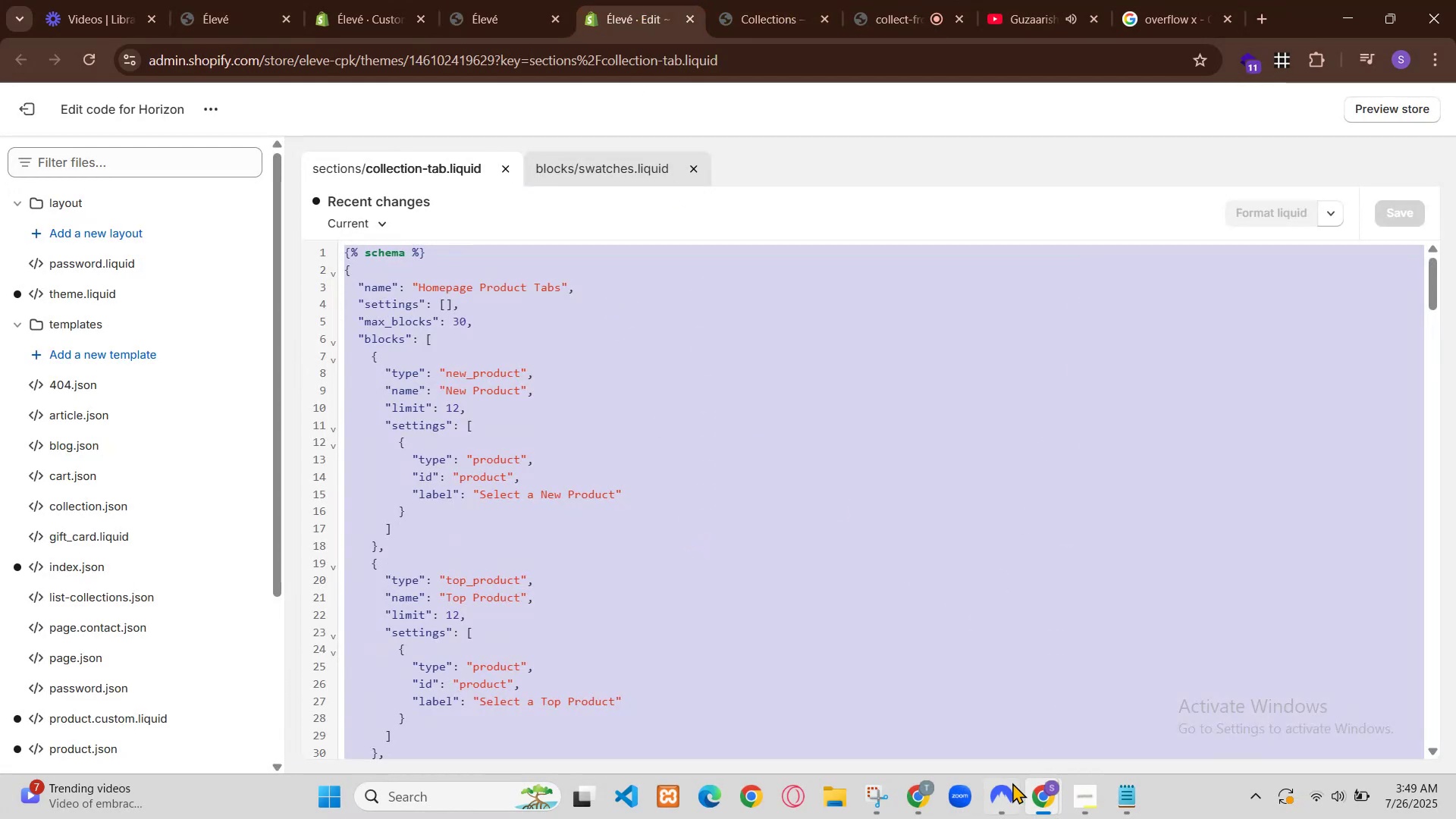 
hold_key(key=Space, duration=0.6)
 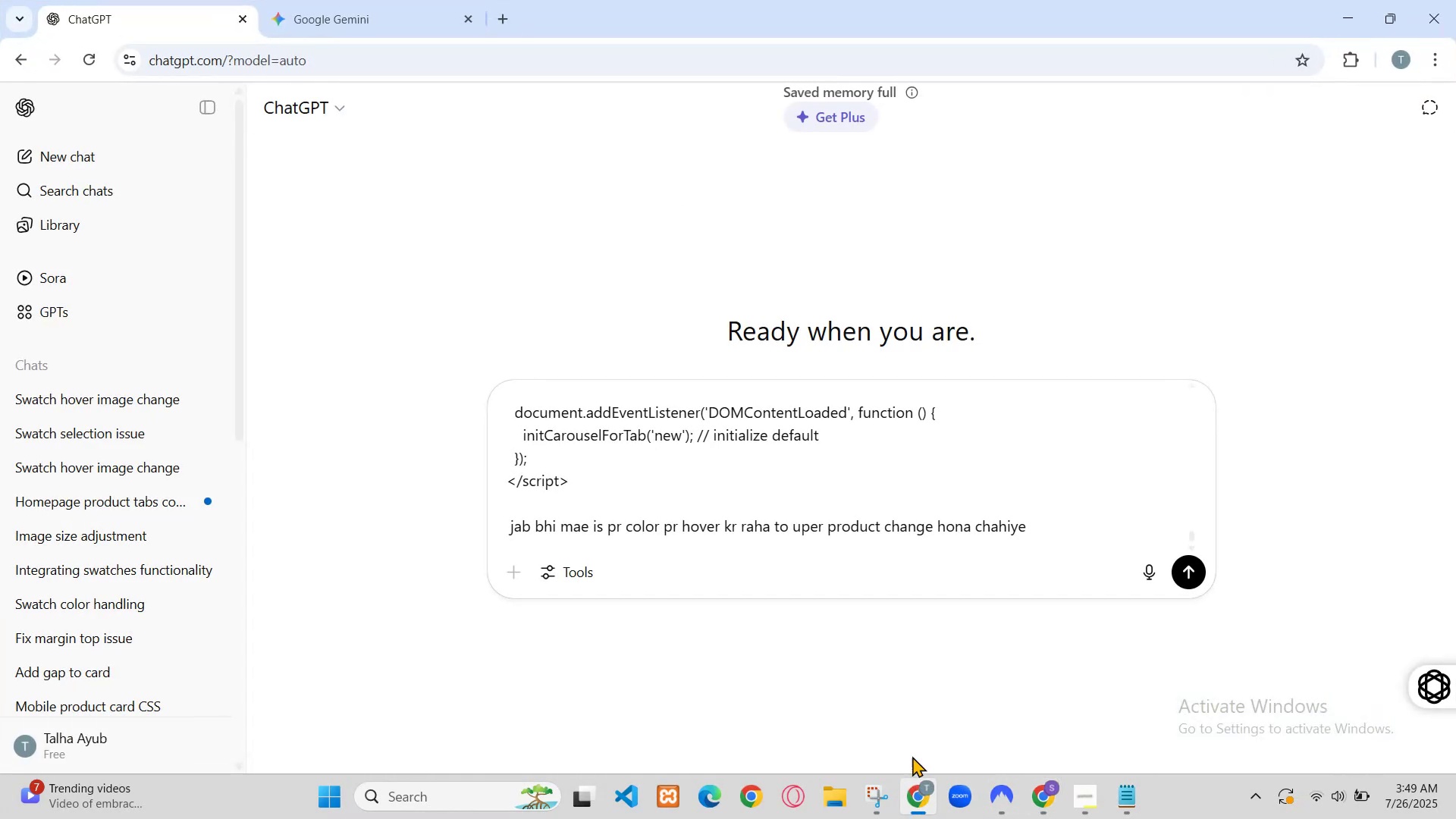 
type( asei)
key(Backspace)
type( )
key(Backspace)
type(i condition laga do desktop screen m image ka size he)
key(Backspace)
key(Backspace)
type(ye he reh )
 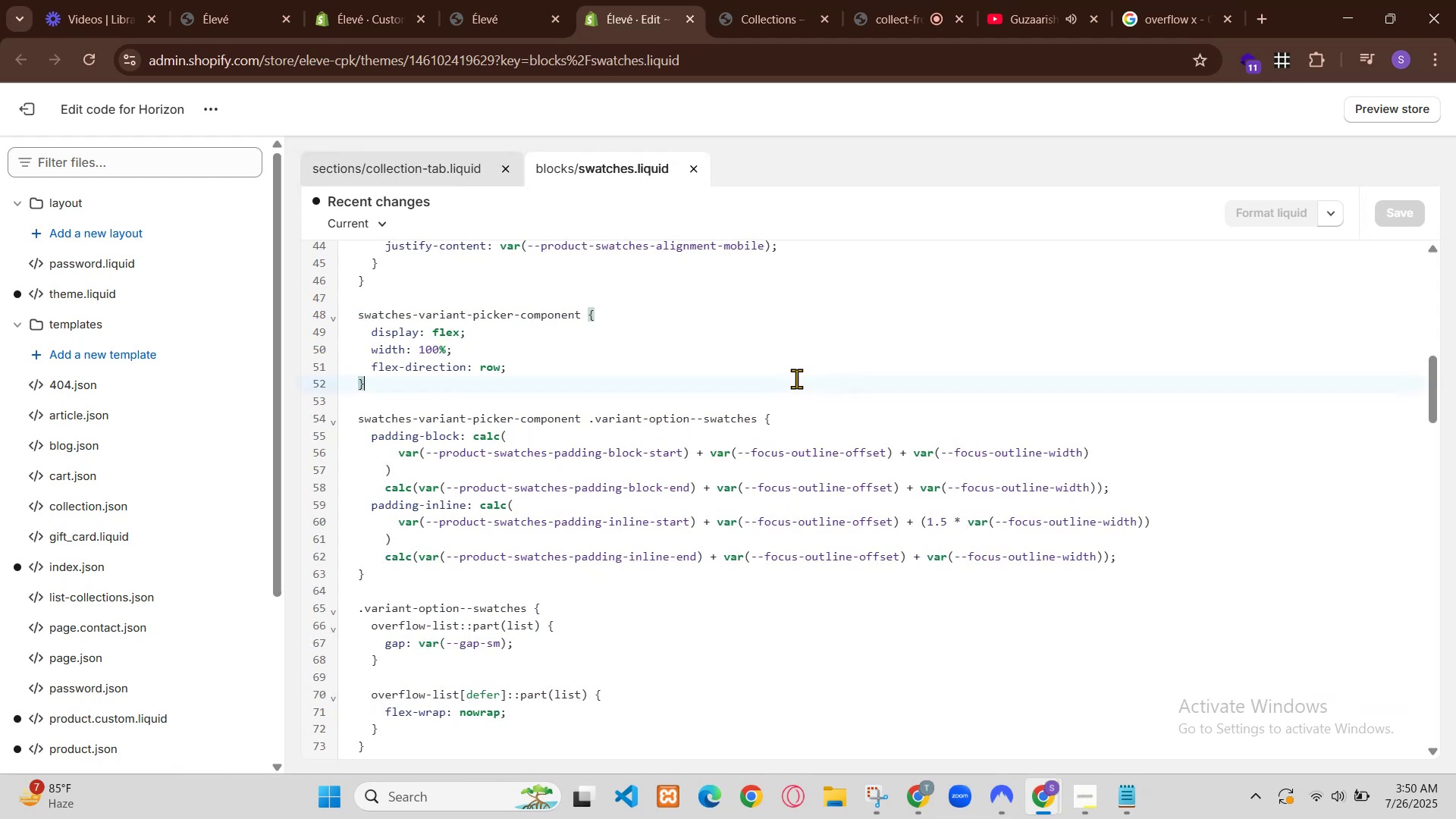 
key(Enter)
 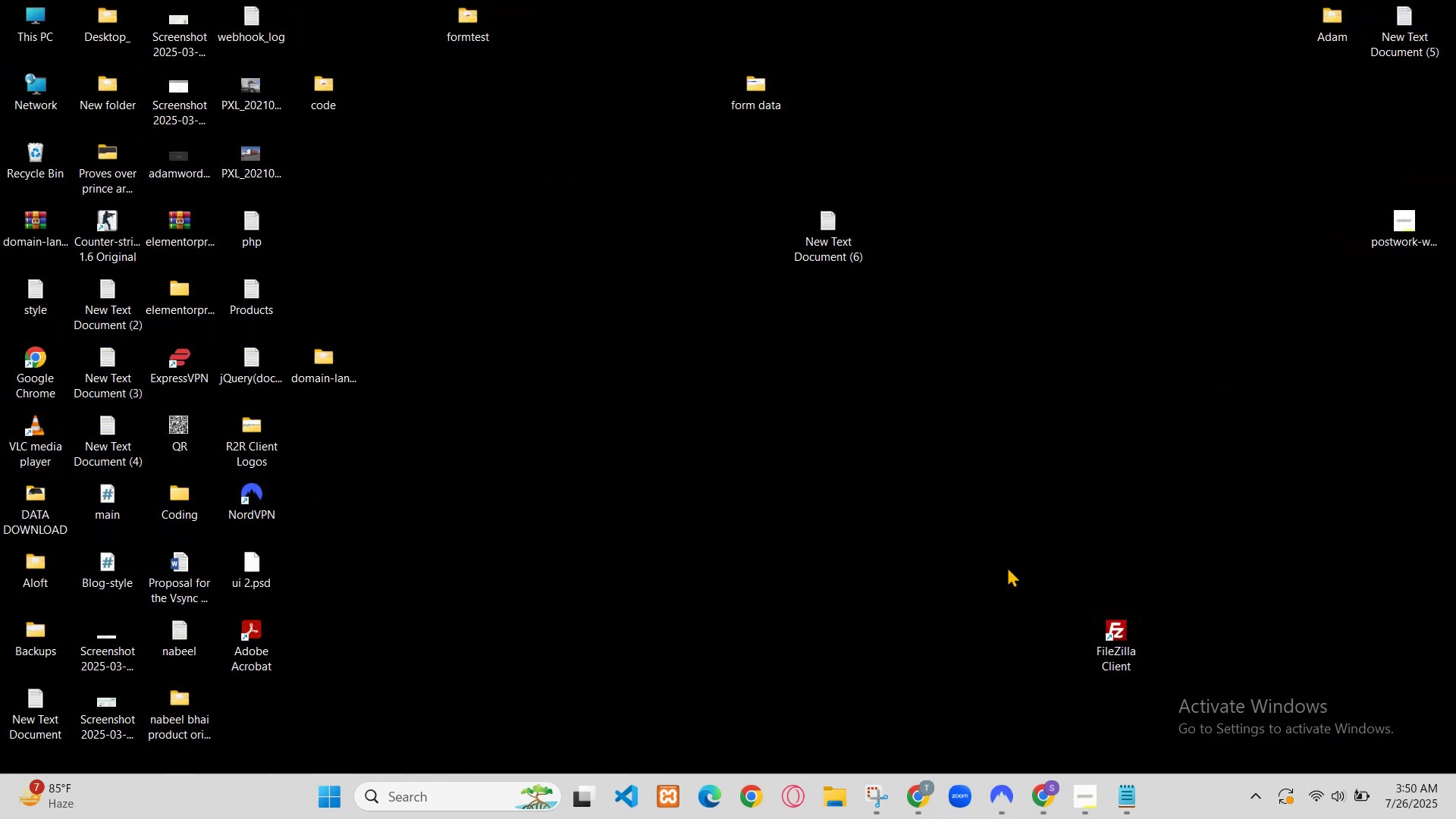 
scroll: coordinate [697, 425], scroll_direction: down, amount: 4.0
 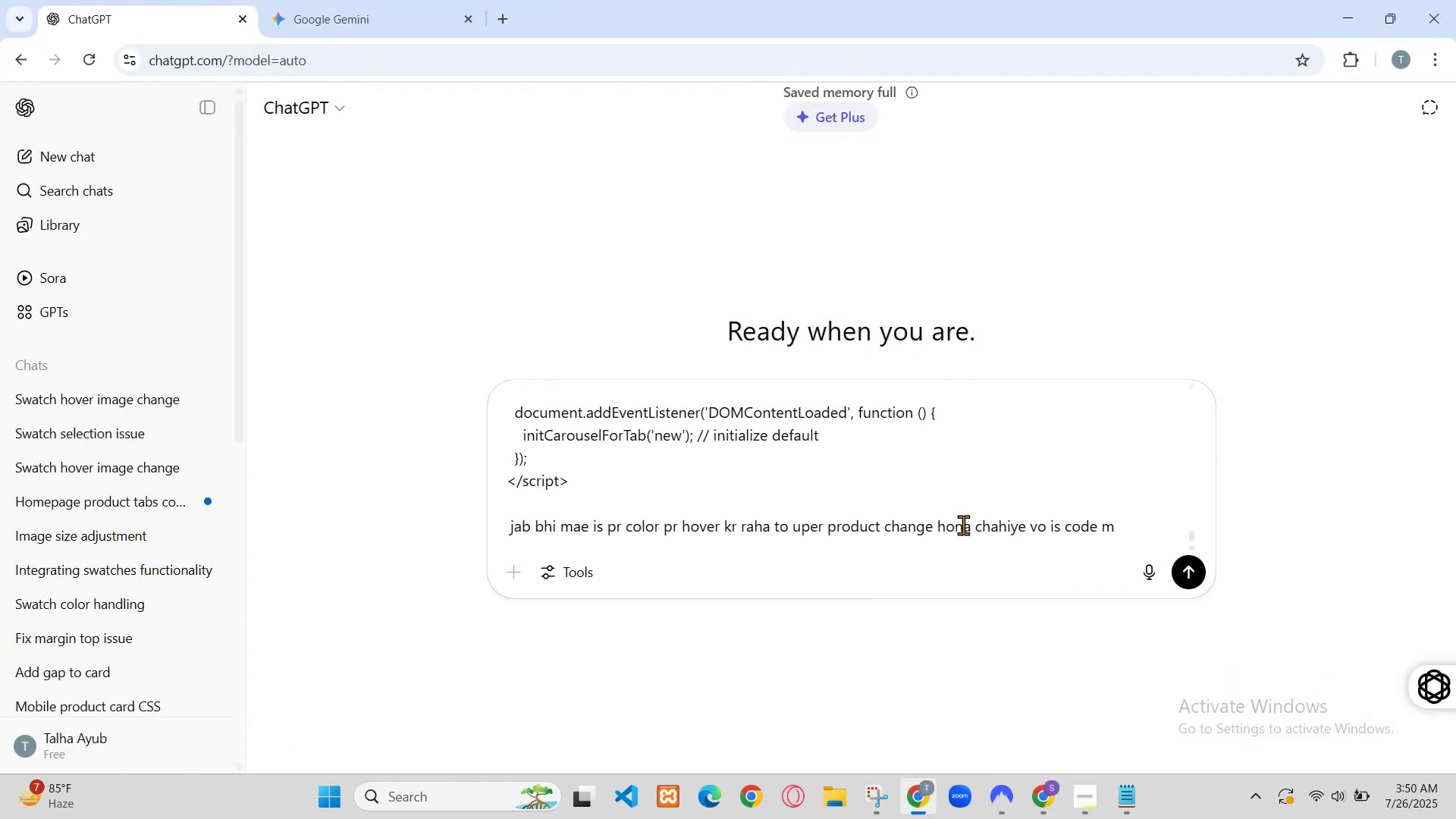 
scroll: coordinate [697, 425], scroll_direction: up, amount: 1.0
 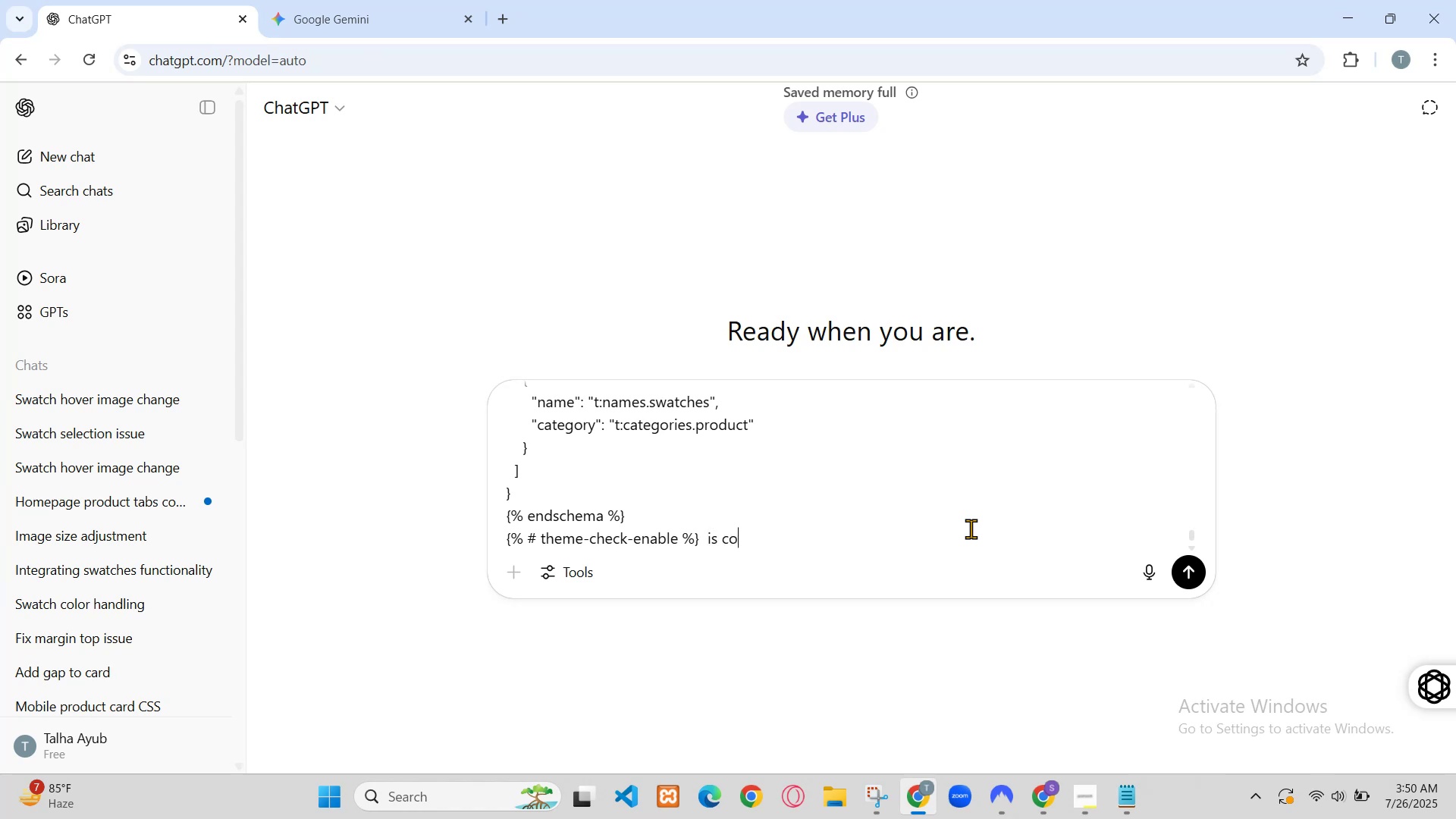 
wait(5.59)
 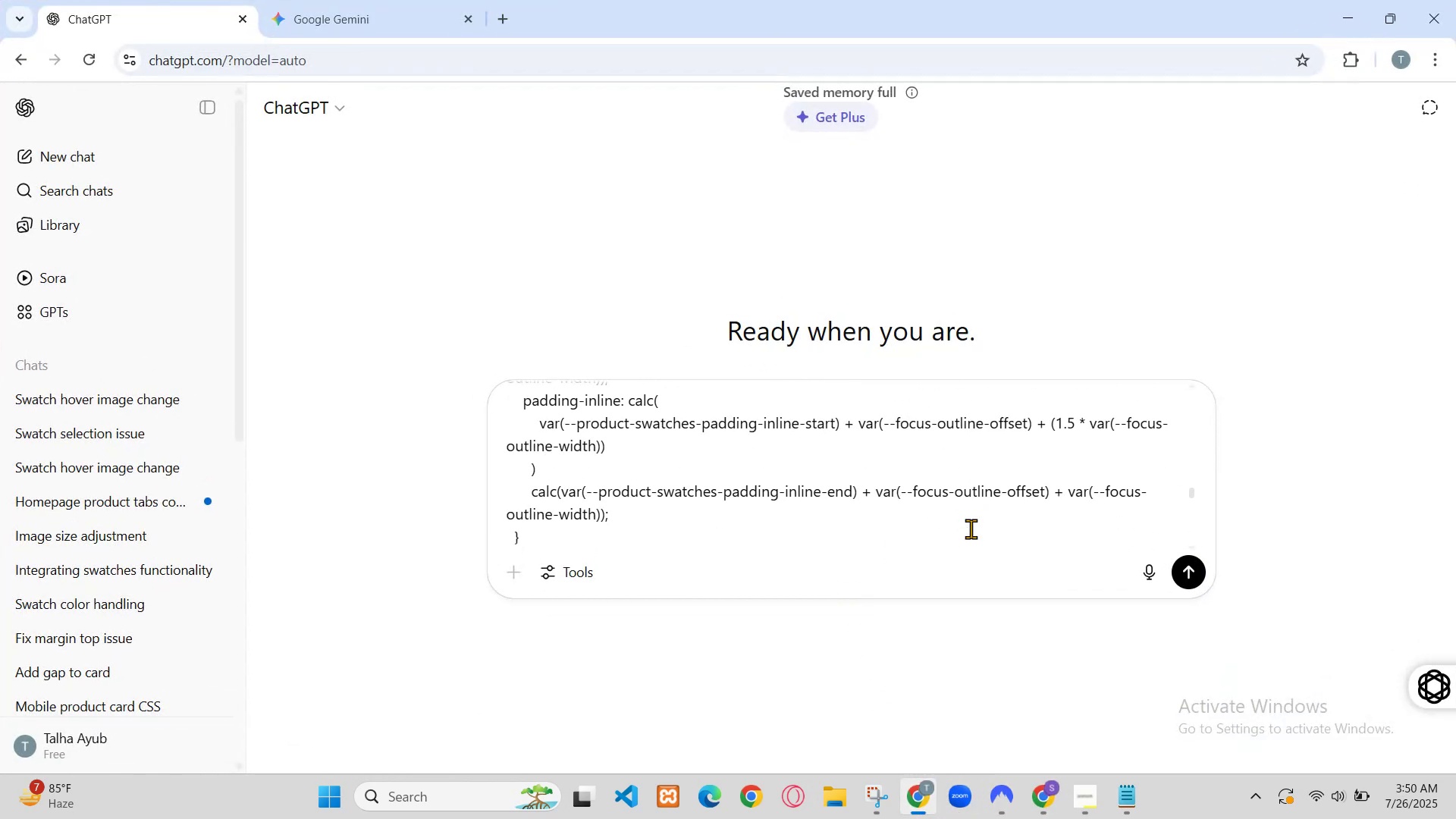 
left_click([1038, 423])
 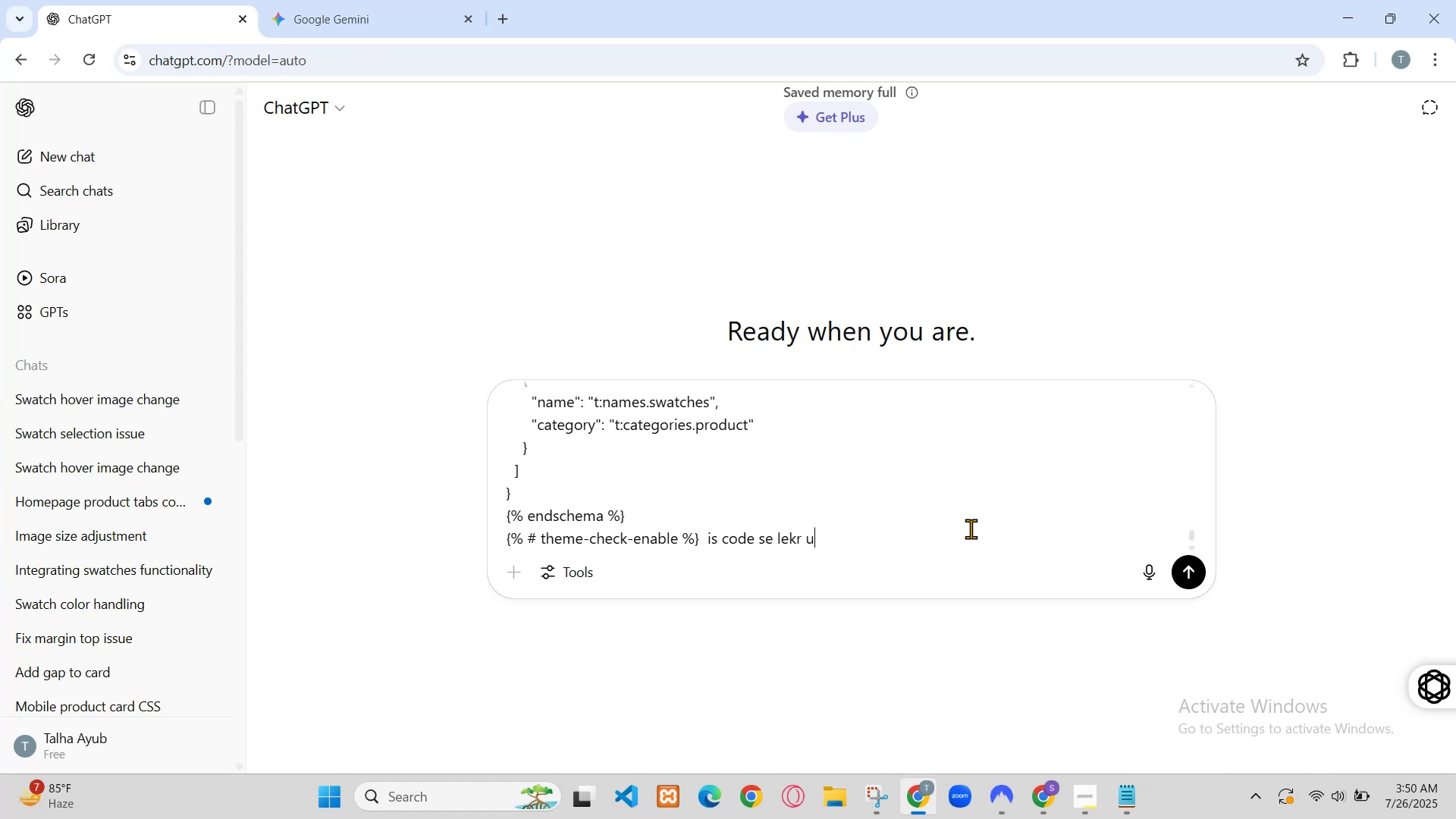 
left_click([999, 718])
 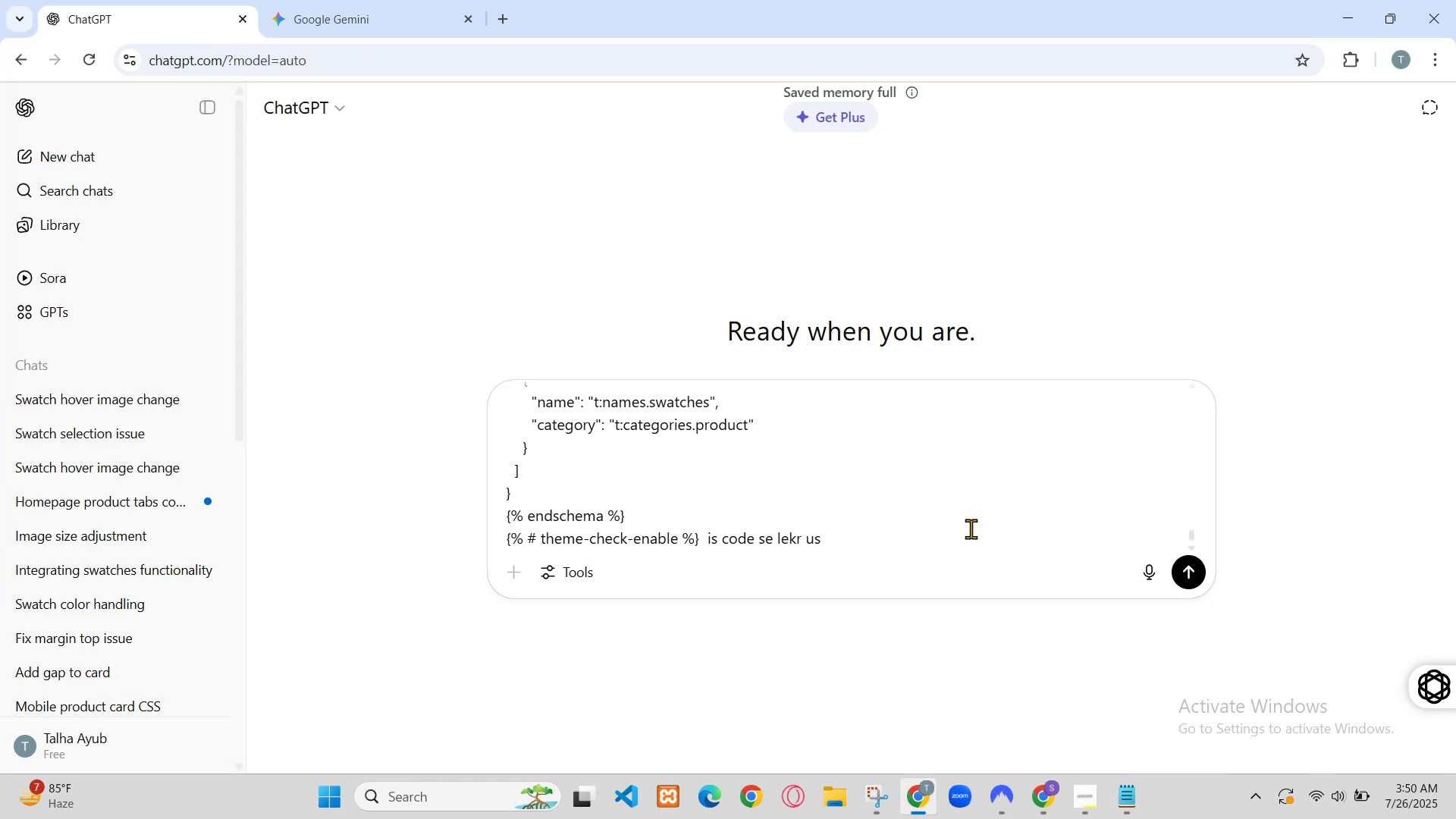 
left_click([576, 526])
 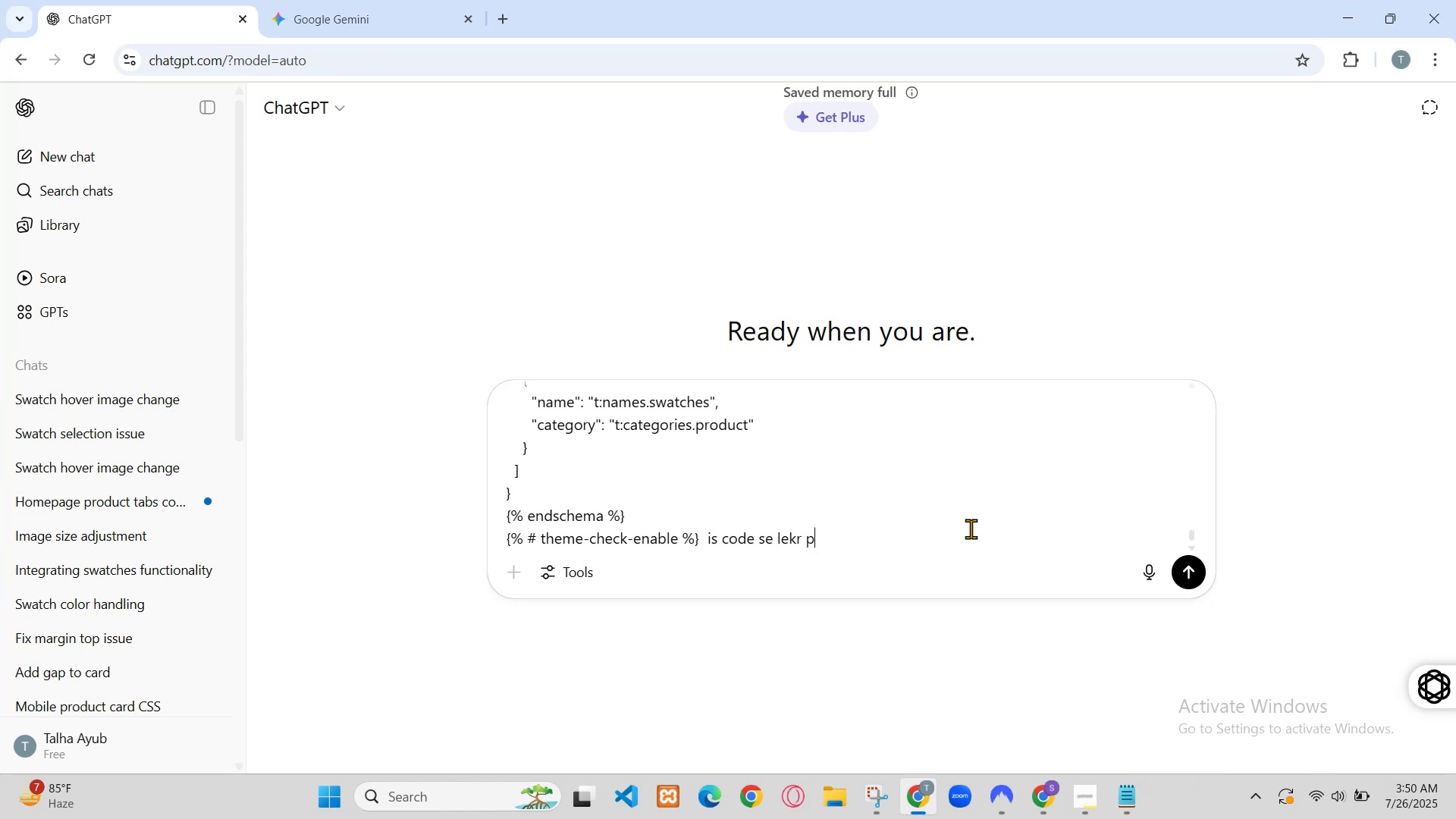 
left_click([422, 540])
 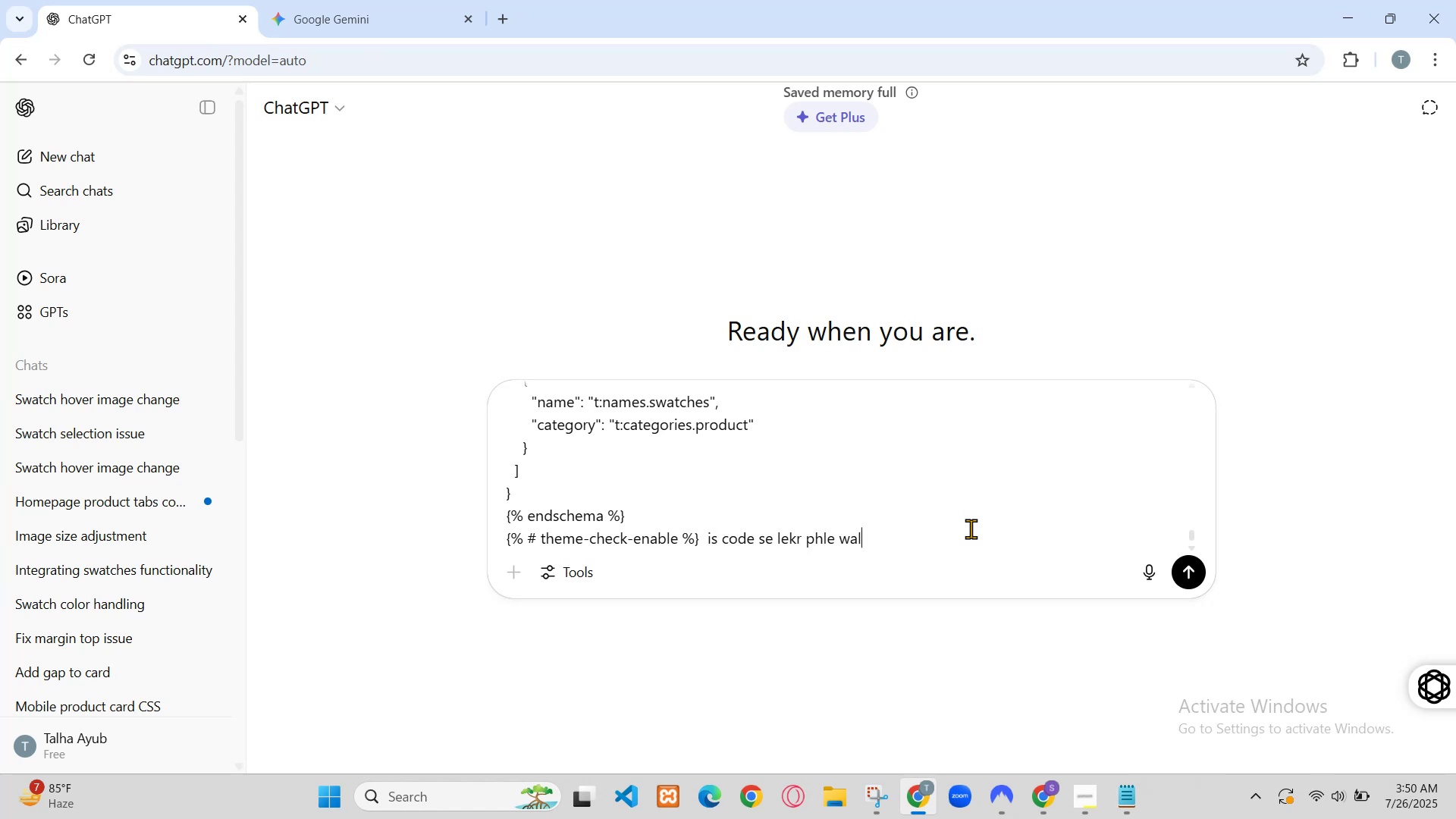 
key(Enter)
 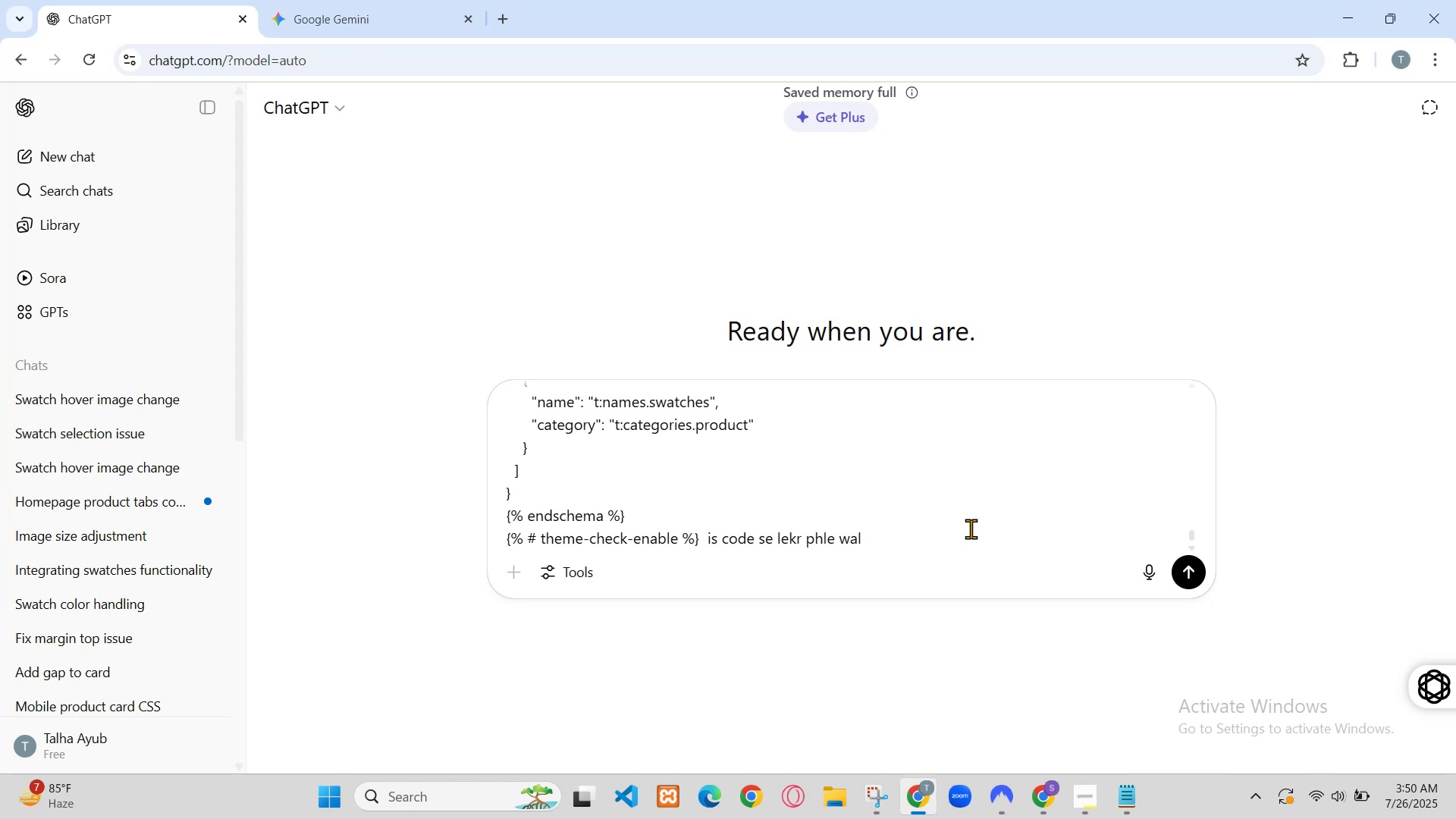 
key(Control+V)
 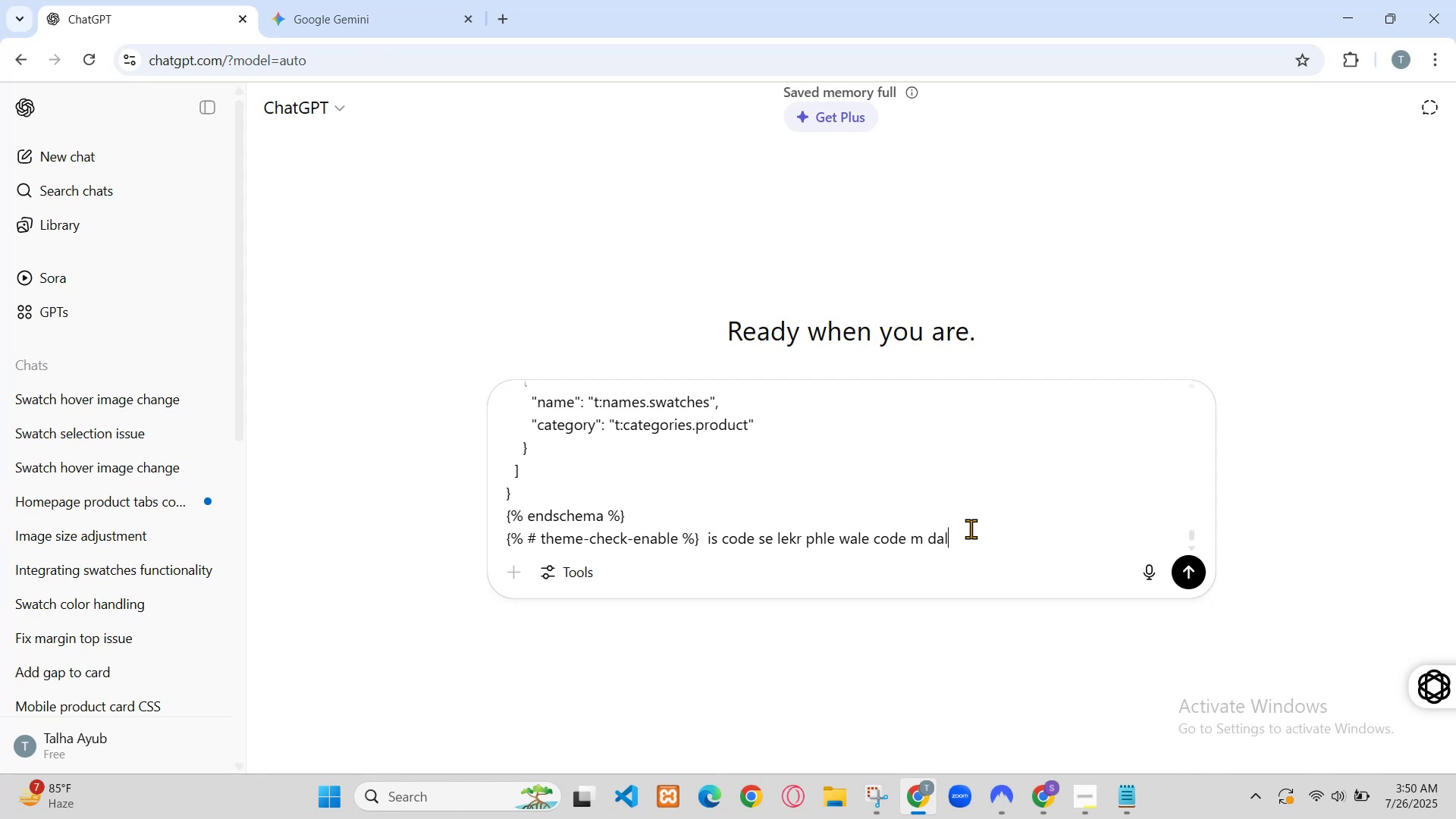 
left_click([474, 573])
 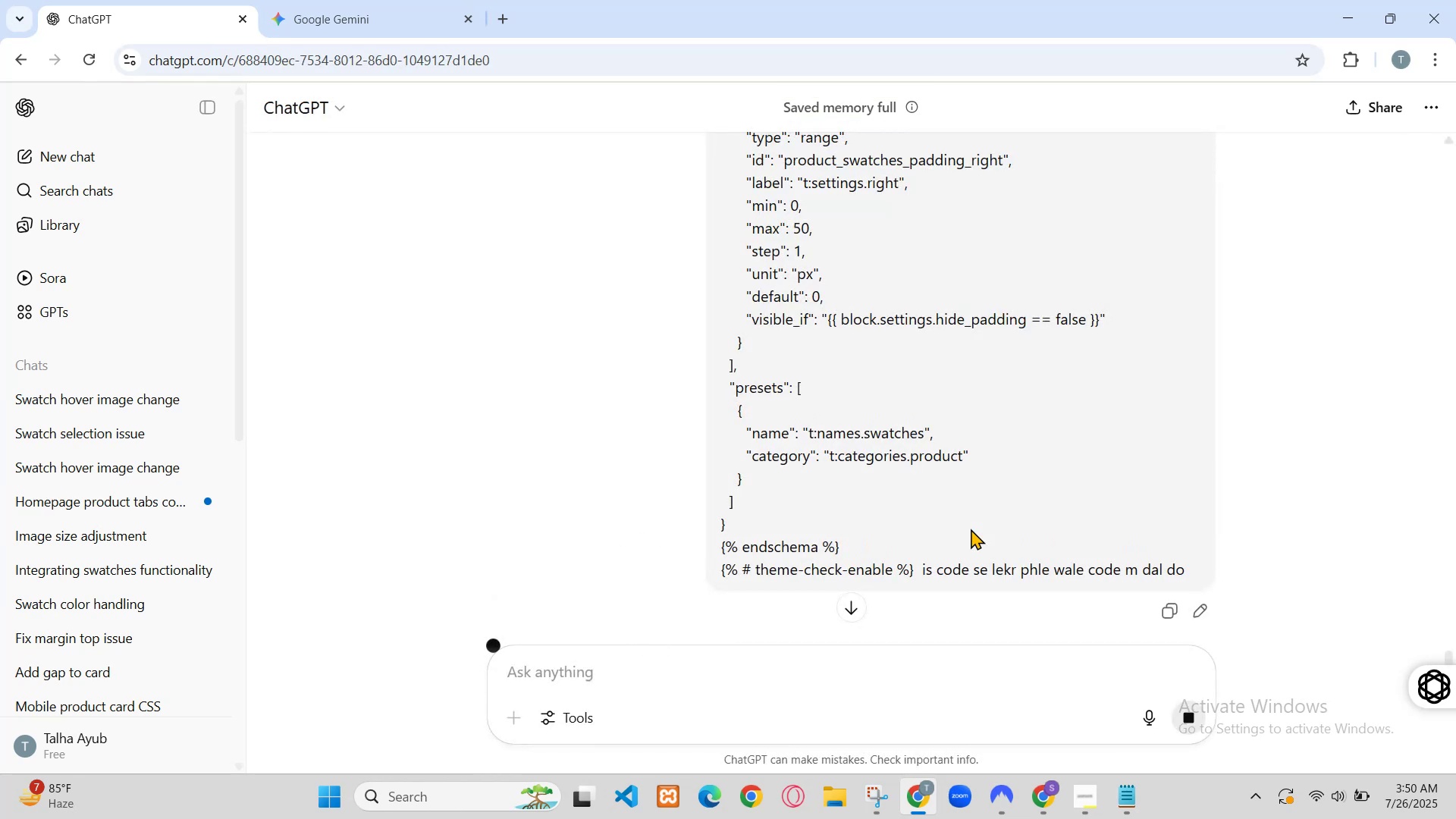 
key(Backspace)
 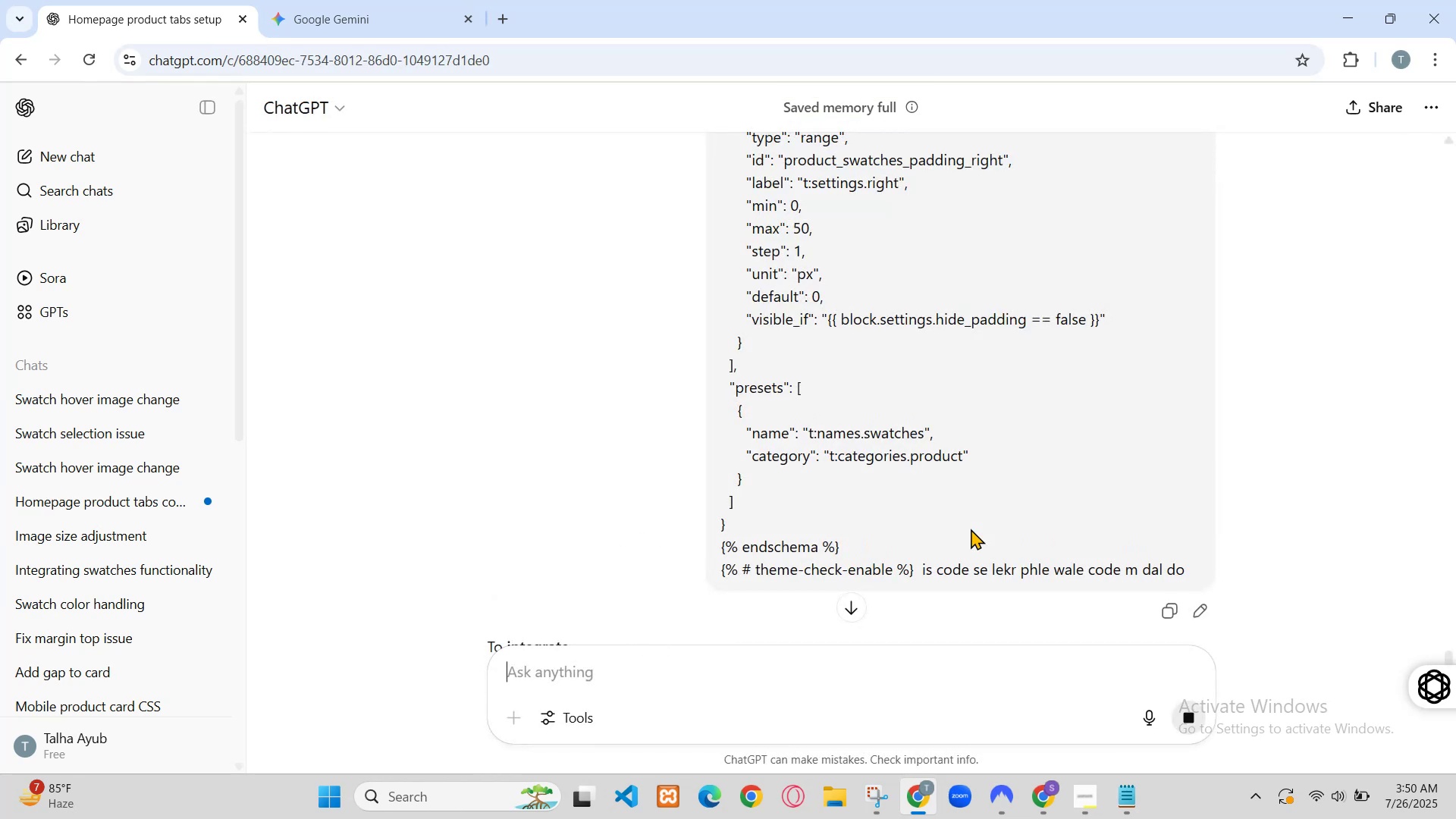 
key(Backspace)
 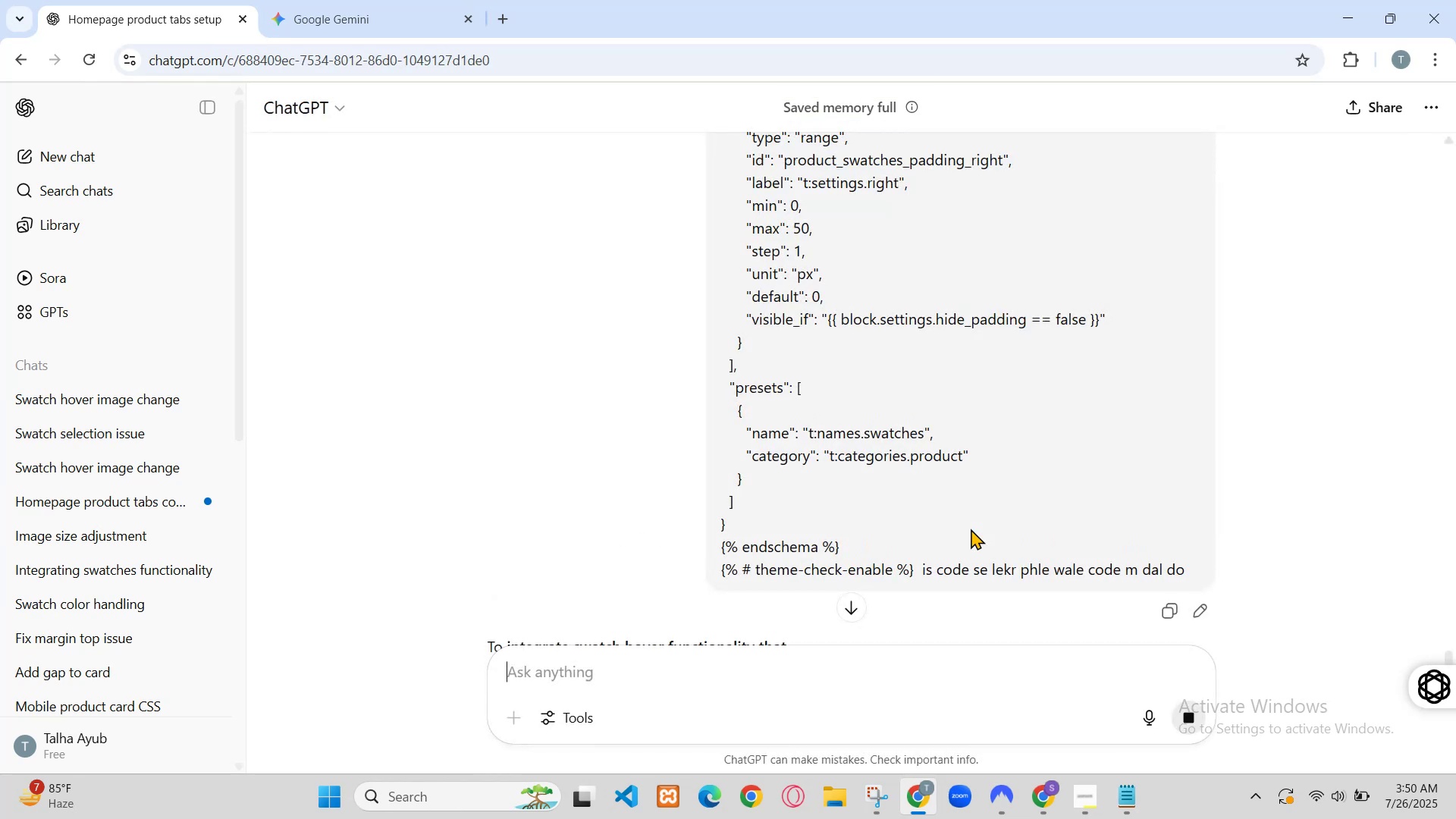 
key(Backspace)
 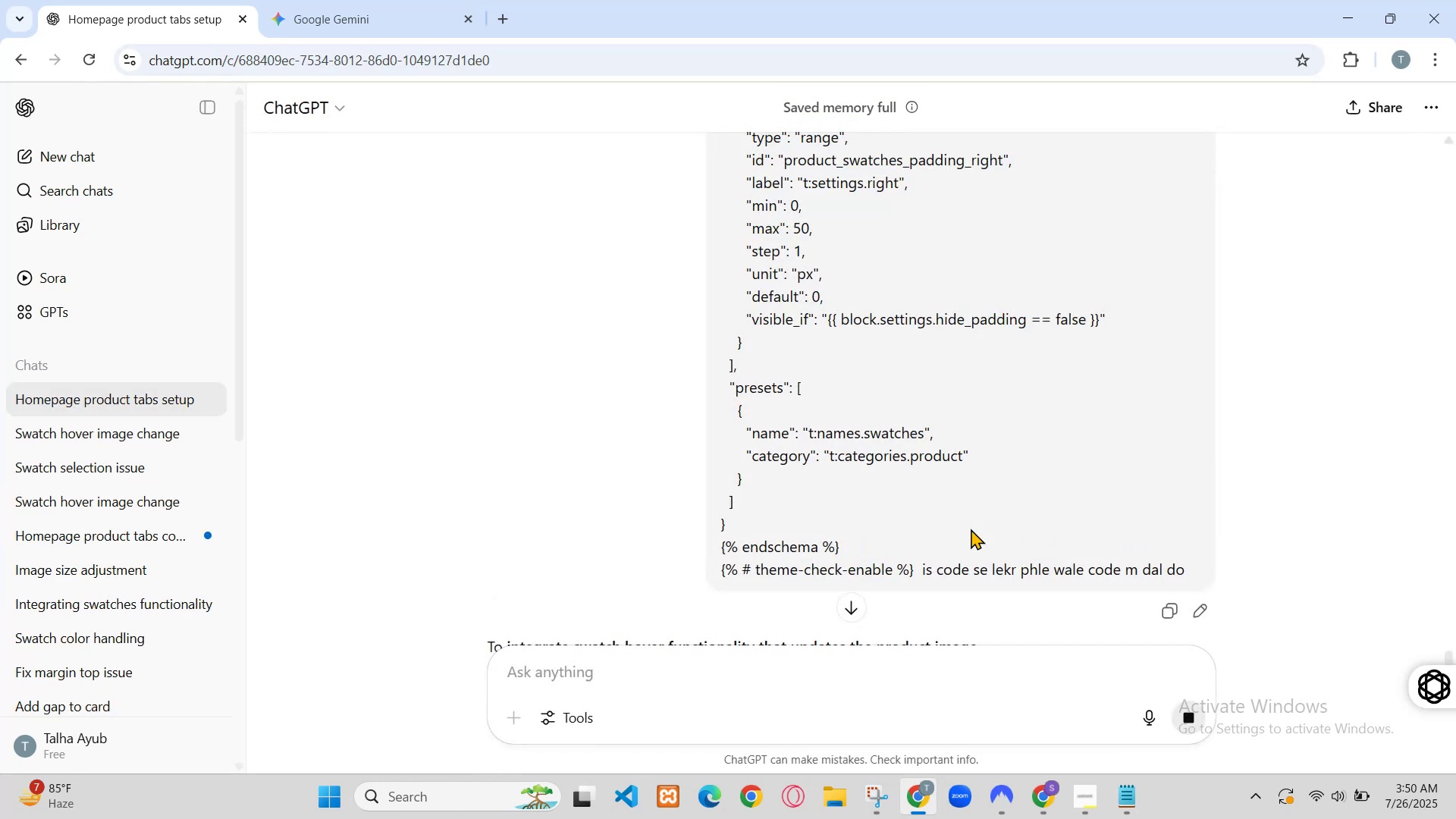 
key(Backspace)
 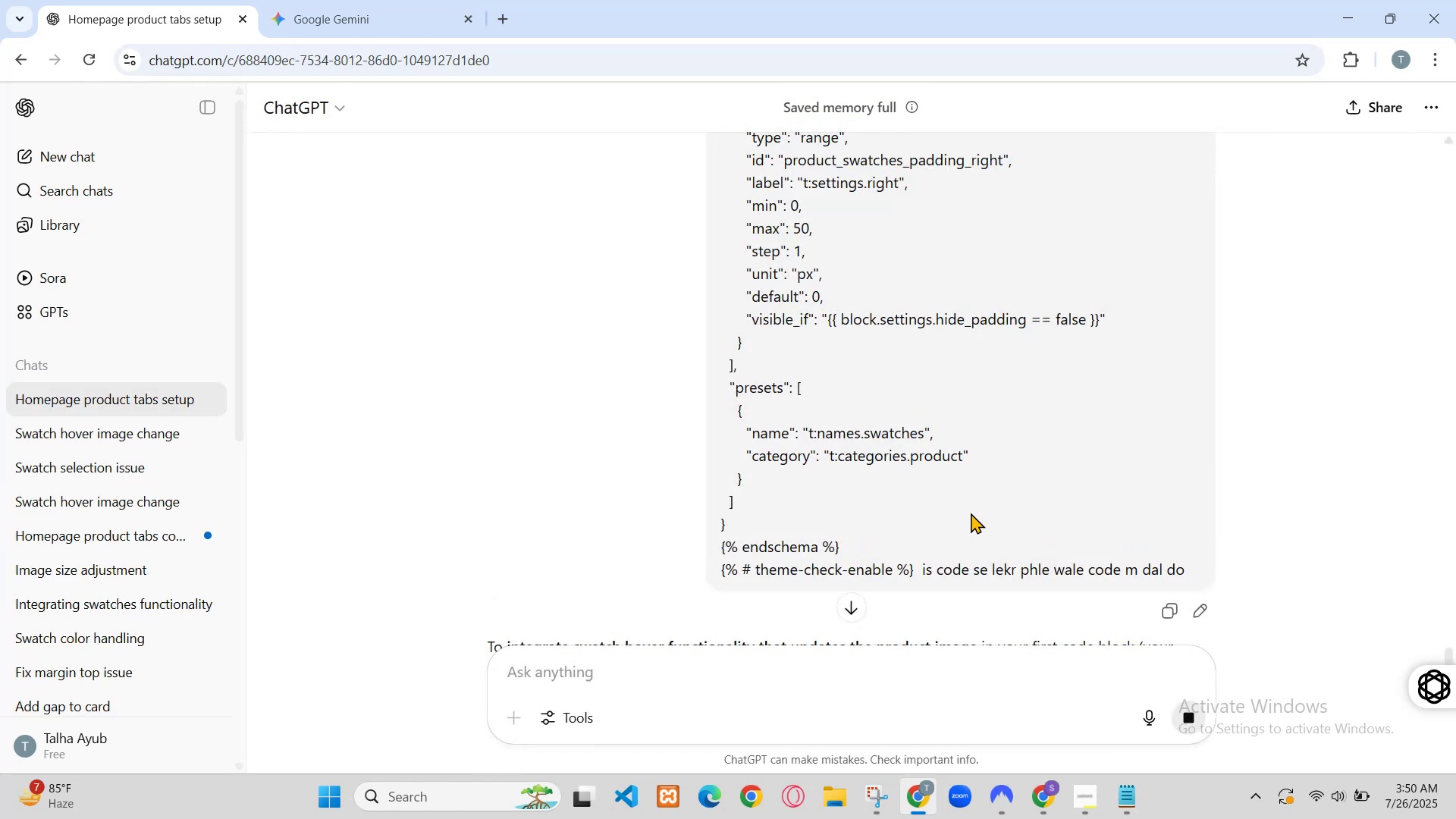 
key(ArrowRight)
 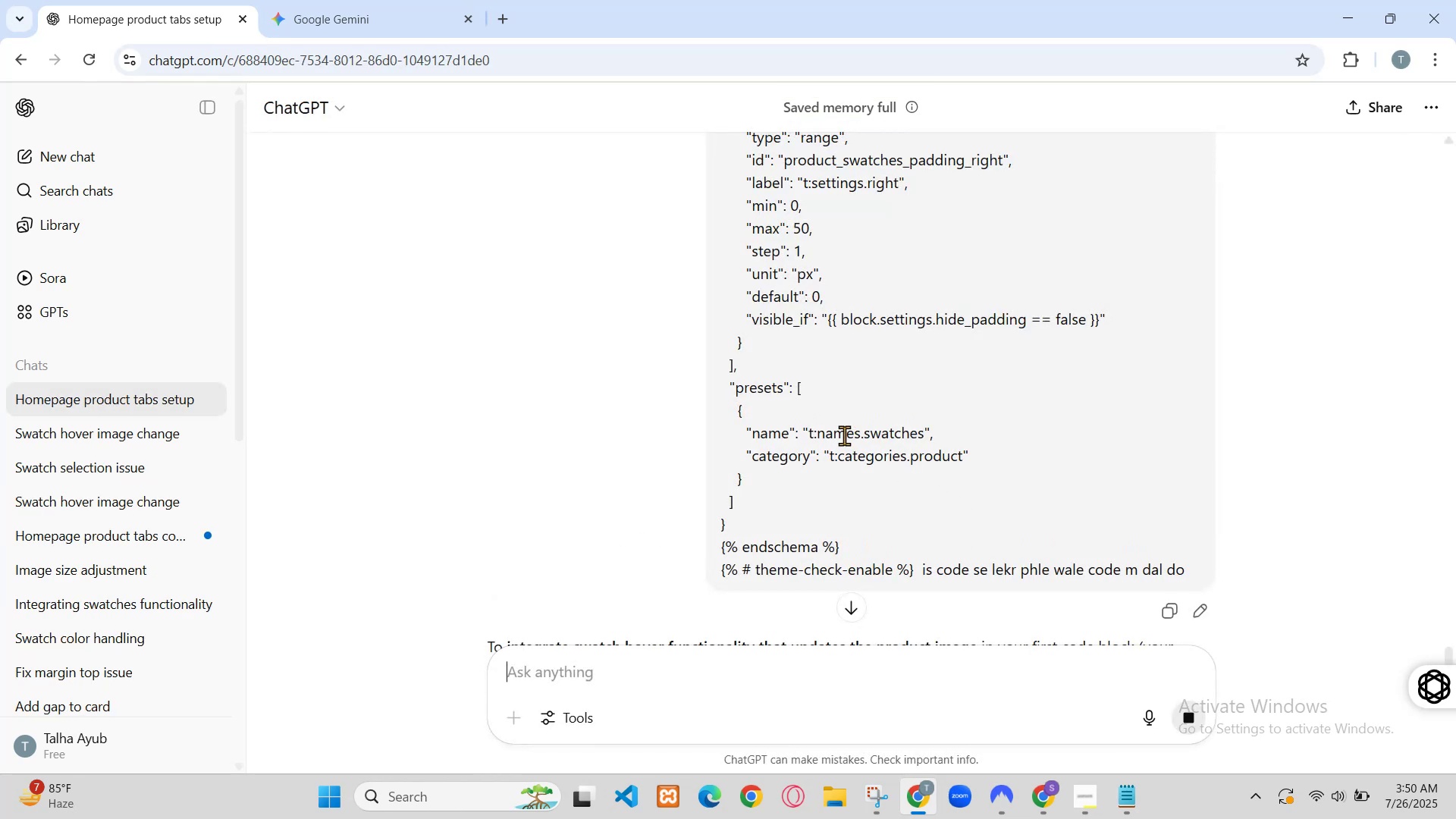 
key(Backspace)
 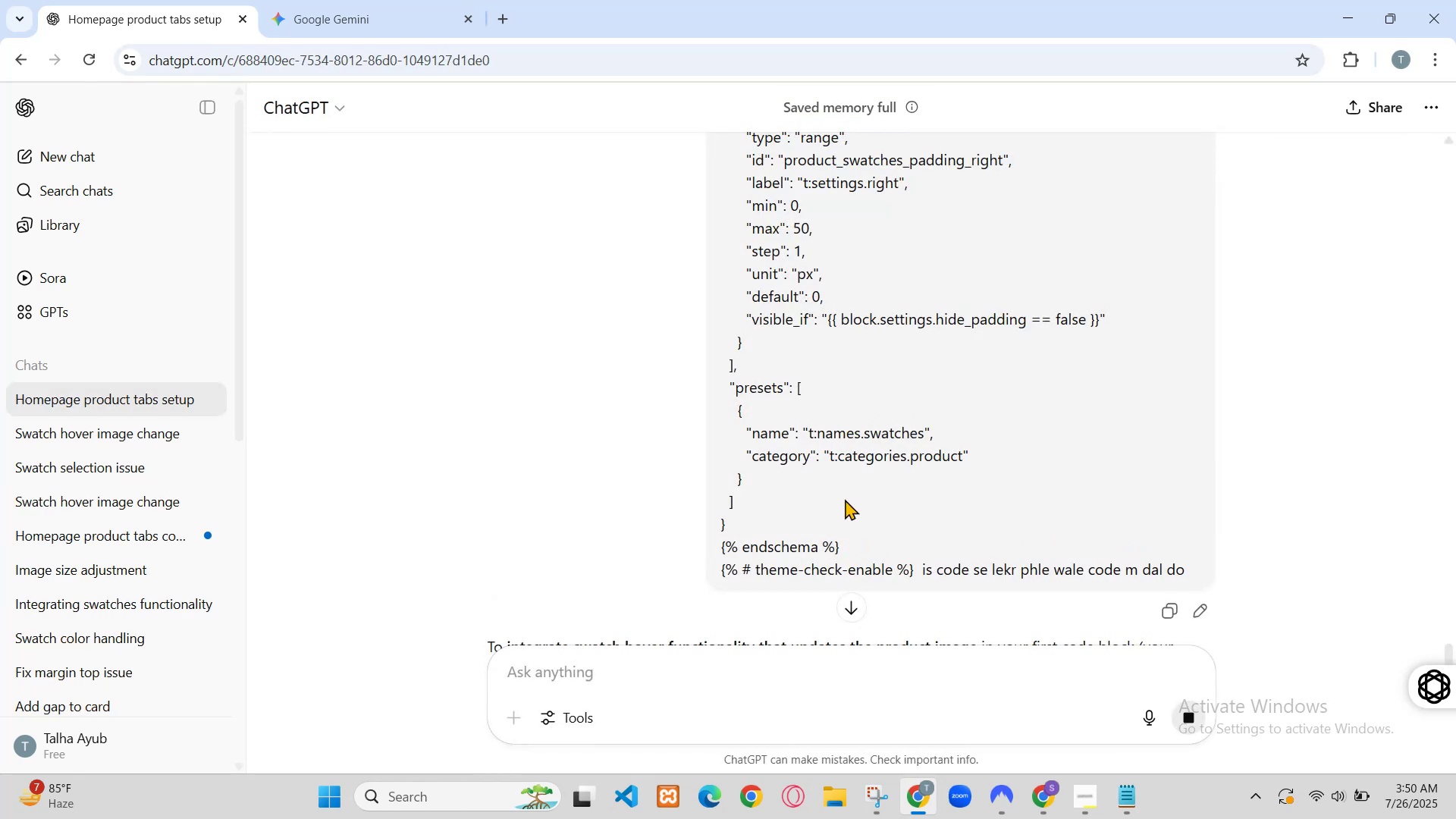 
hold_key(key=ControlLeft, duration=1.54)
 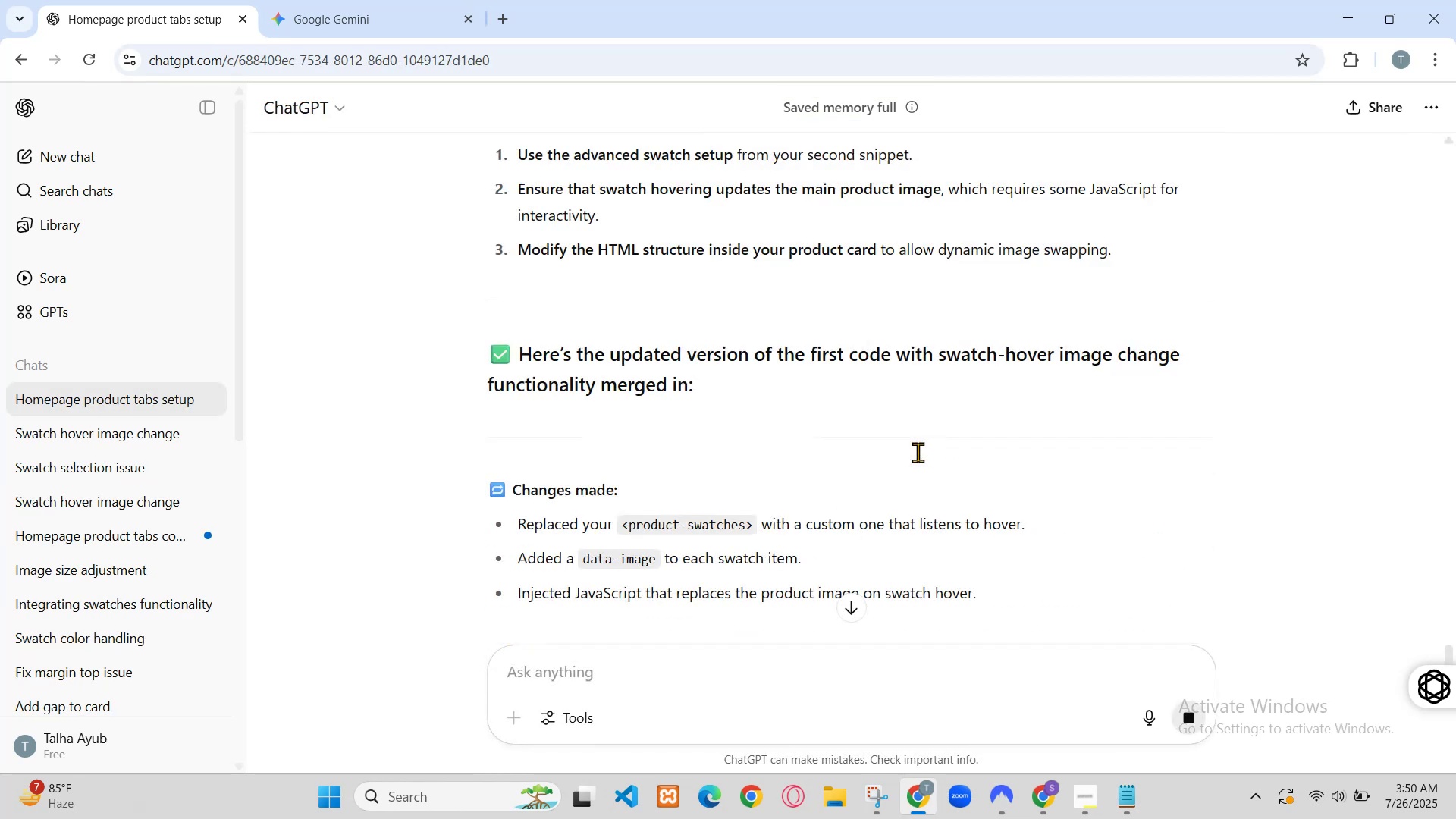 
hold_key(key=S, duration=0.3)
 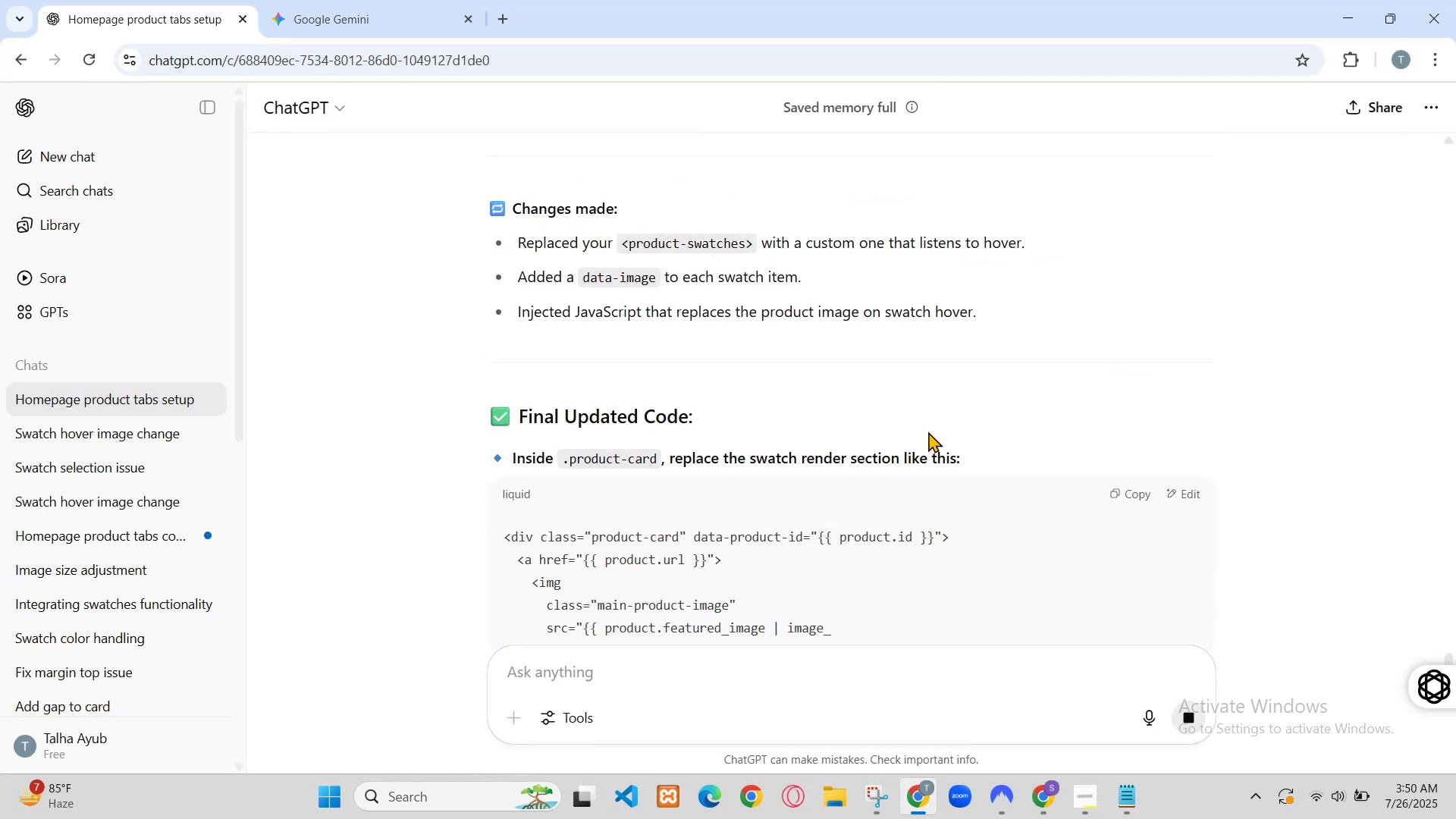 
left_click([932, 792])
 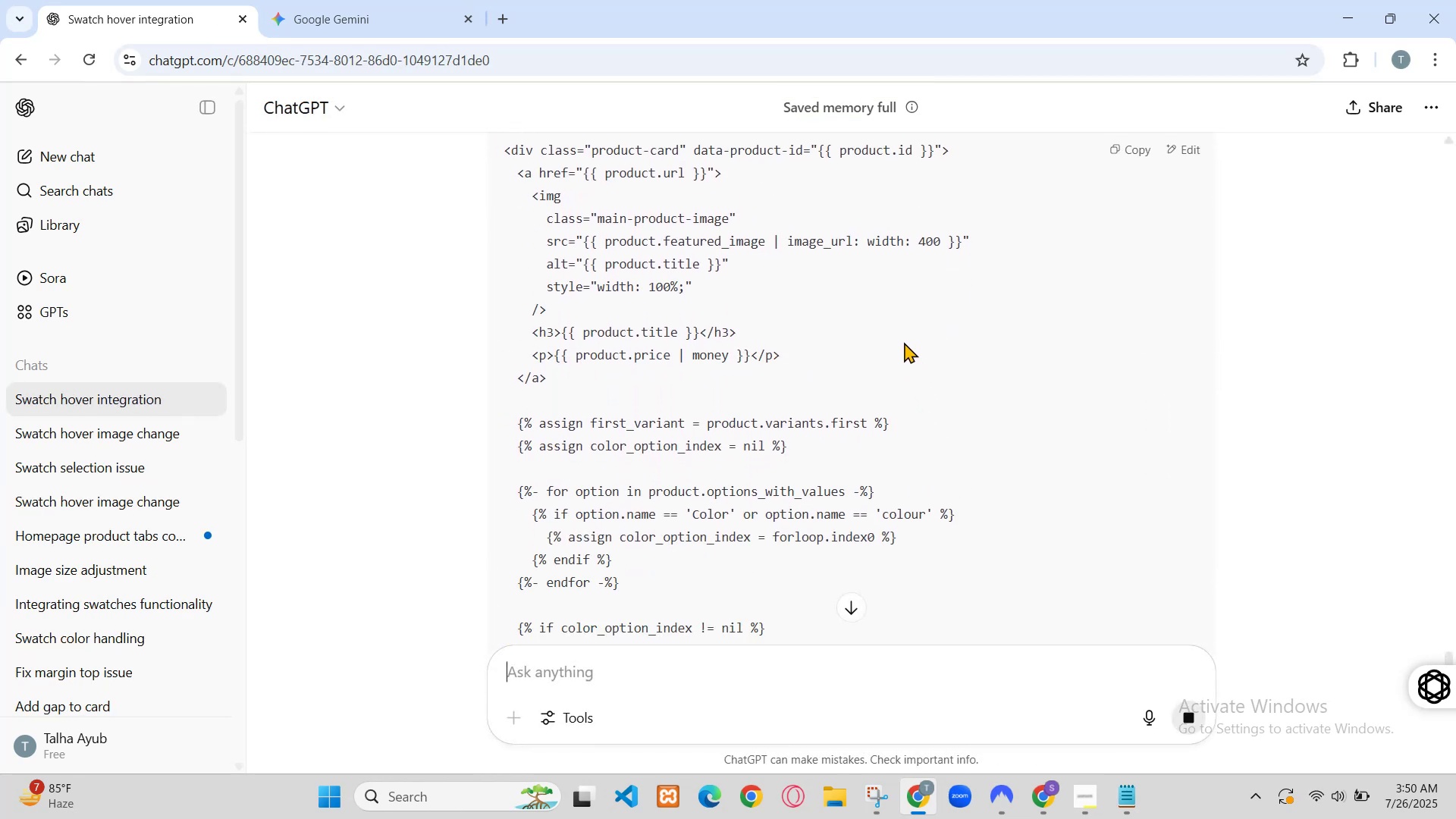 
left_click([932, 792])
 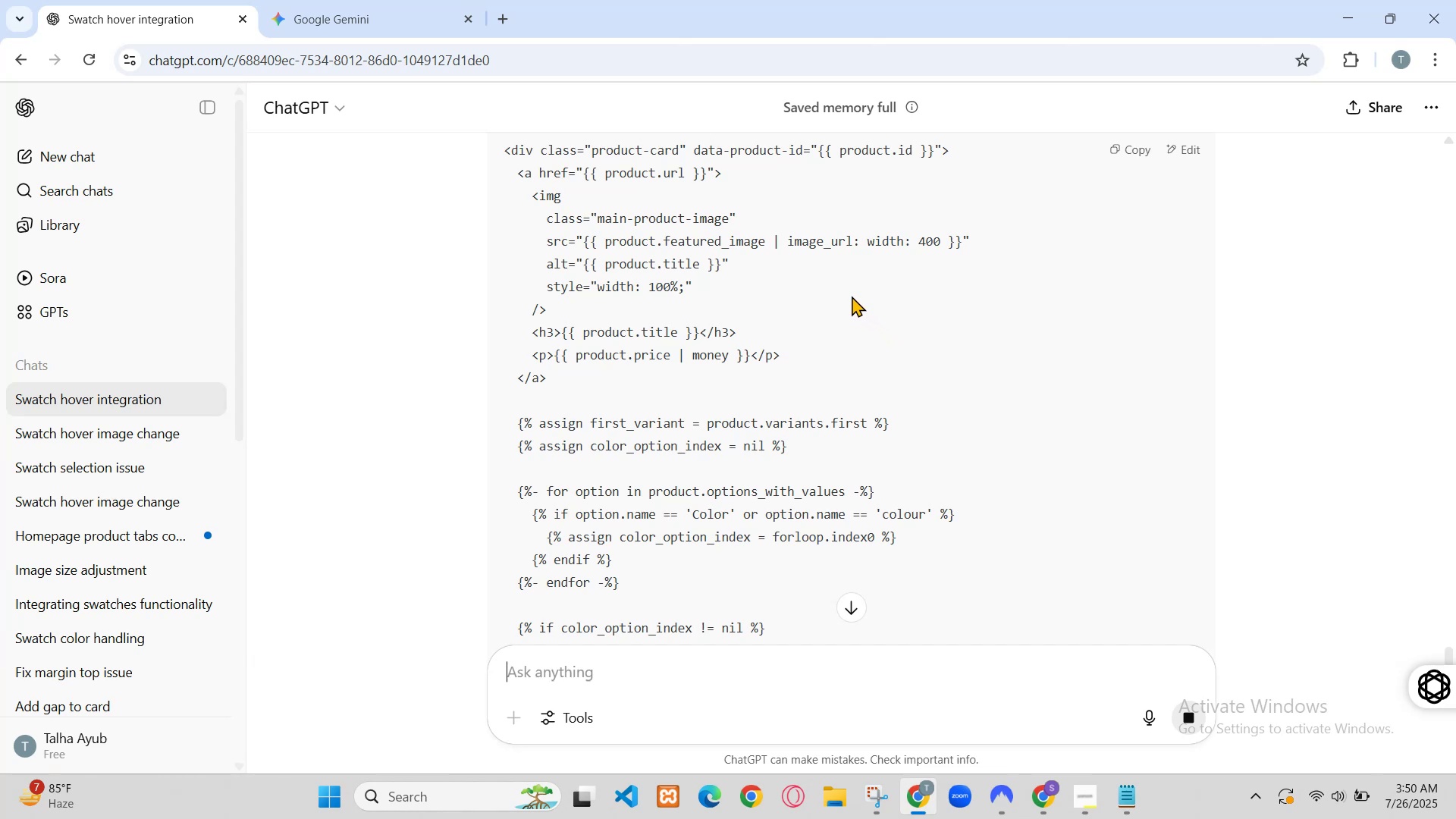 
left_click([932, 792])
 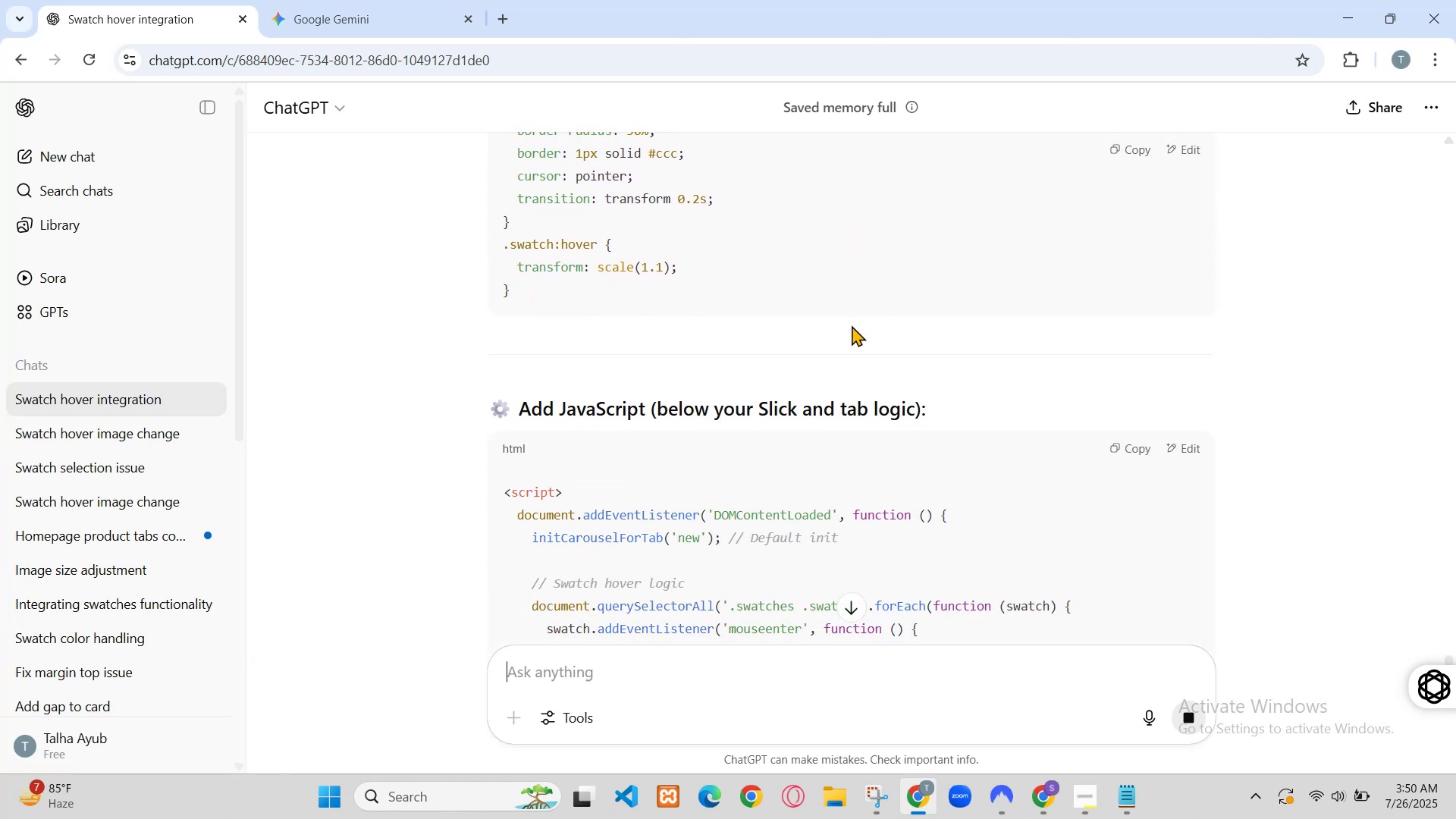 
wait(6.91)
 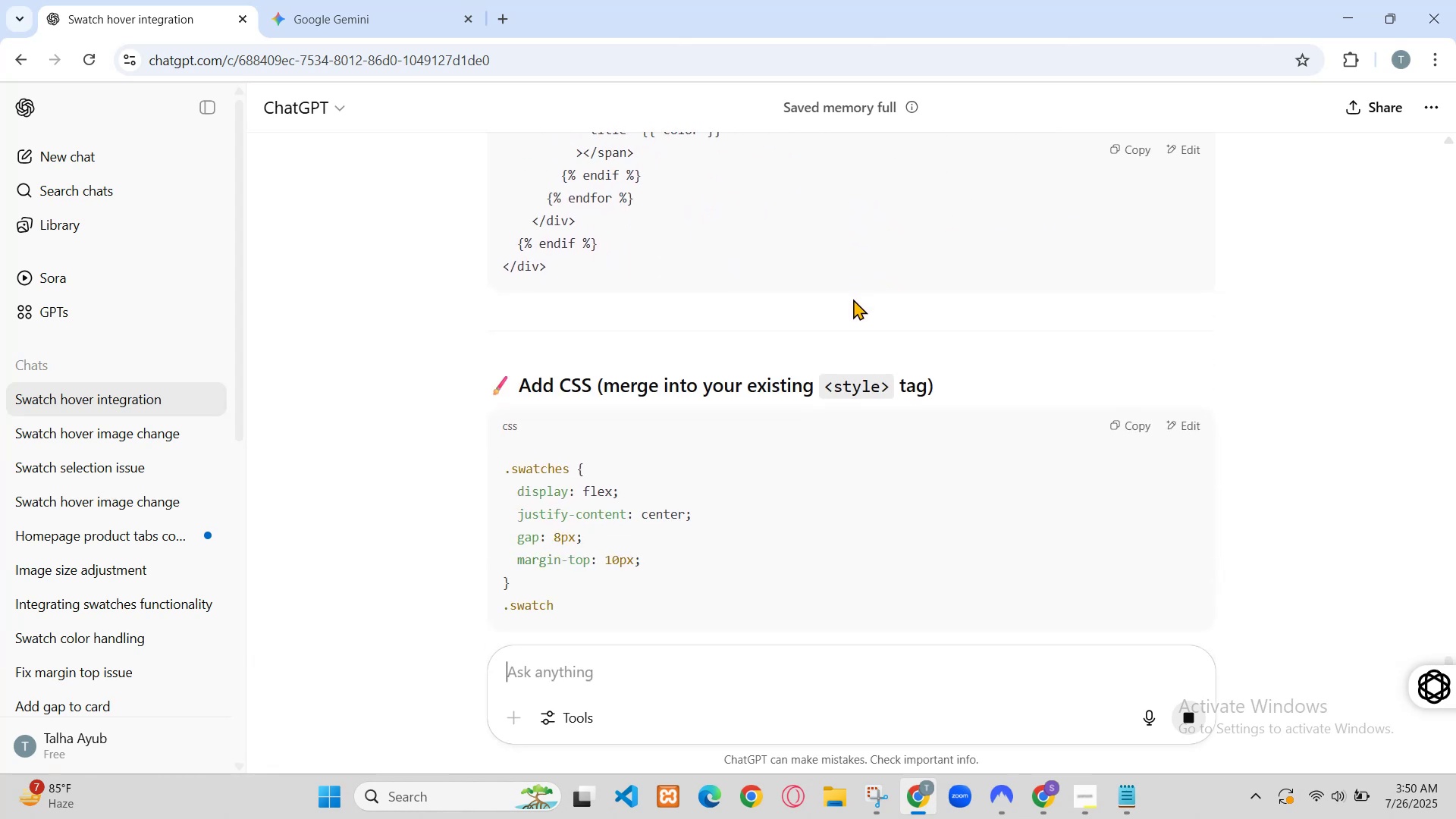 
scroll: coordinate [651, 364], scroll_direction: down, amount: 1.0
 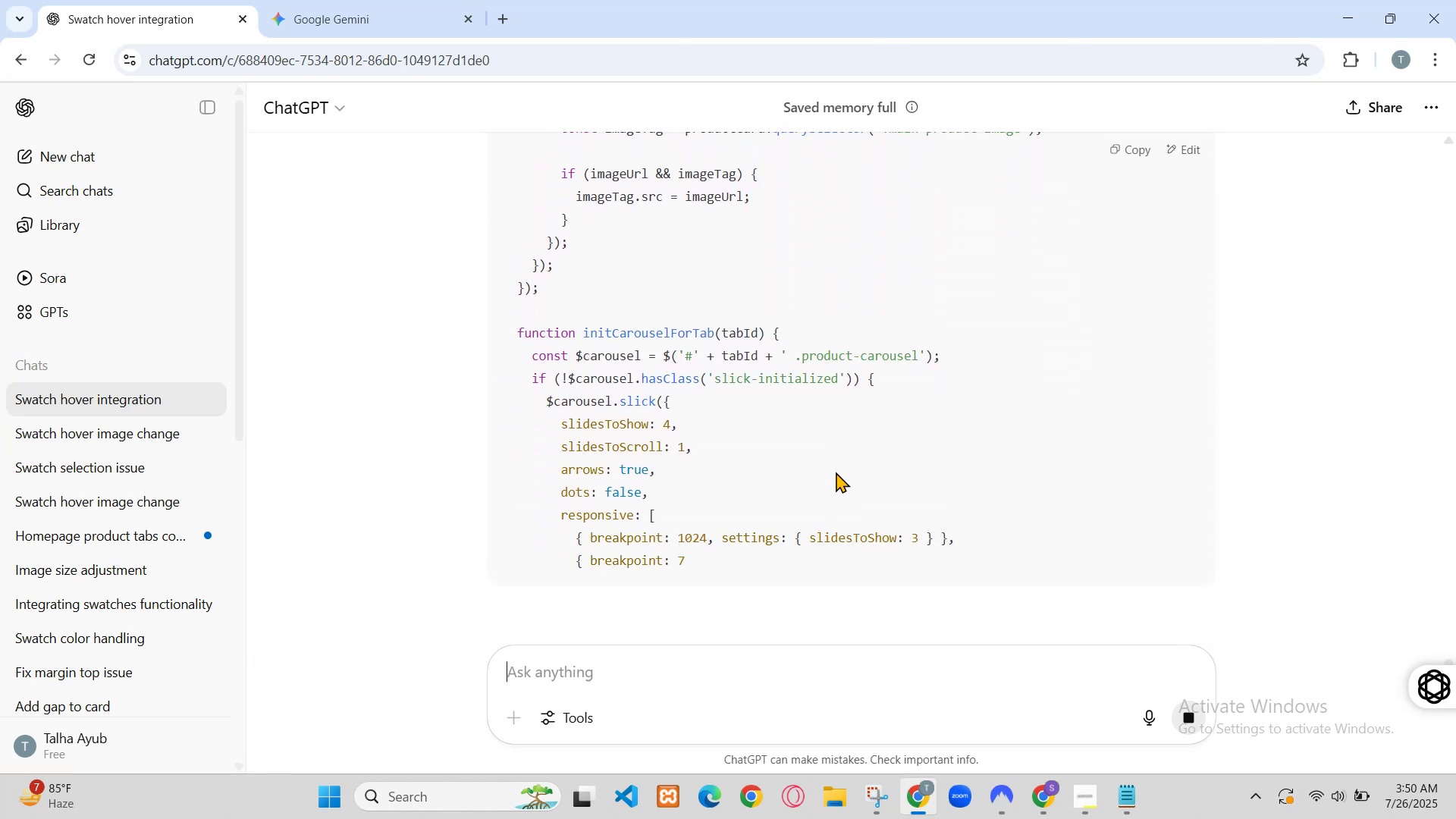 
scroll: coordinate [653, 369], scroll_direction: up, amount: 1.0
 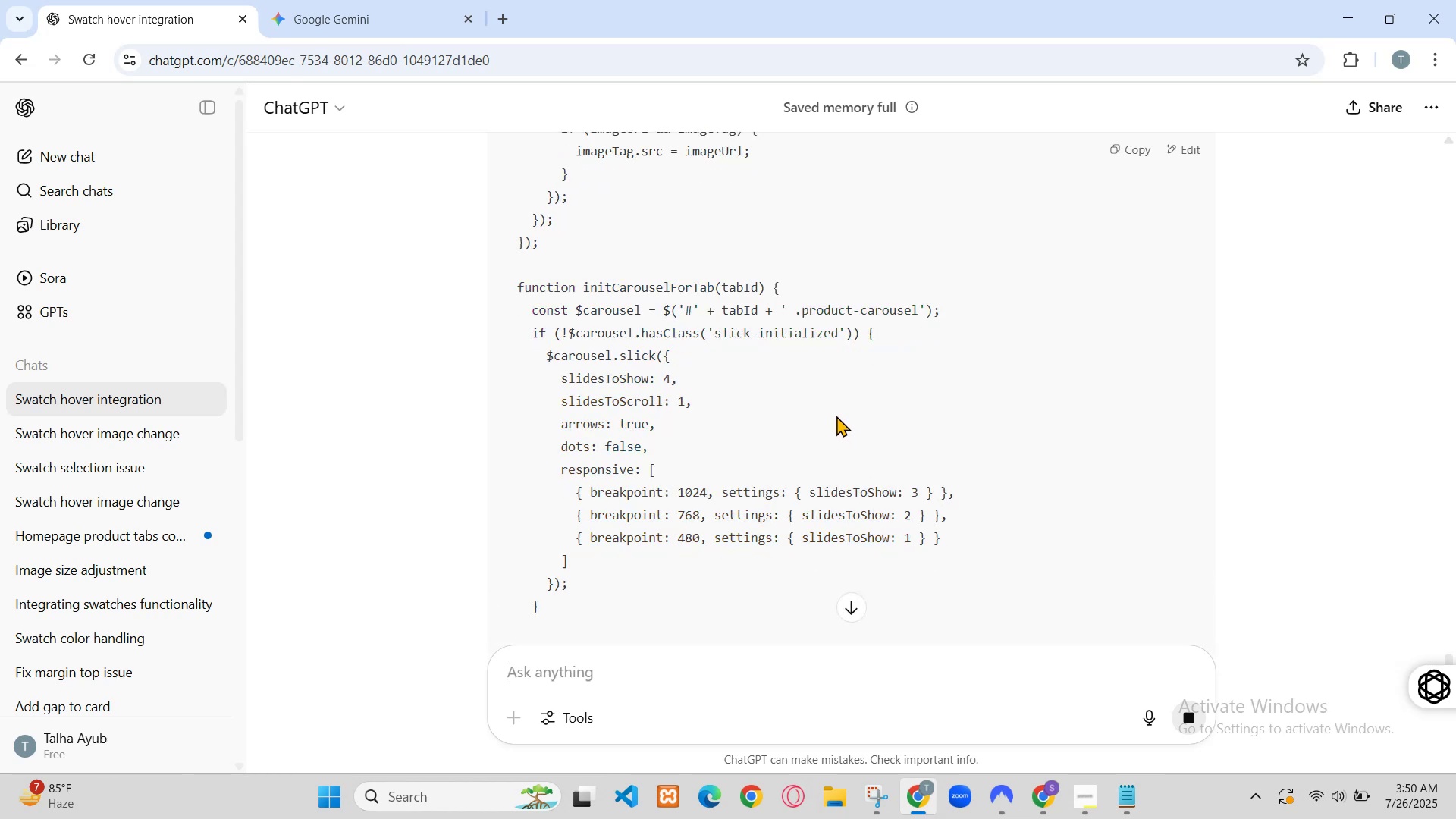 
left_click([924, 797])
 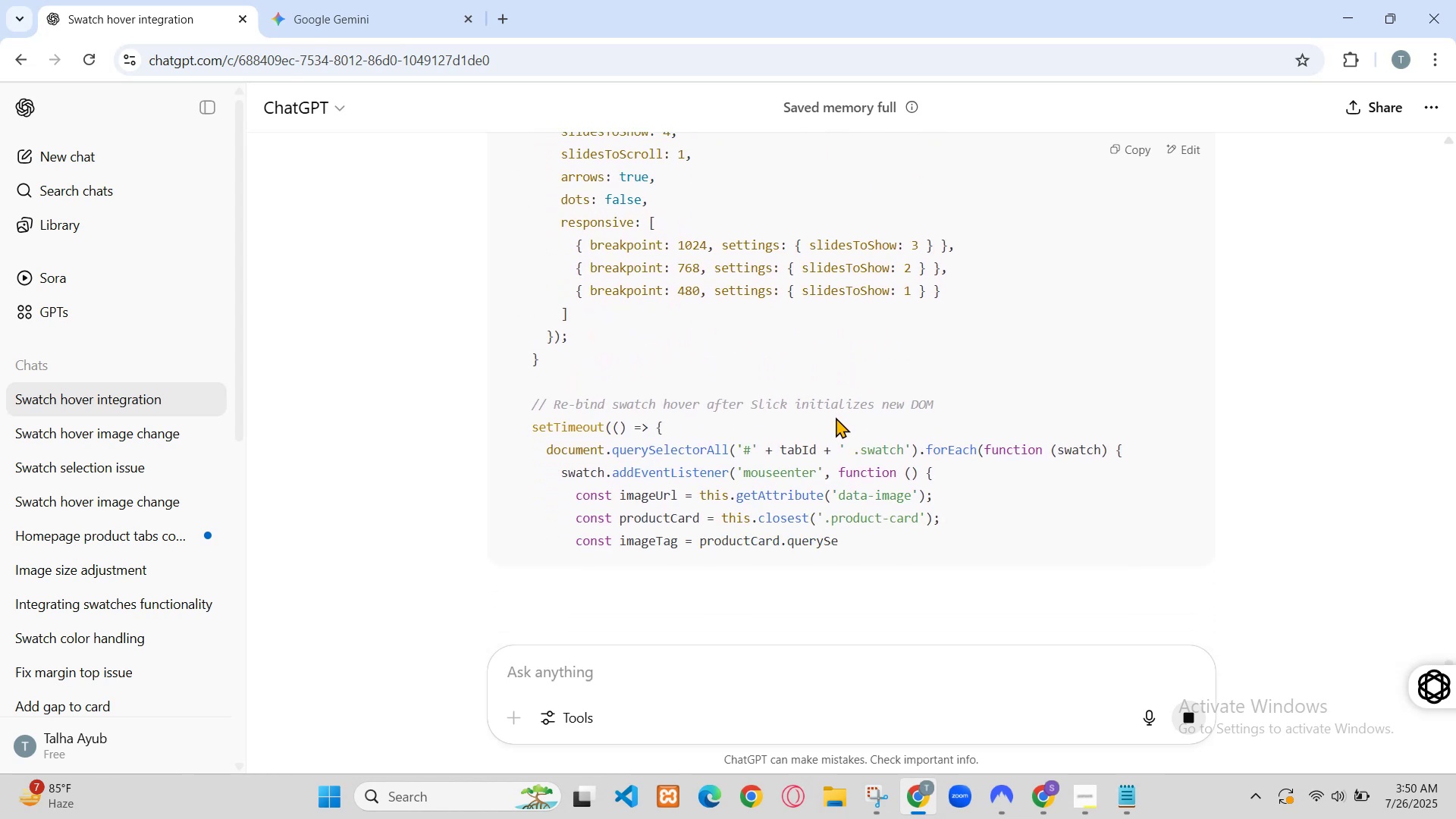 
key(Z)
 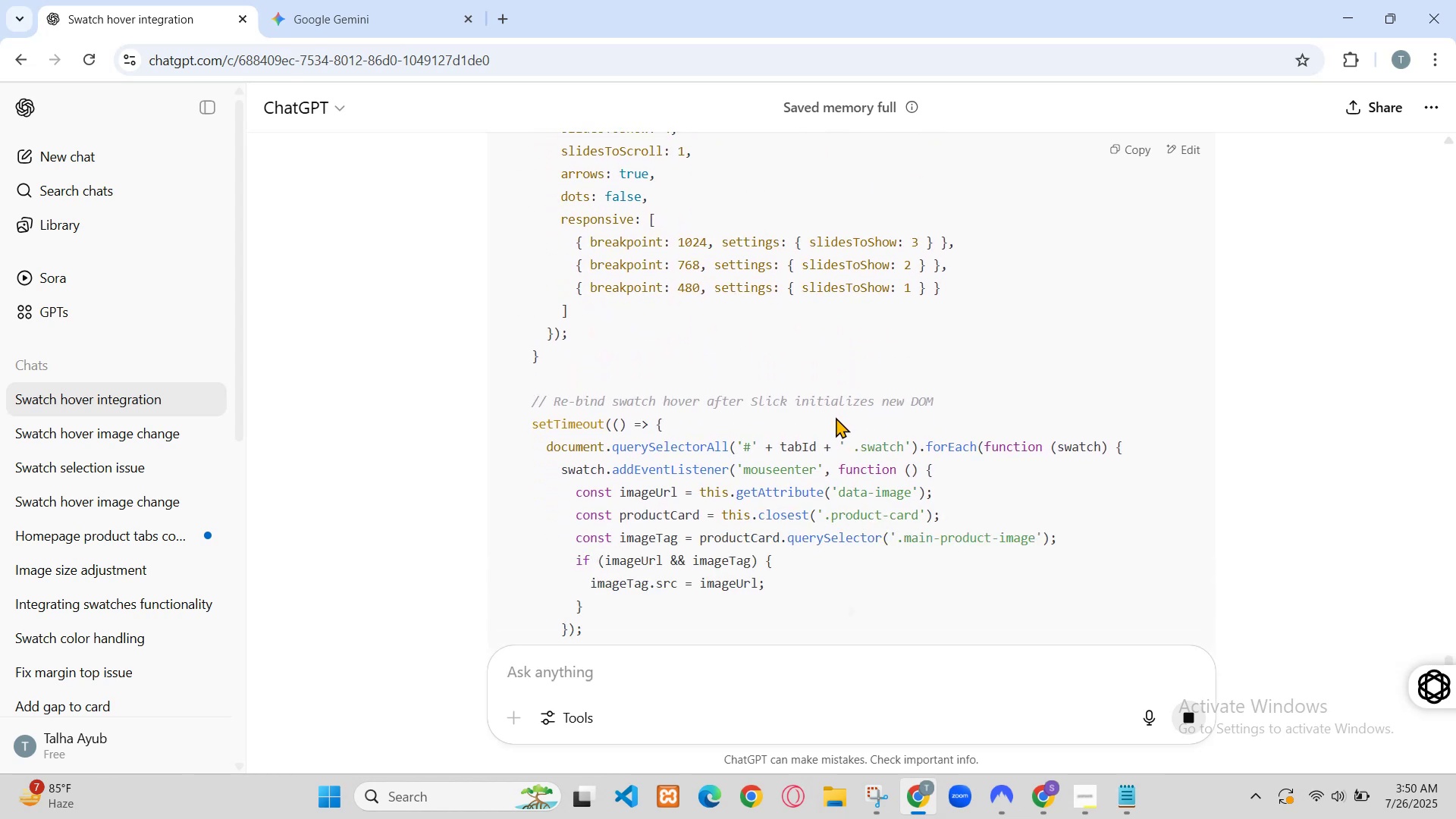 
key(Control+Z)
 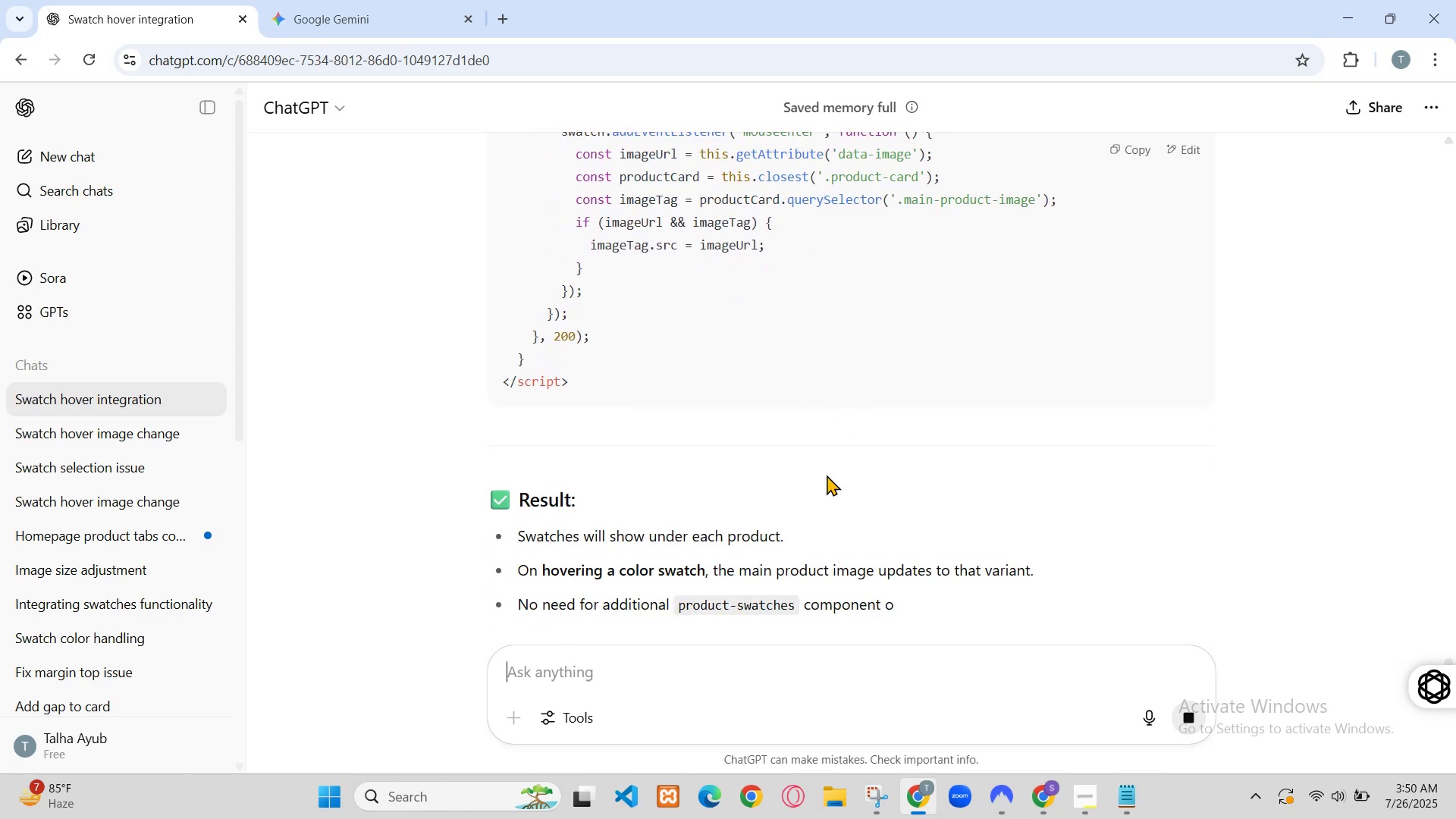 
key(Control+Z)
 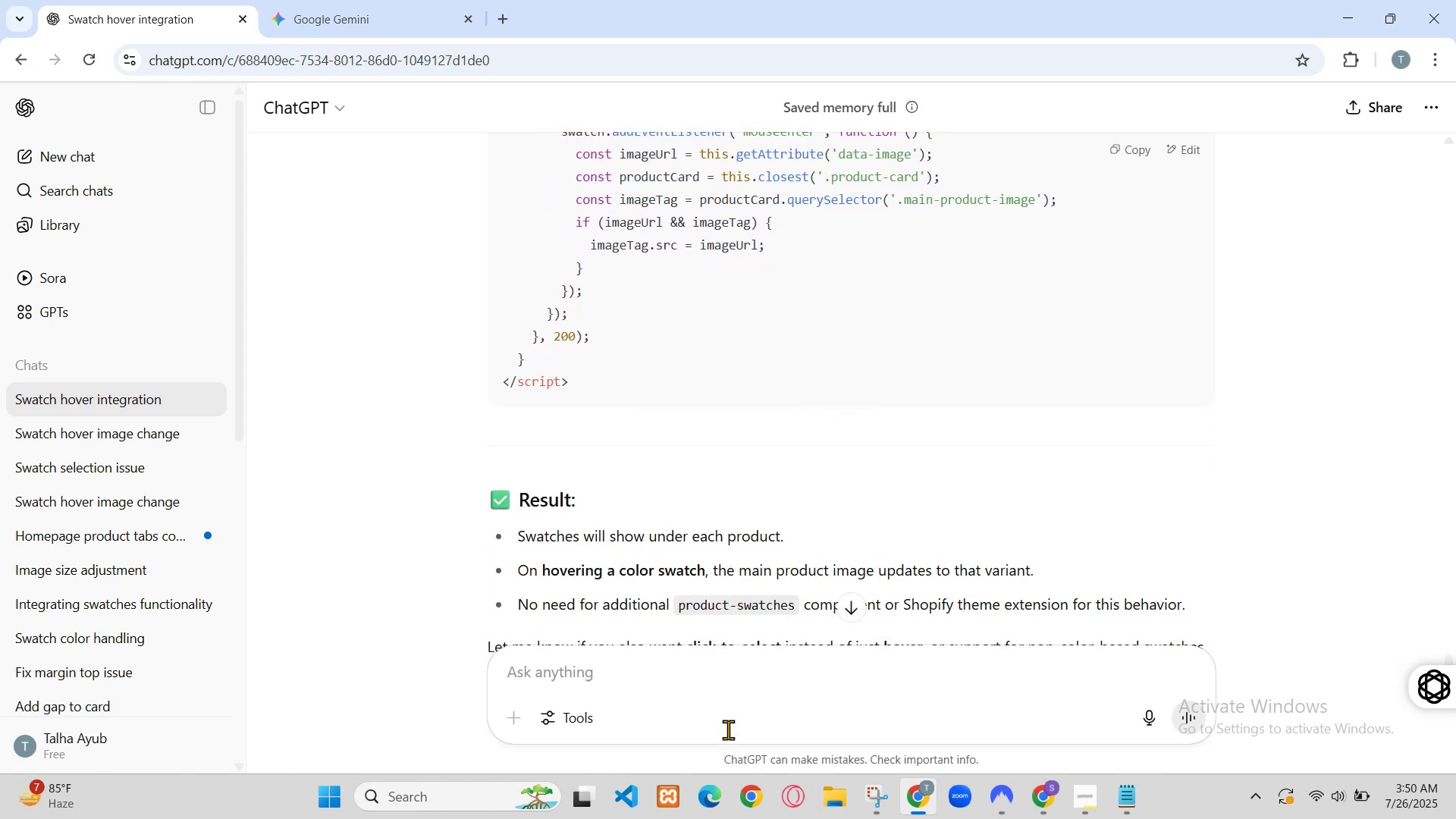 
key(Control+Z)
 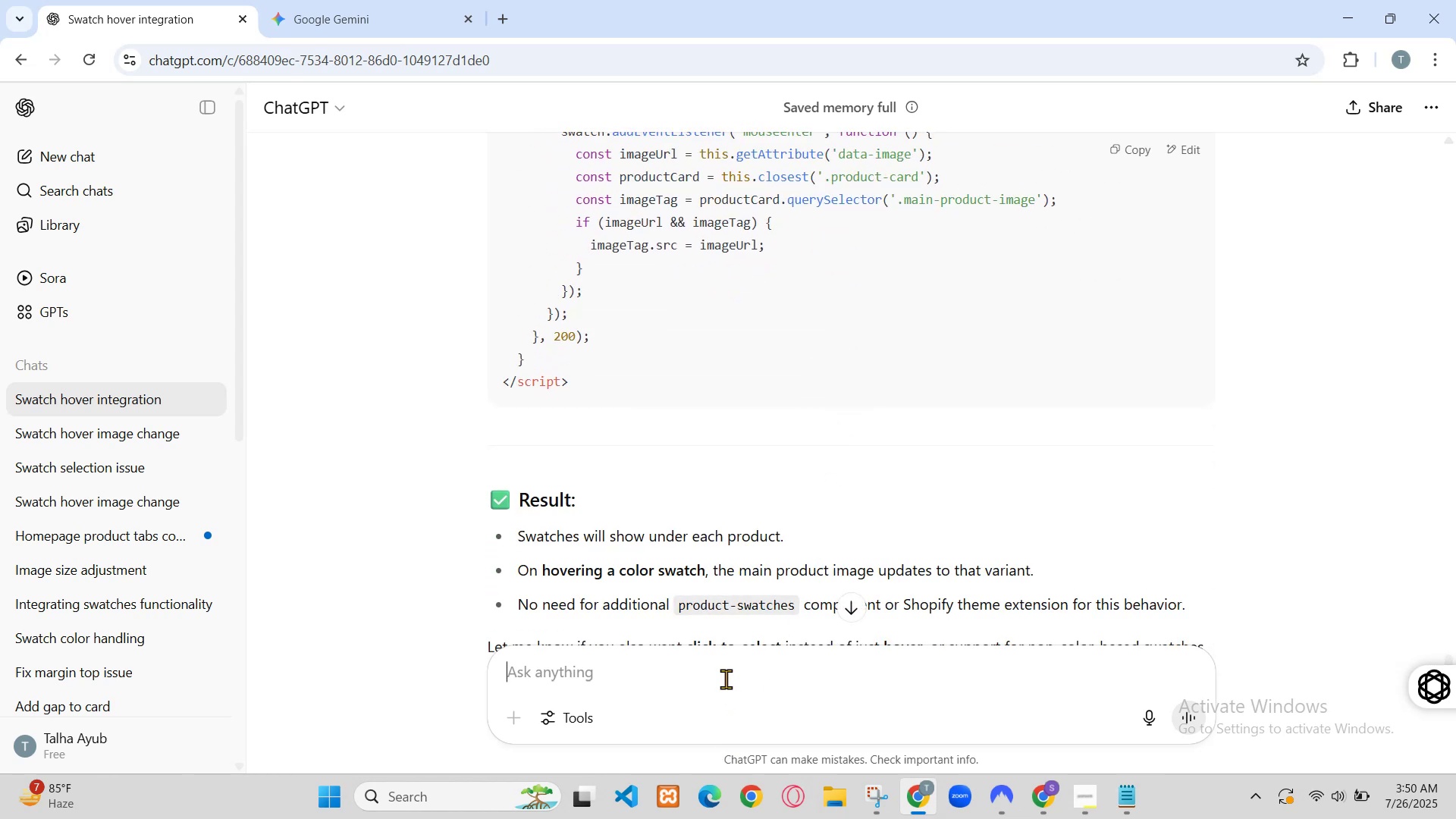 
hold_key(key=ControlLeft, duration=0.53)
 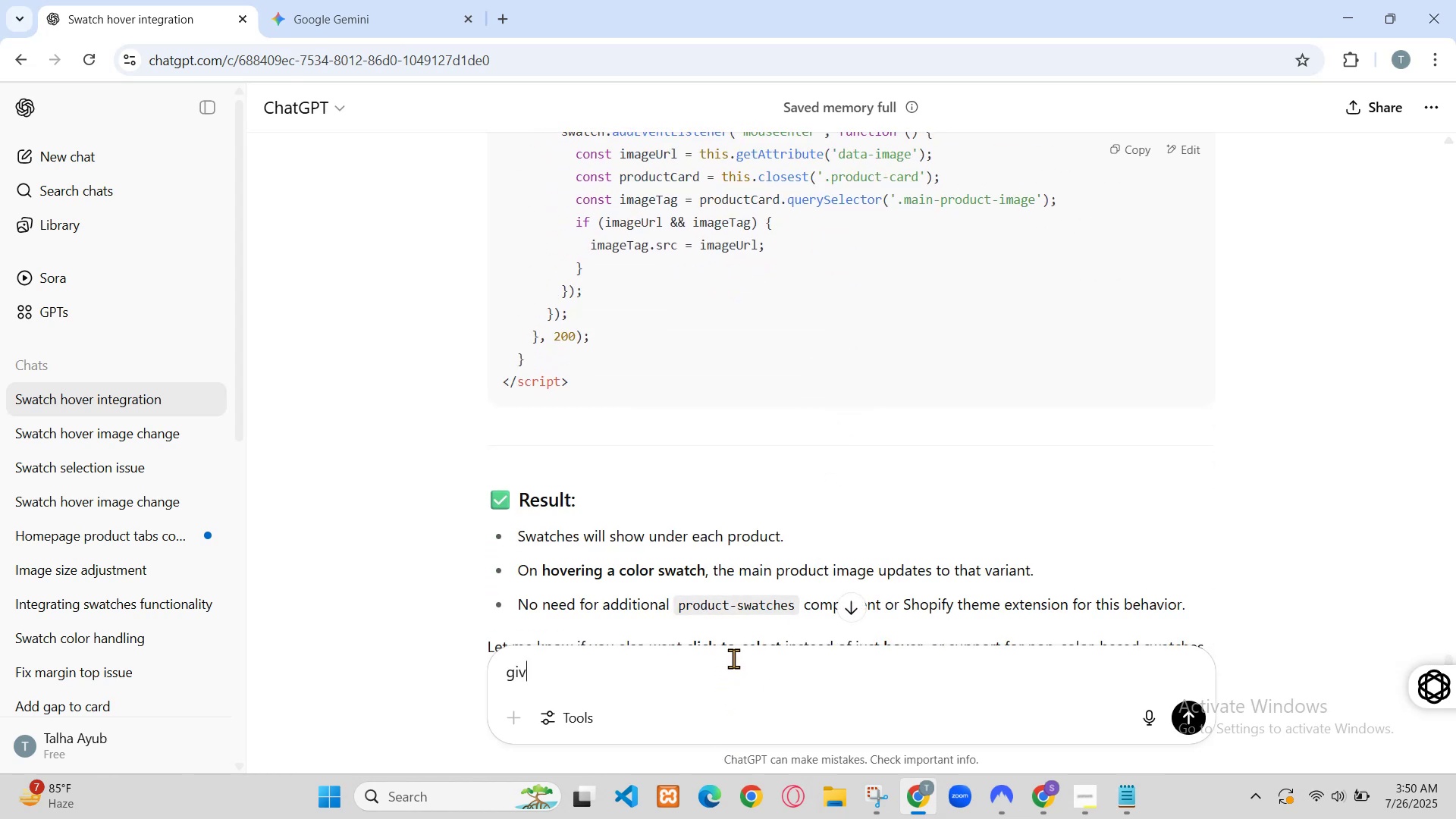 
hold_key(key=S, duration=0.32)
 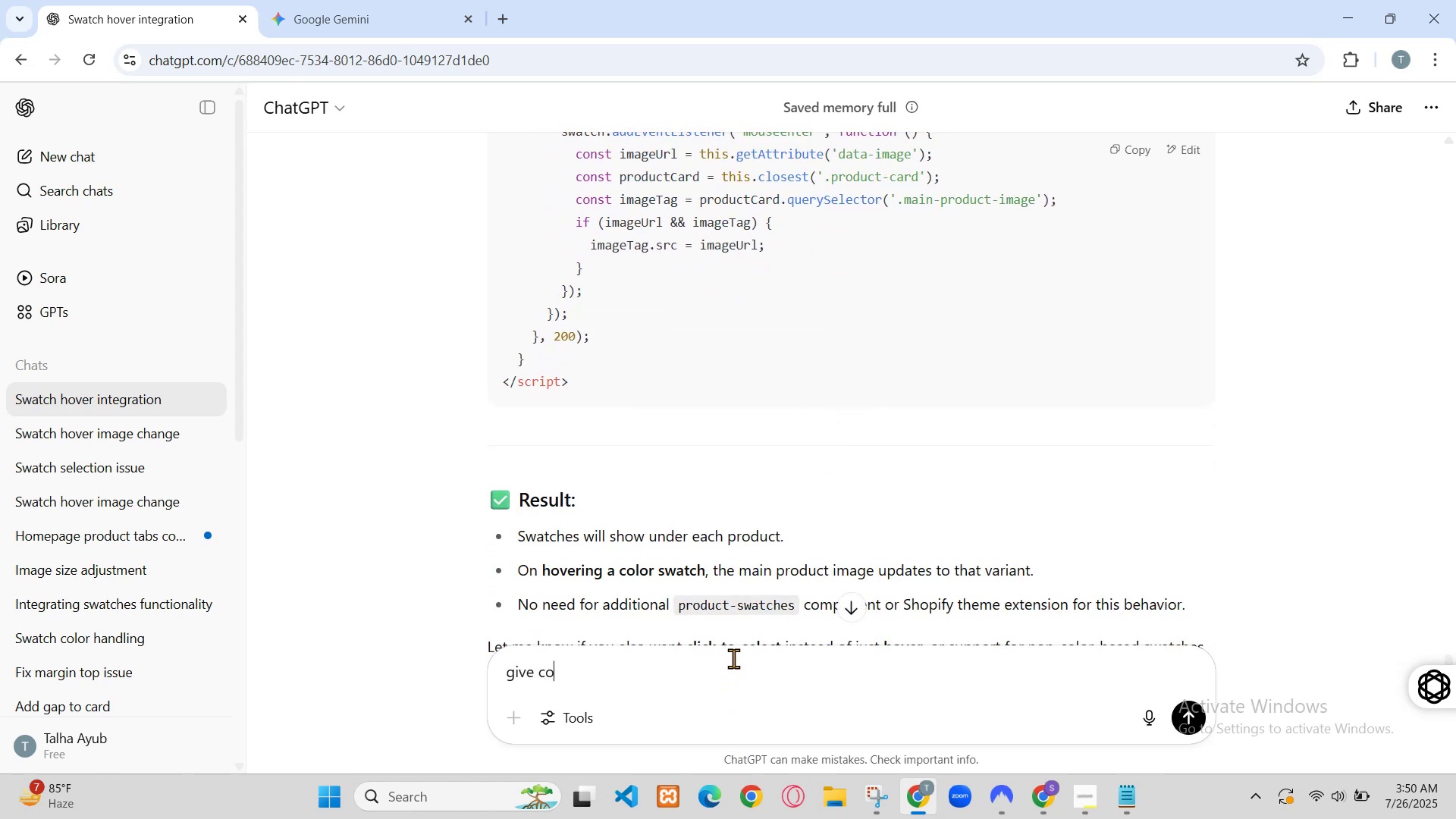 
left_click([271, 0])
 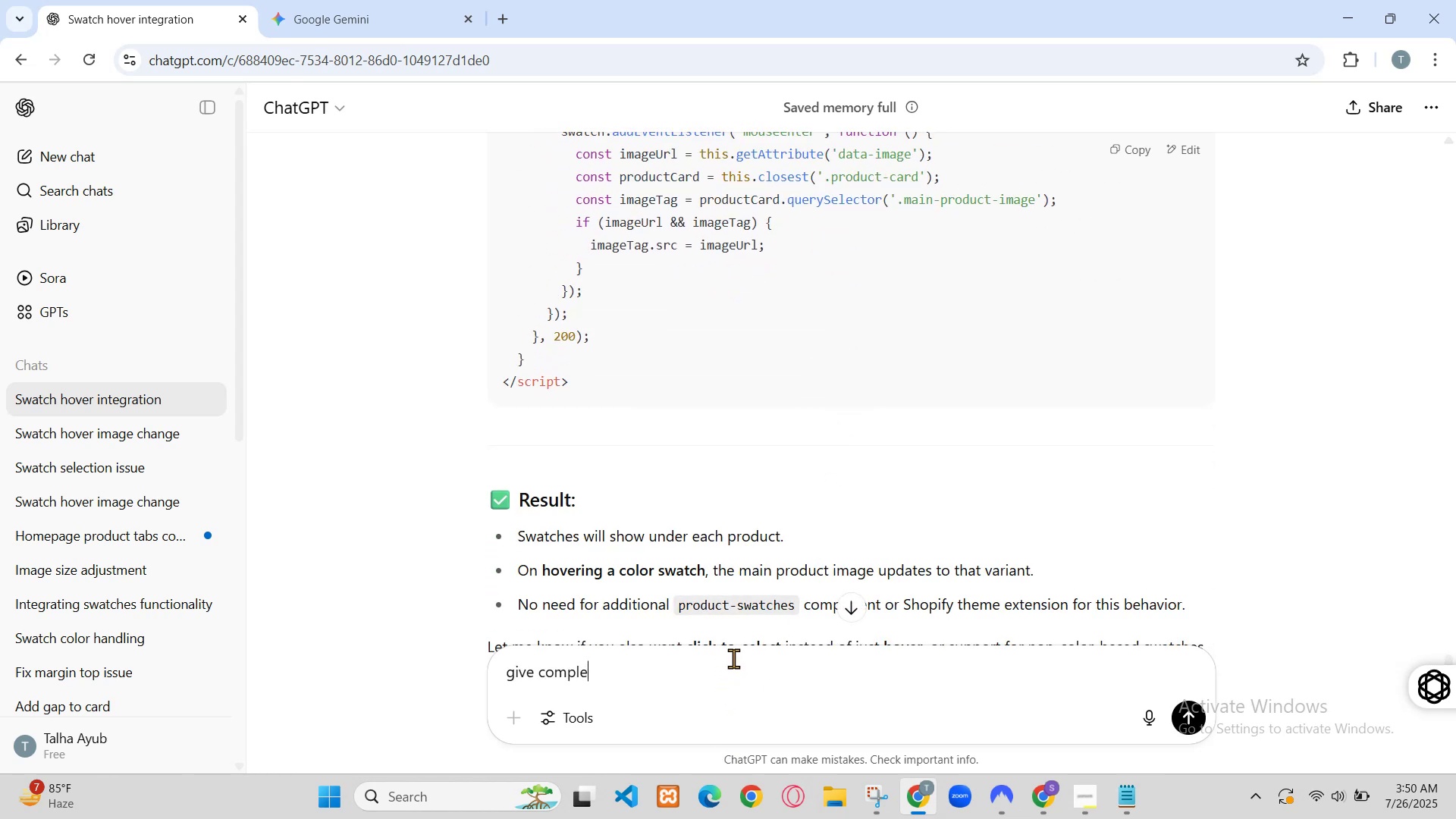 
hold_key(key=ControlLeft, duration=0.82)
 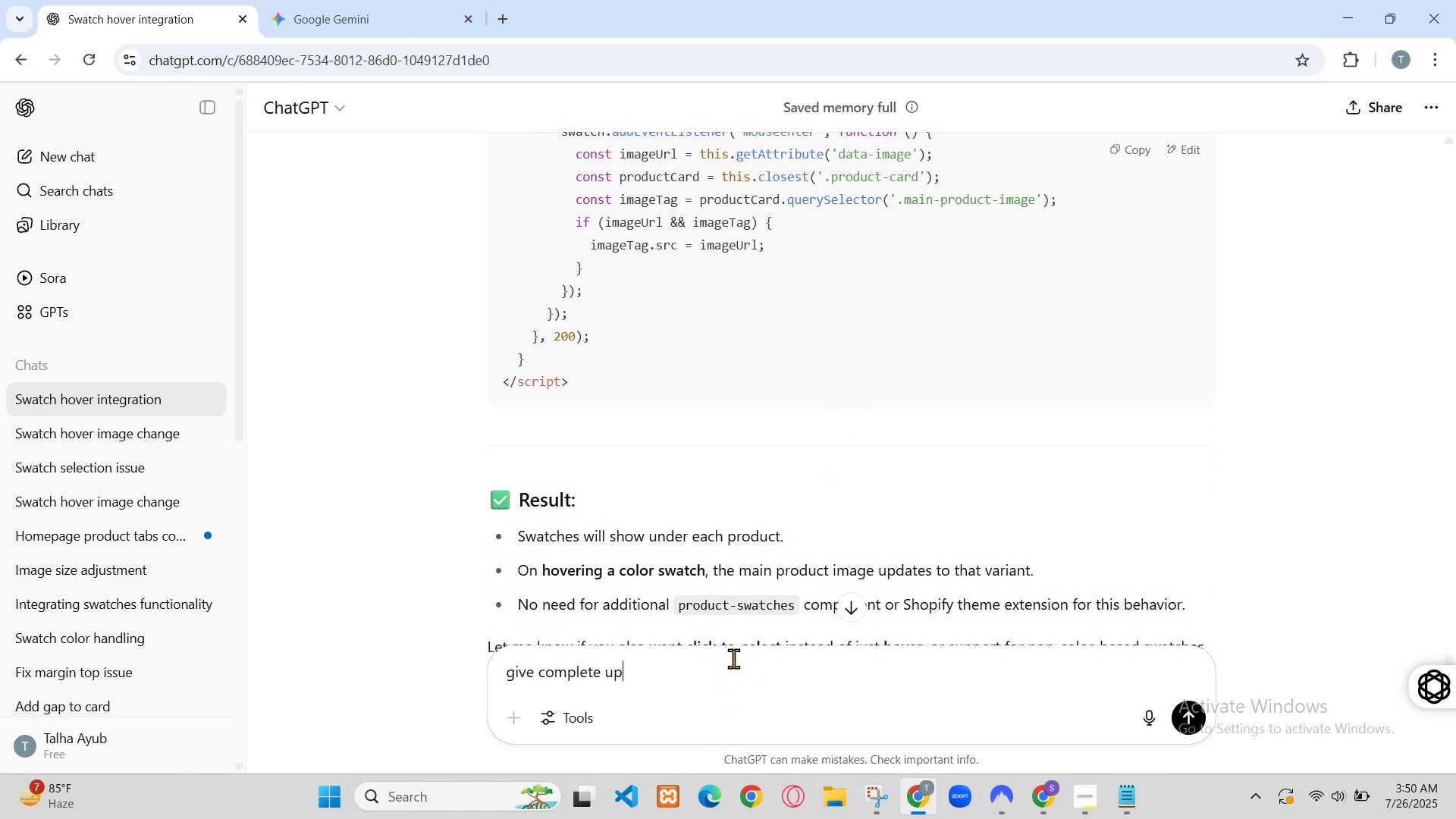 
scroll: coordinate [293, 232], scroll_direction: up, amount: 1.0
 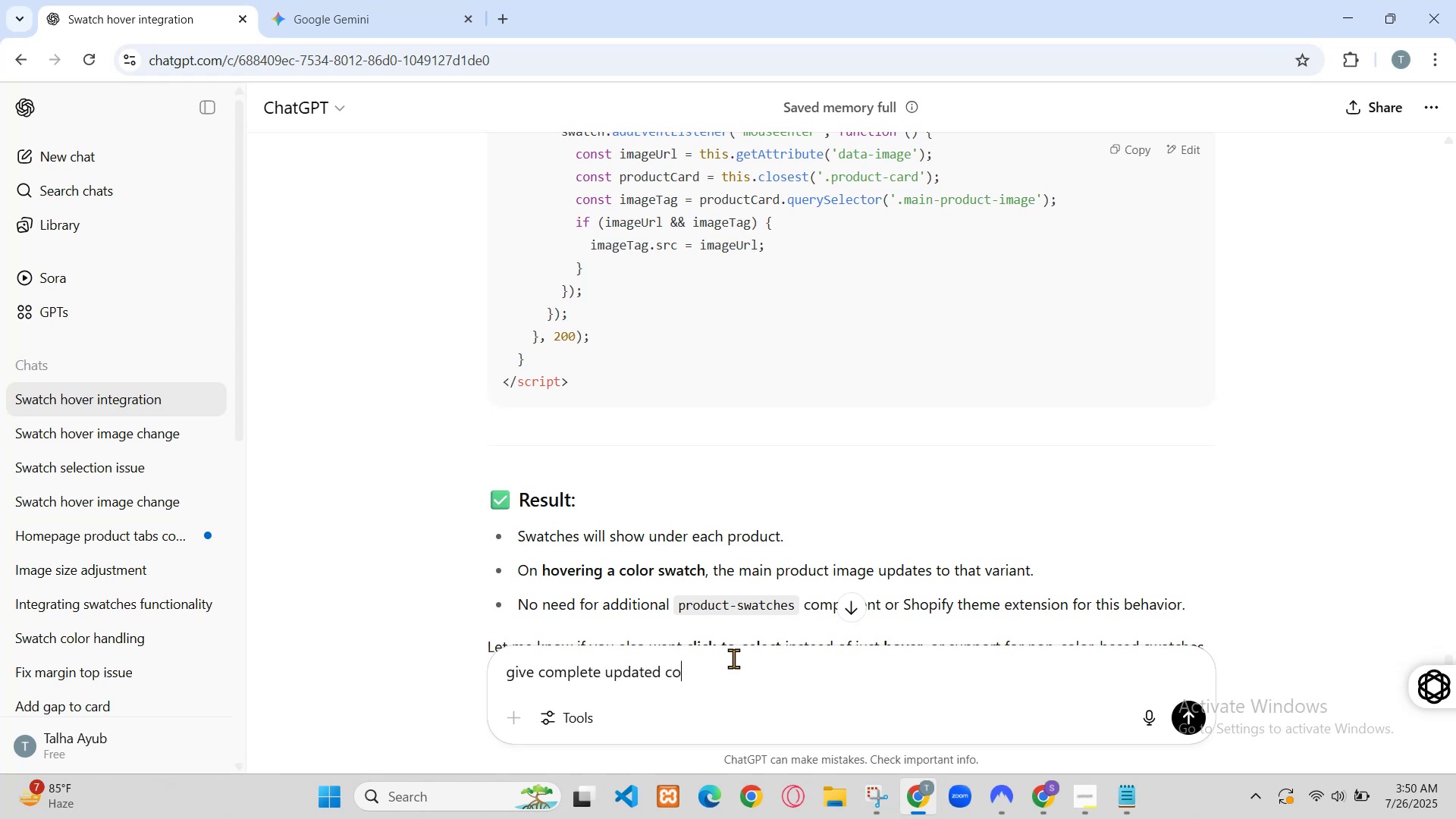 
left_click([424, 578])
 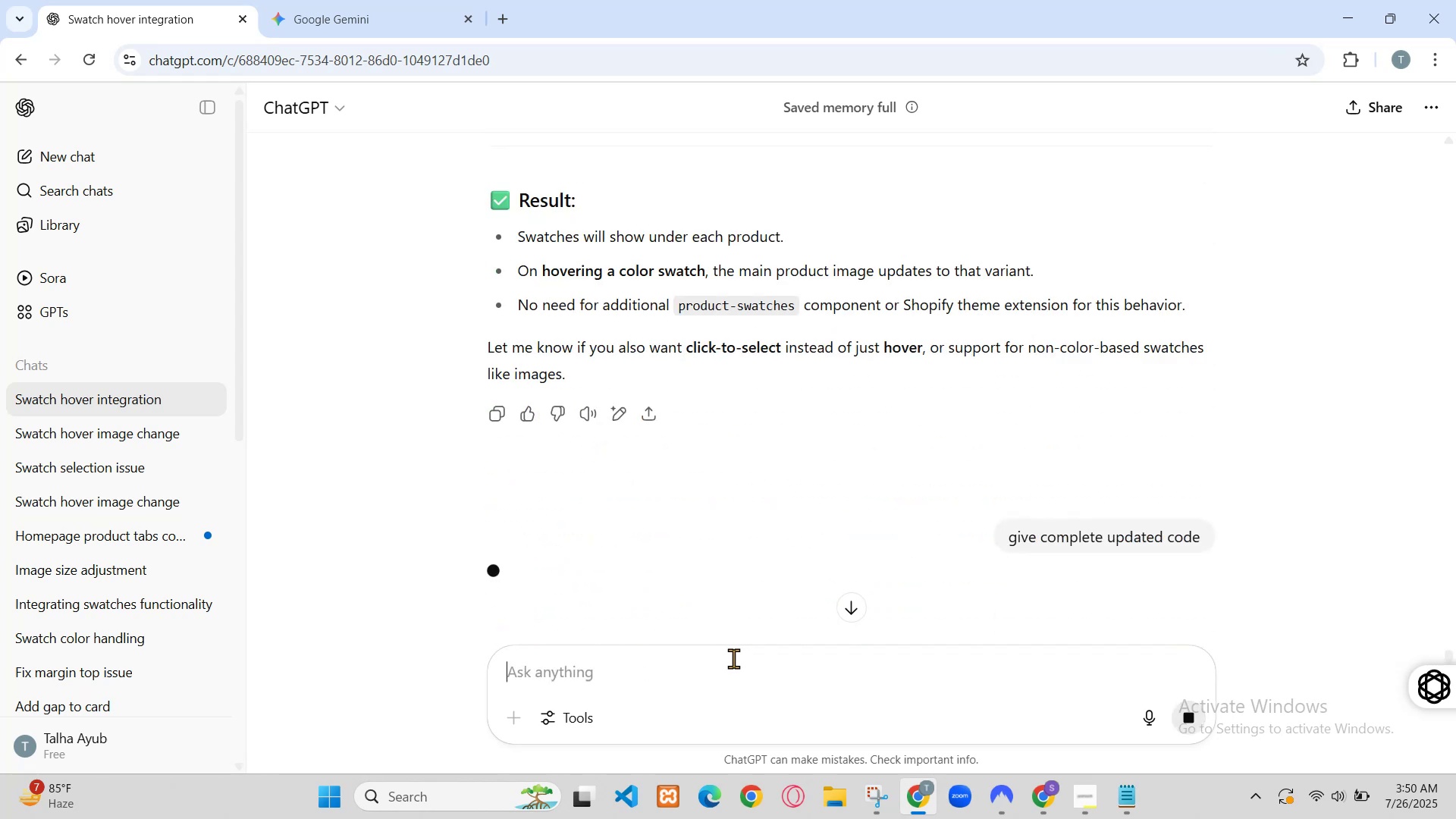 
left_click([398, 578])
 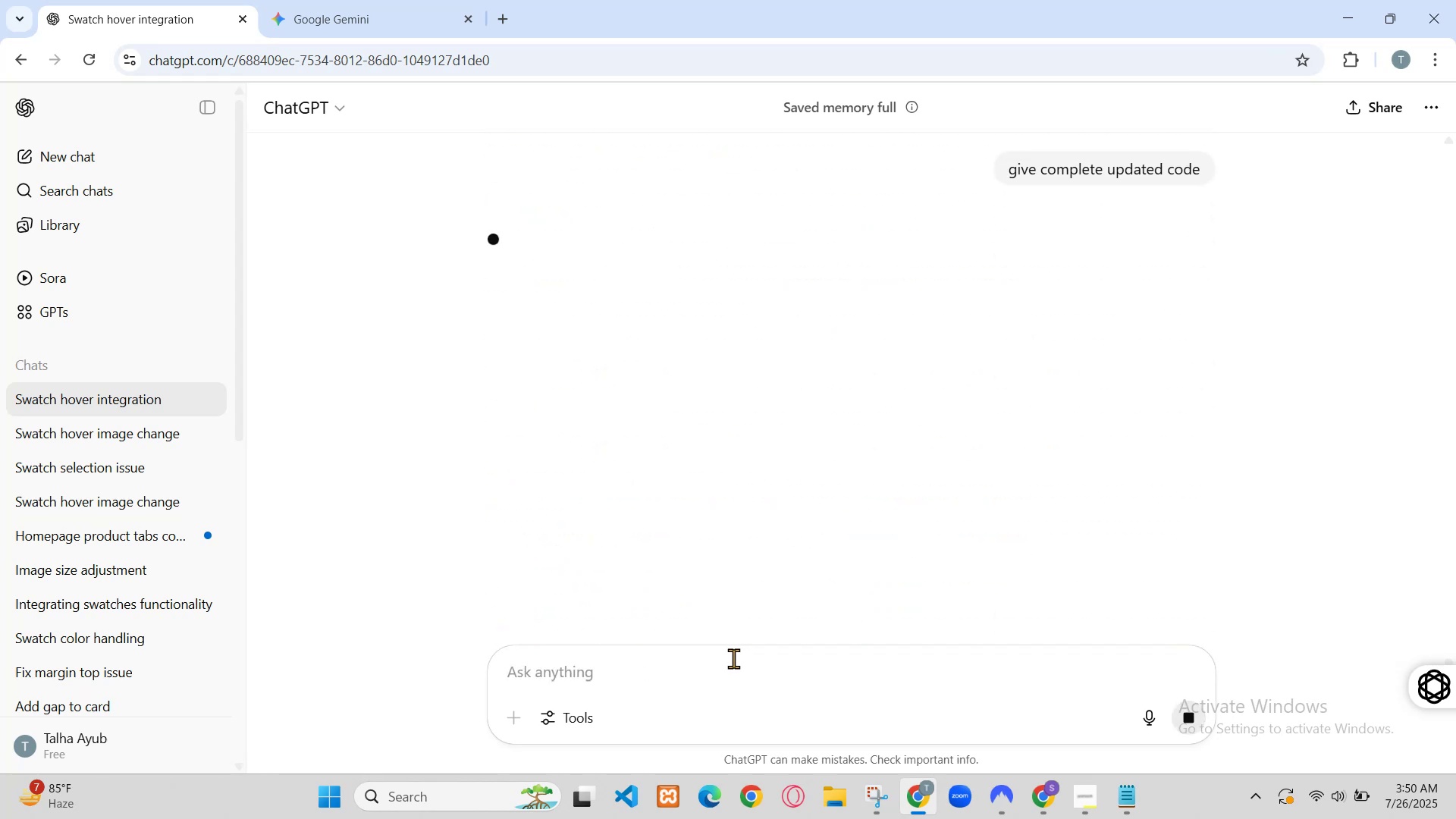 
scroll: coordinate [400, 569], scroll_direction: up, amount: 2.0
 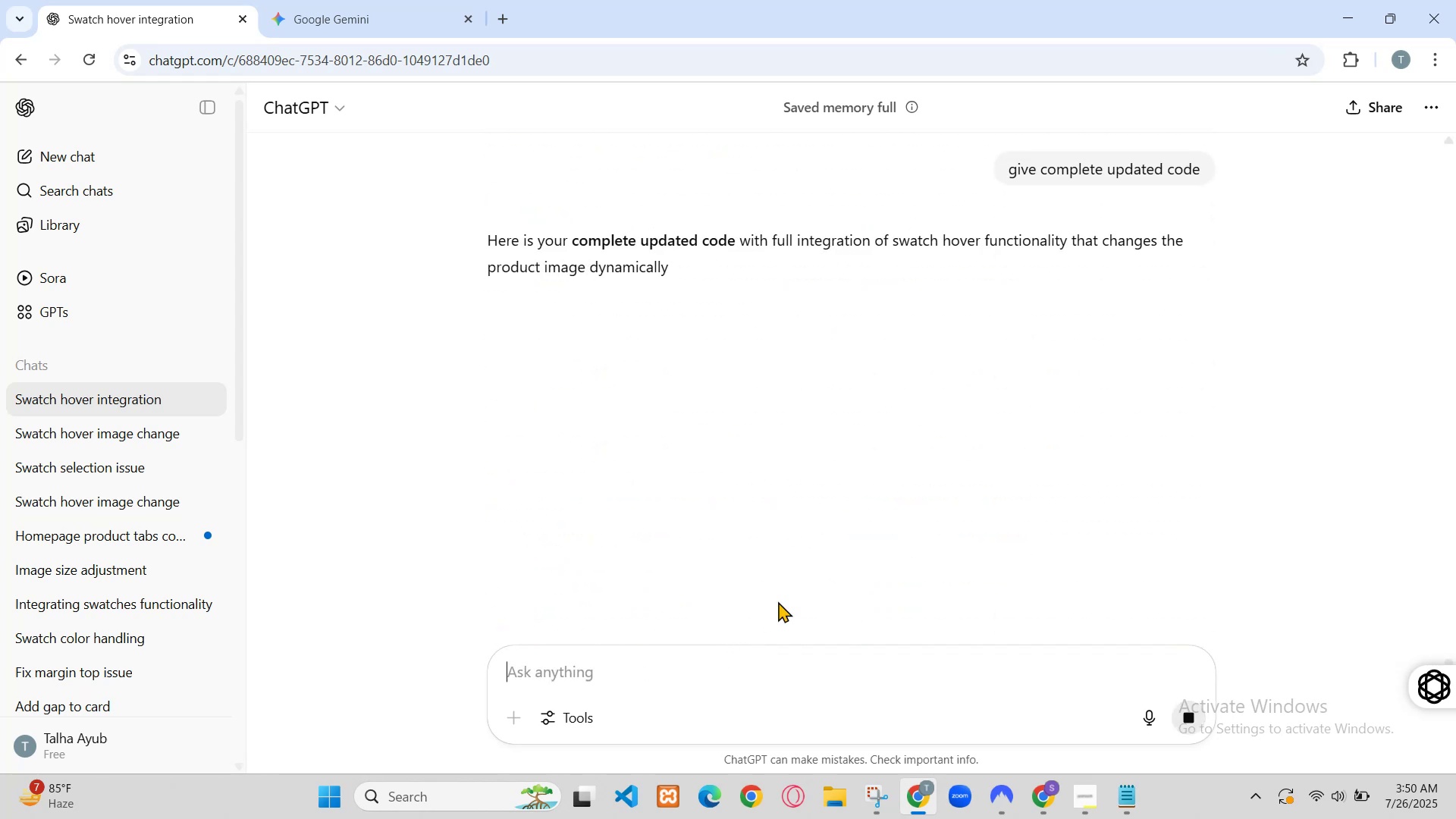 
left_click([66, 0])
 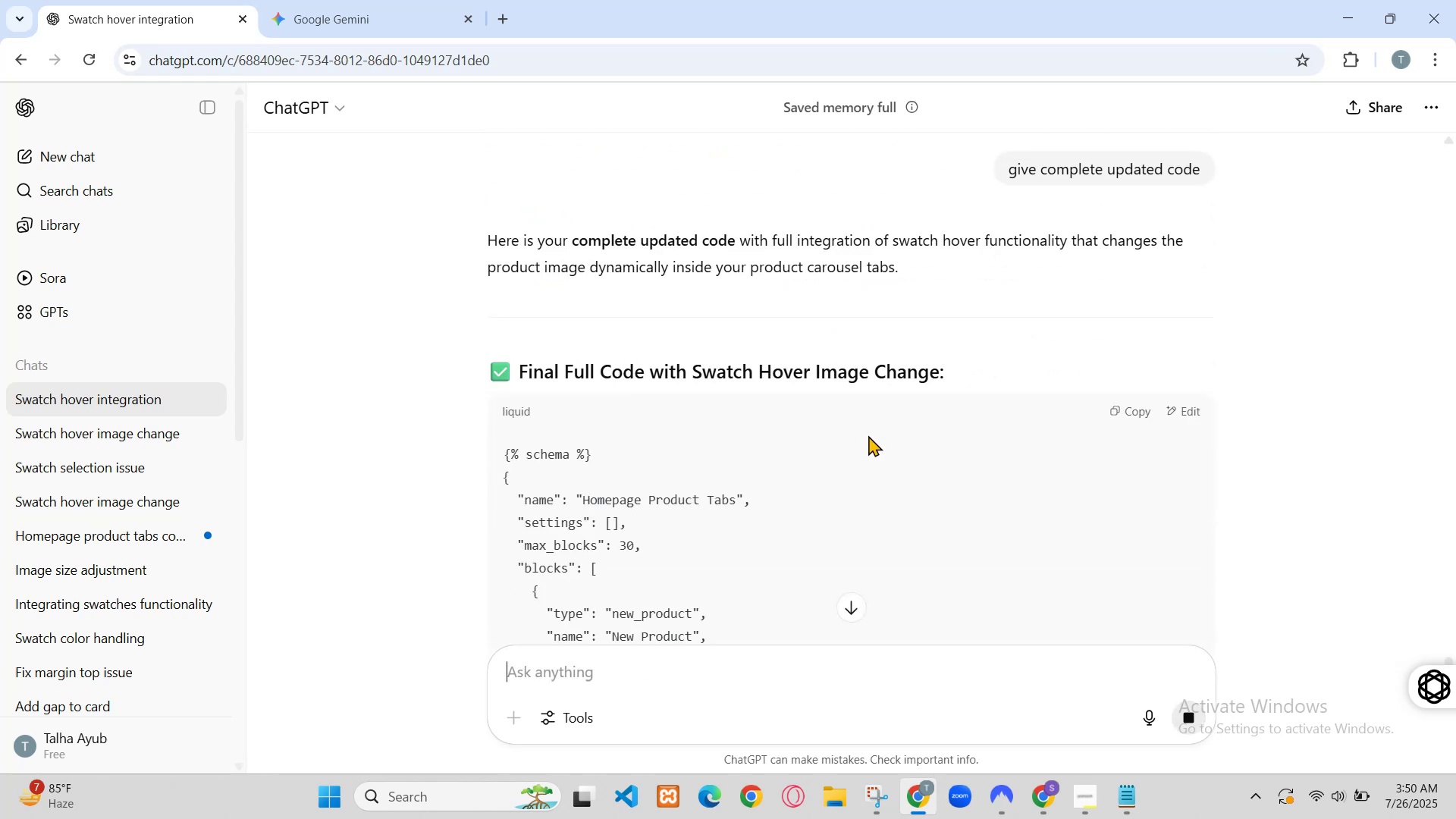 
left_click([268, 0])
 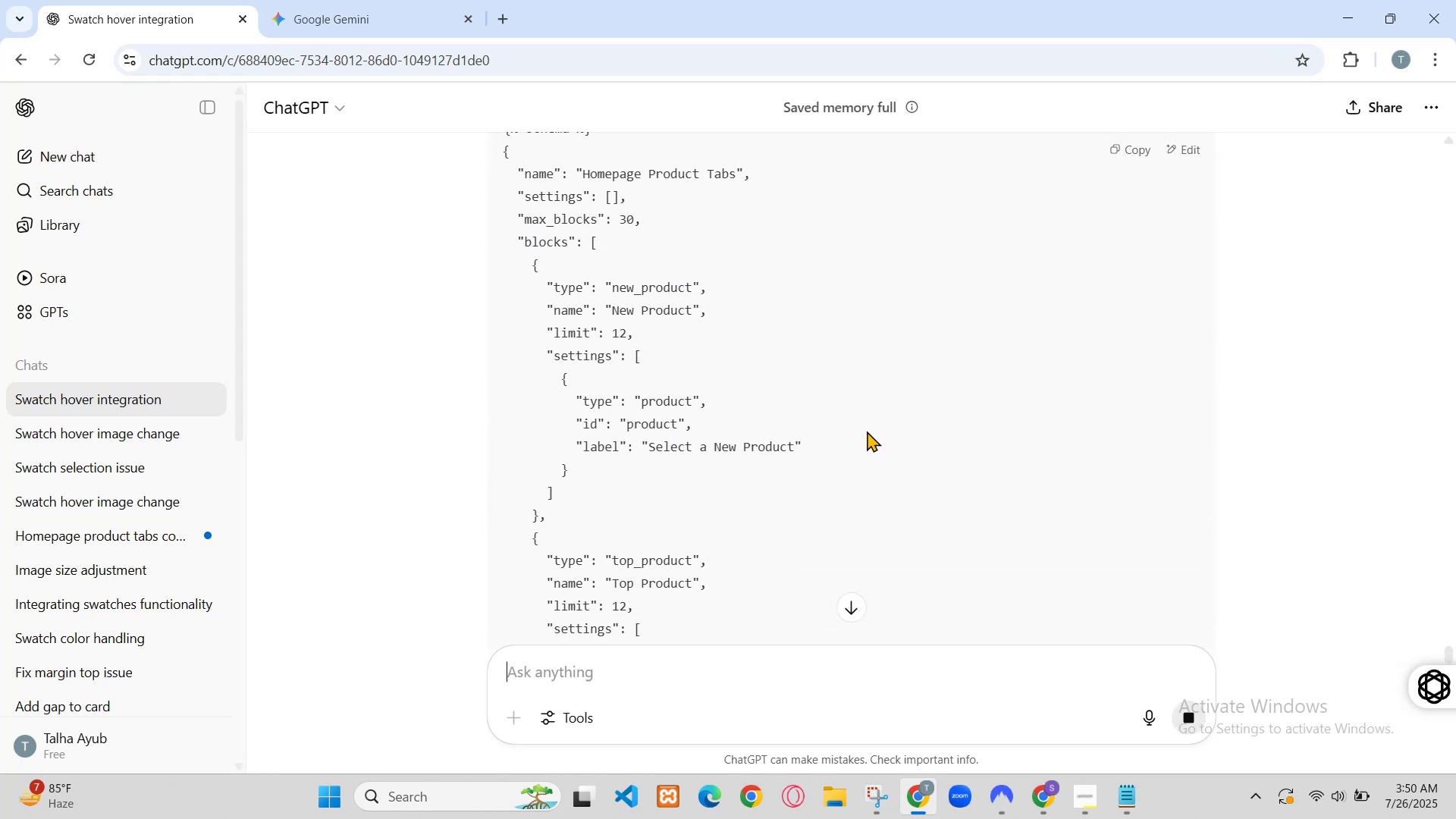 
scroll: coordinate [517, 265], scroll_direction: up, amount: 19.0
 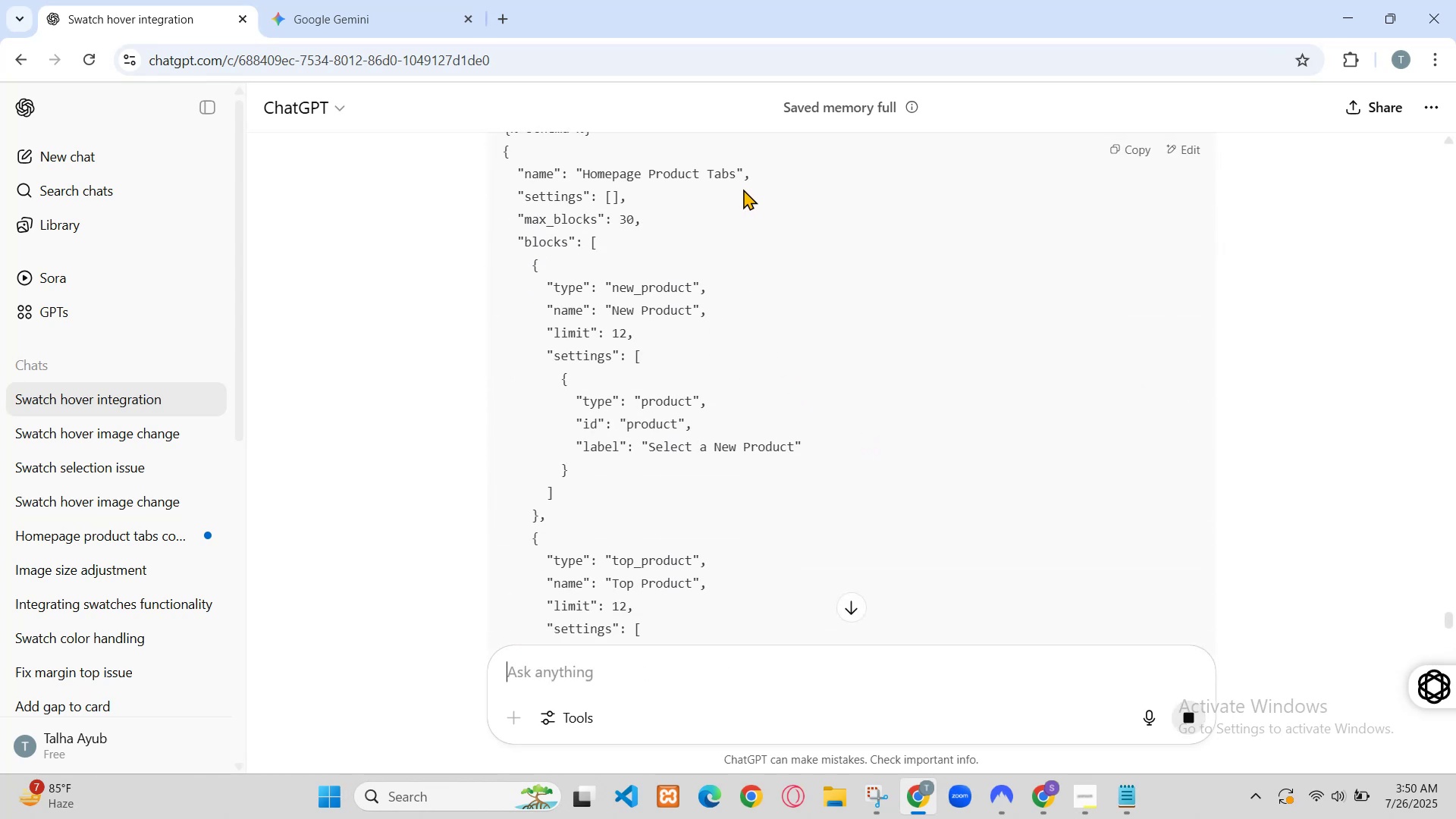 
scroll: coordinate [510, 262], scroll_direction: down, amount: 19.0
 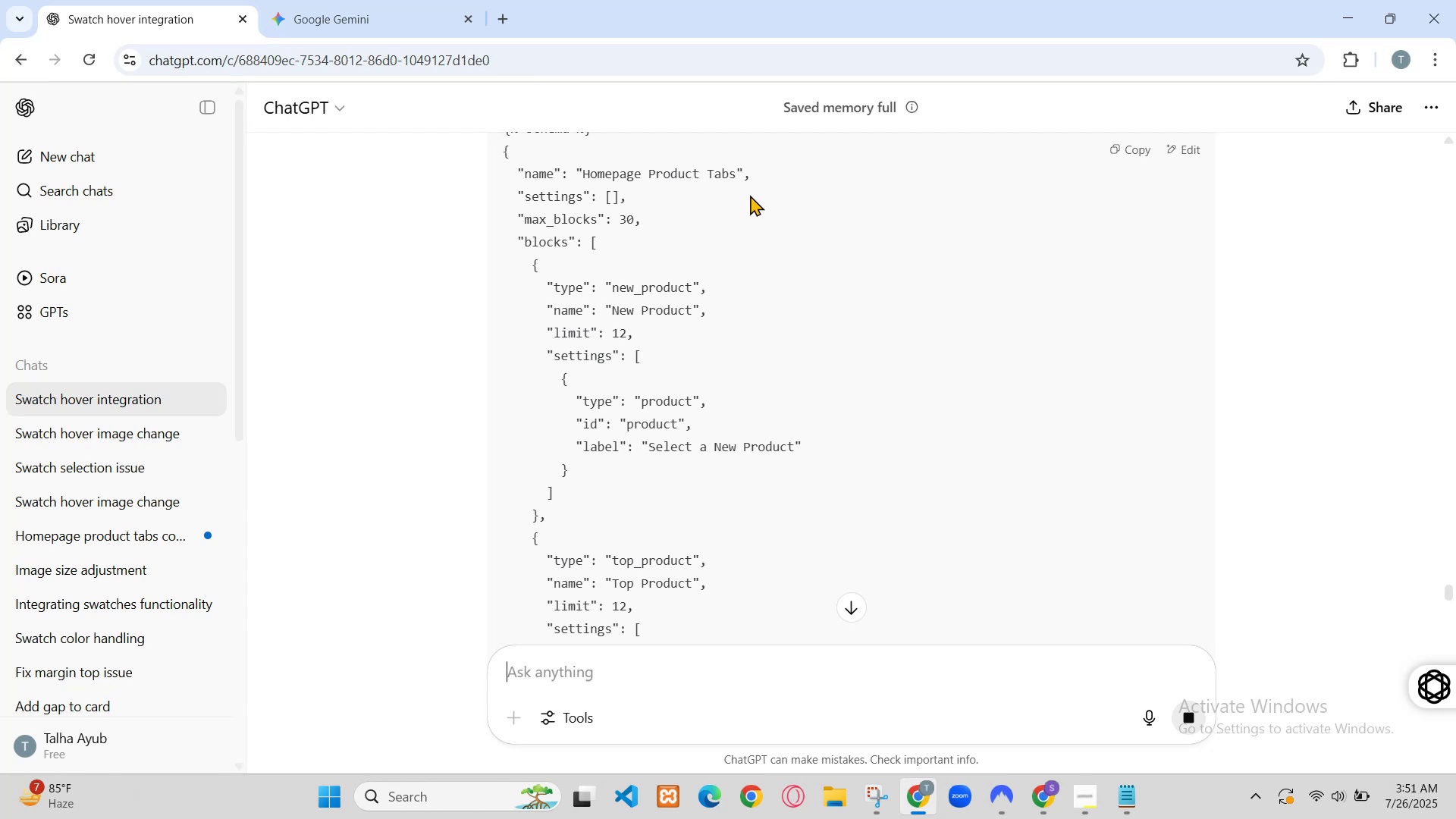 
left_click([469, 0])
 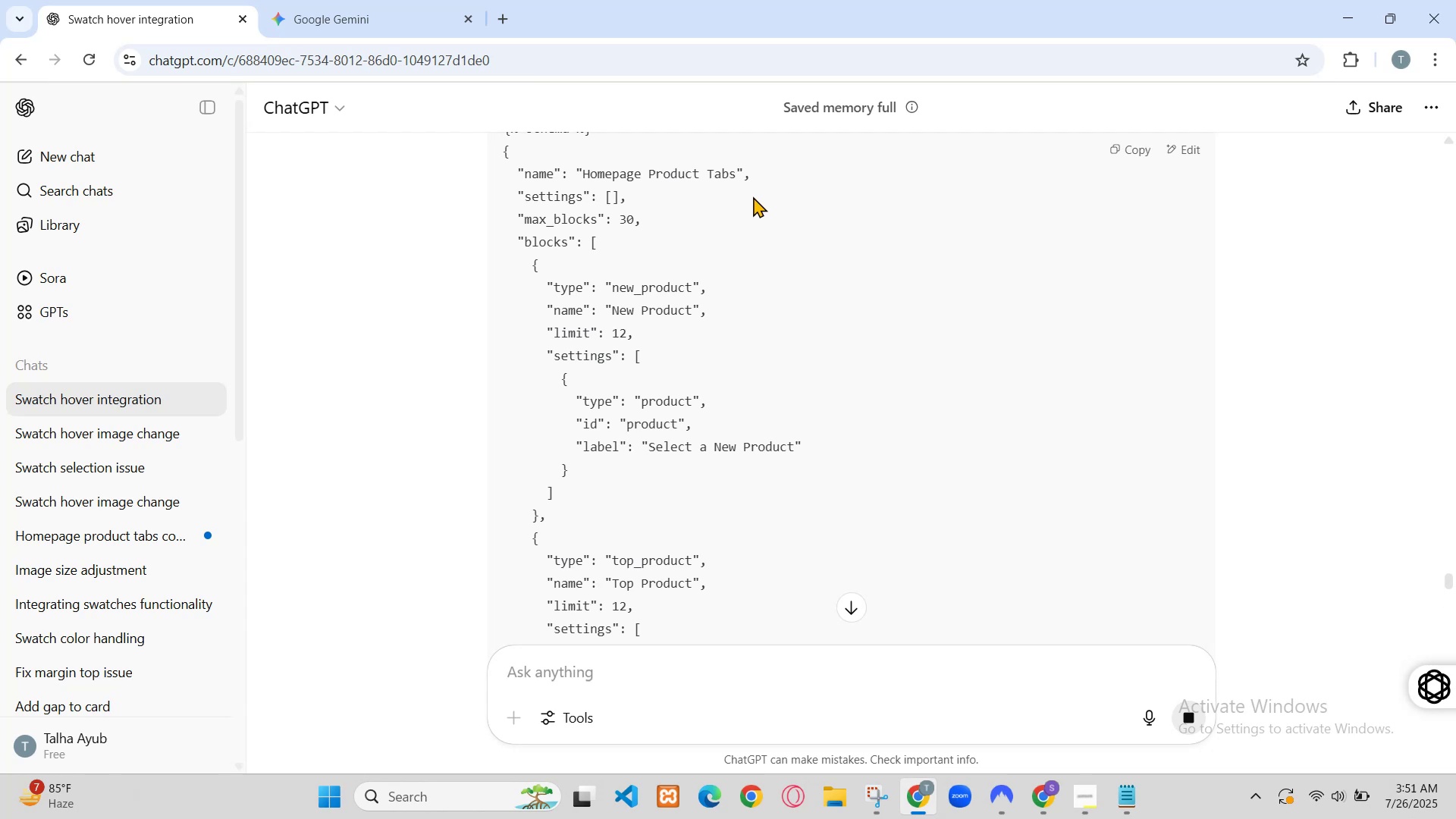 
left_click([617, 0])
 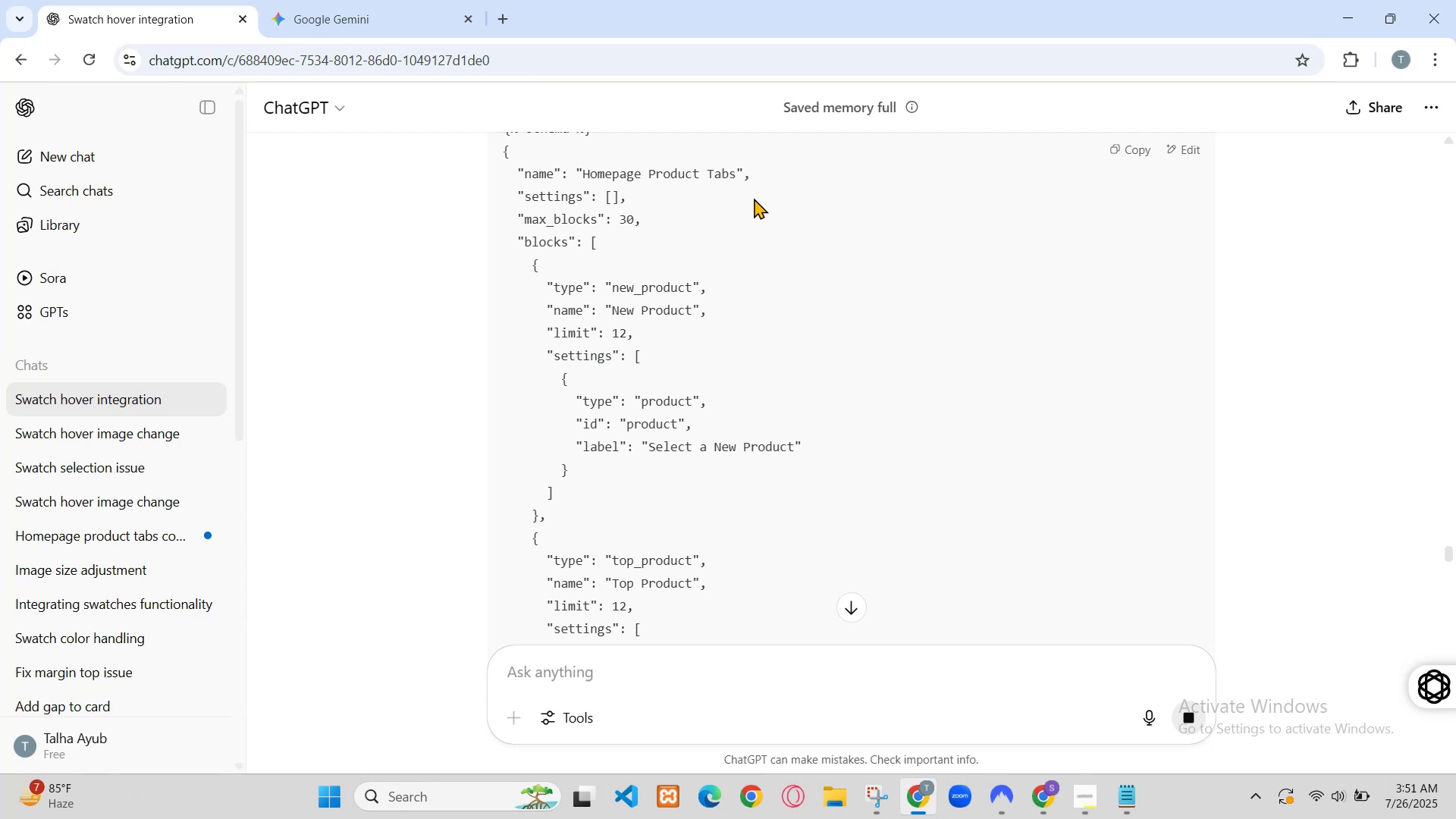 
left_click([309, 108])
 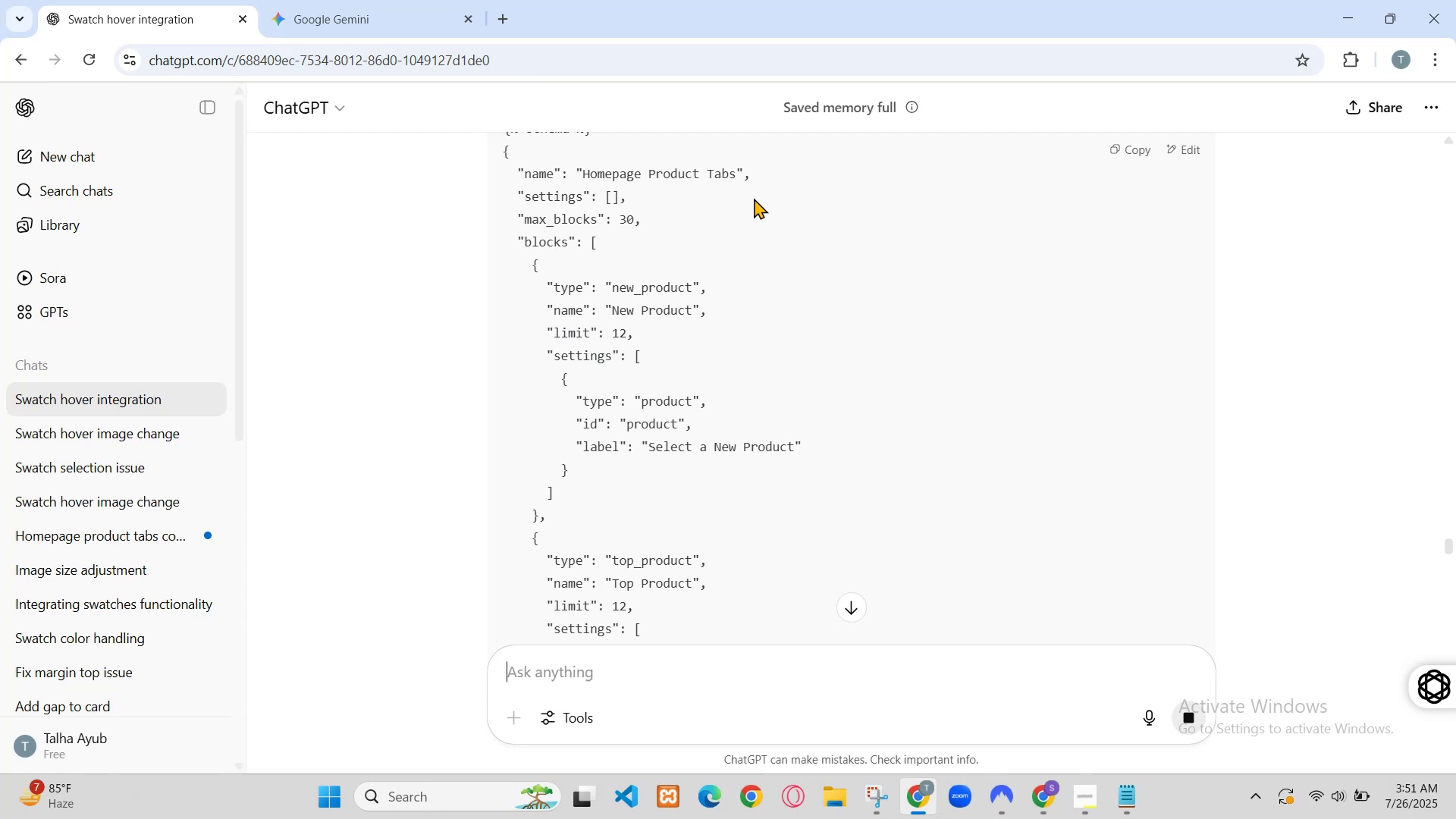 
key(Control+E)
 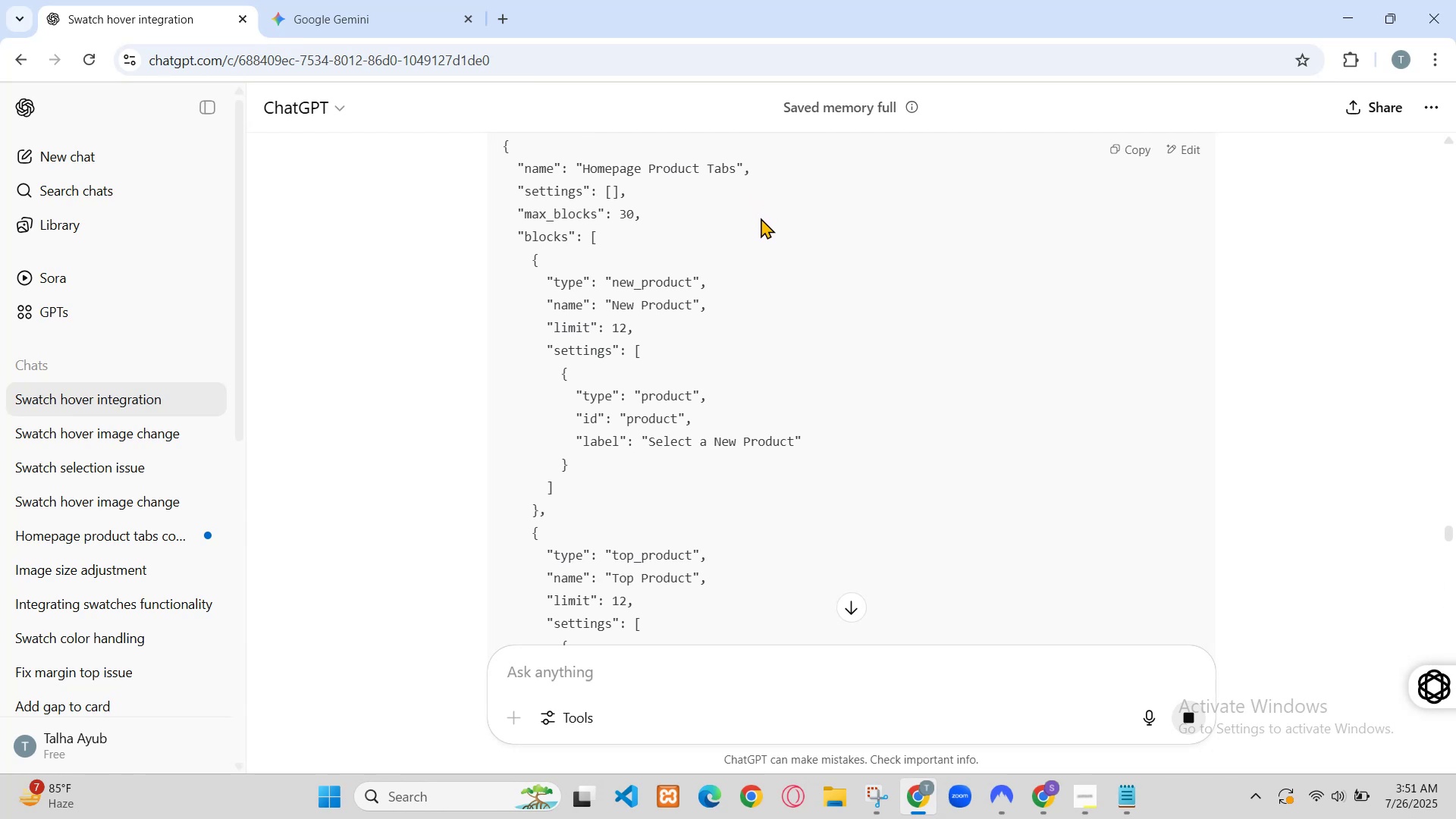 
key(Control+Z)
 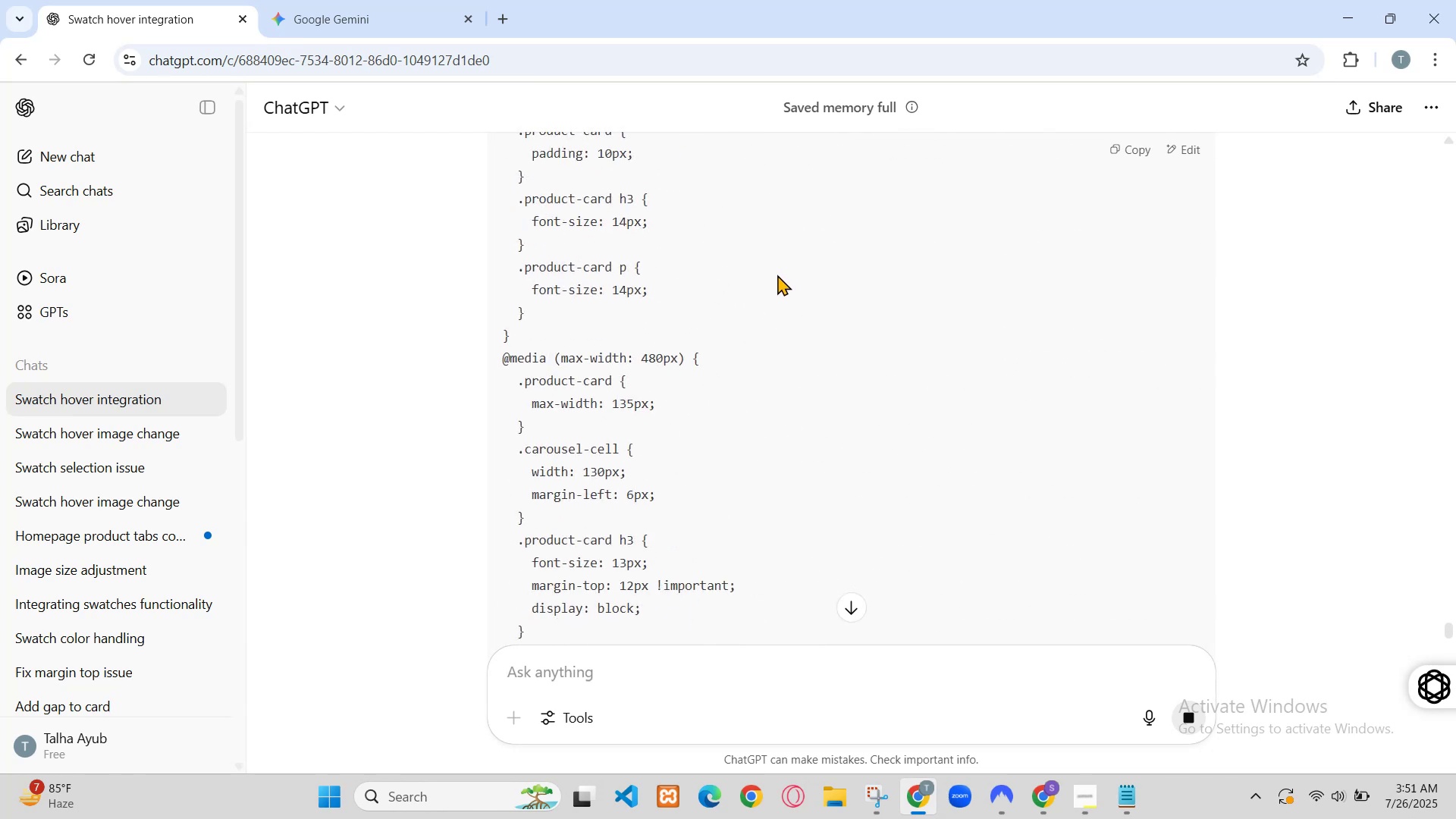 
key(Control+R)
 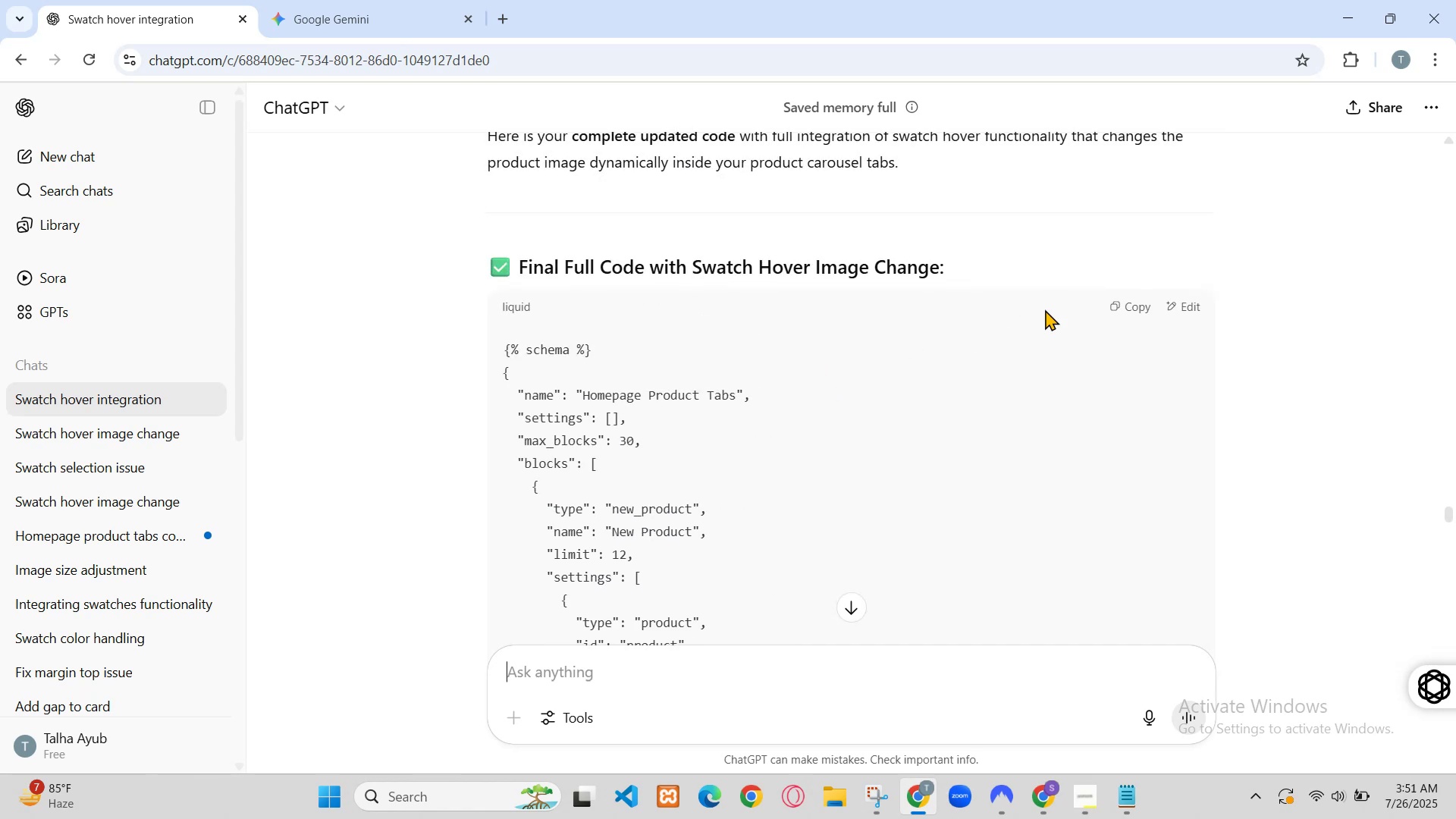 
wait(5.57)
 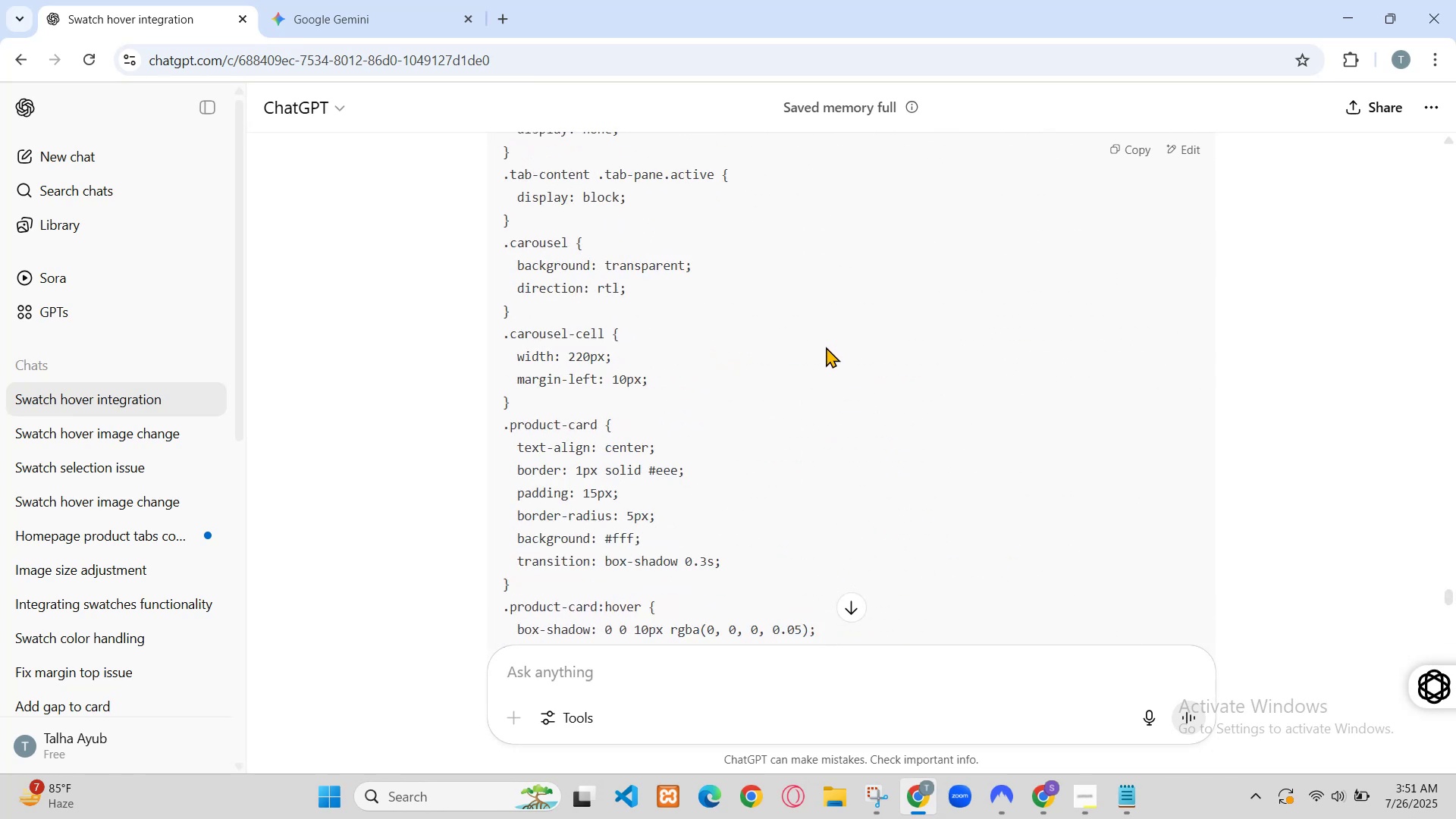 
left_click([646, 0])
 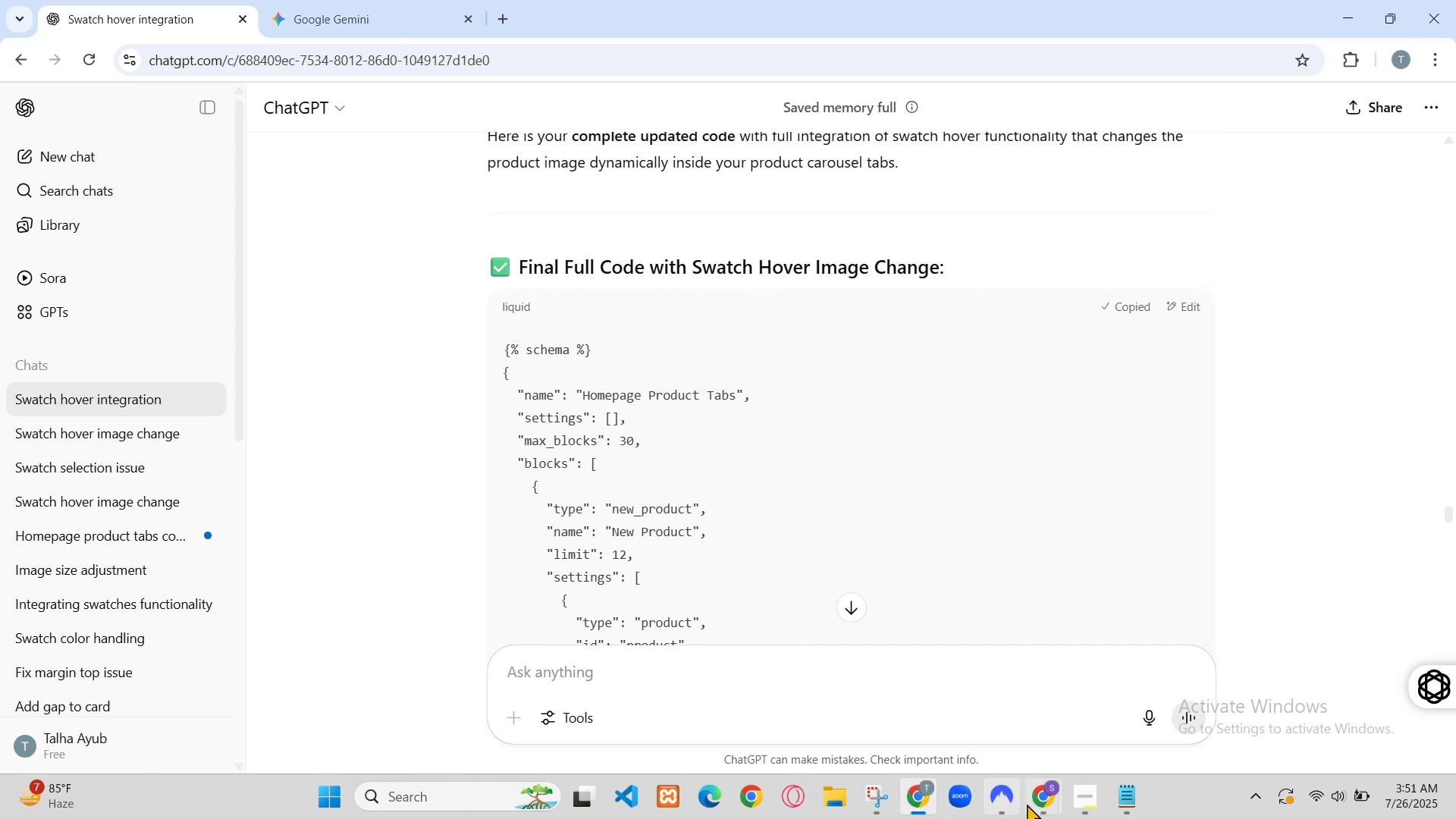 
left_click([758, 2])
 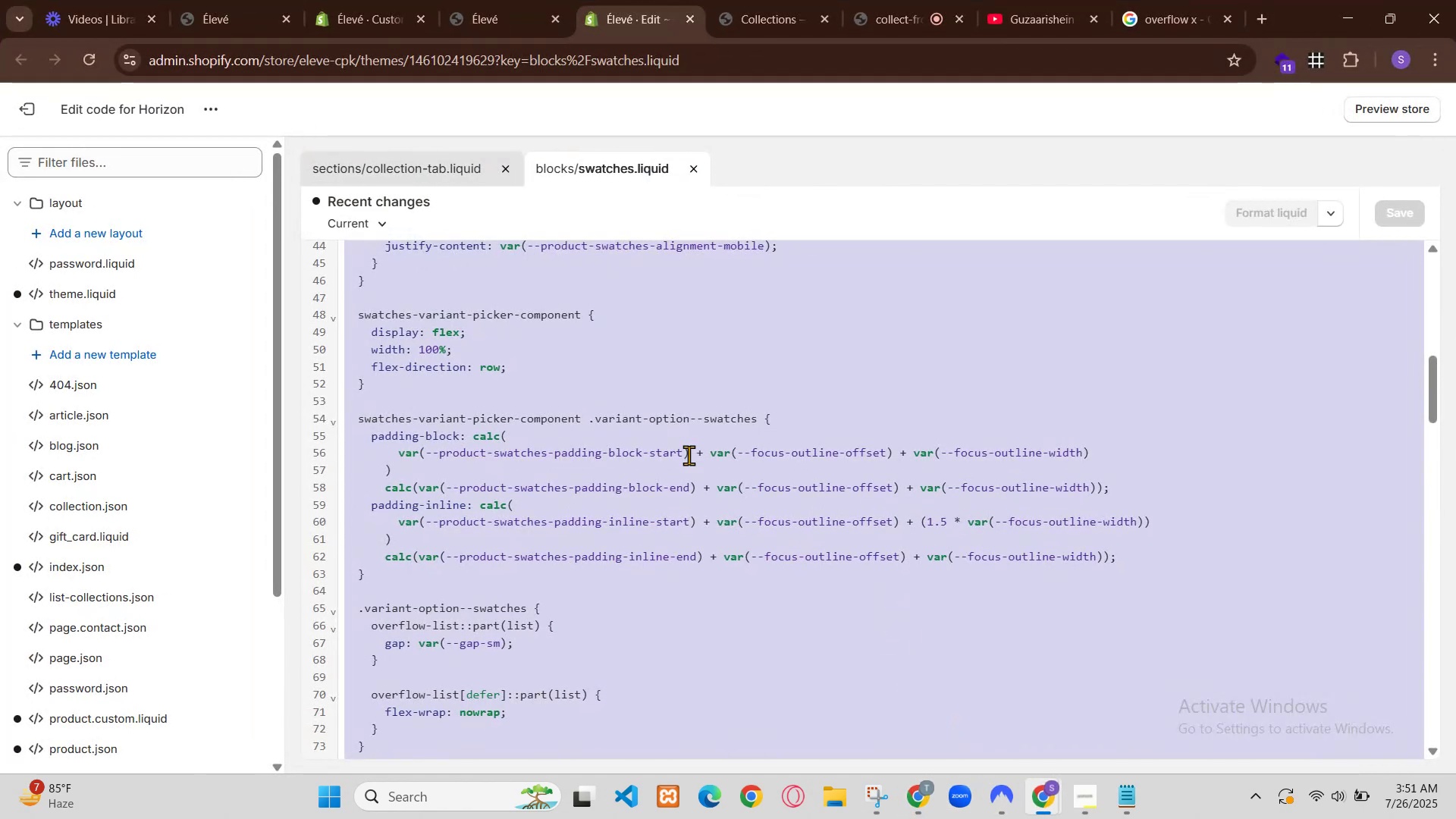 
left_click([487, 0])
 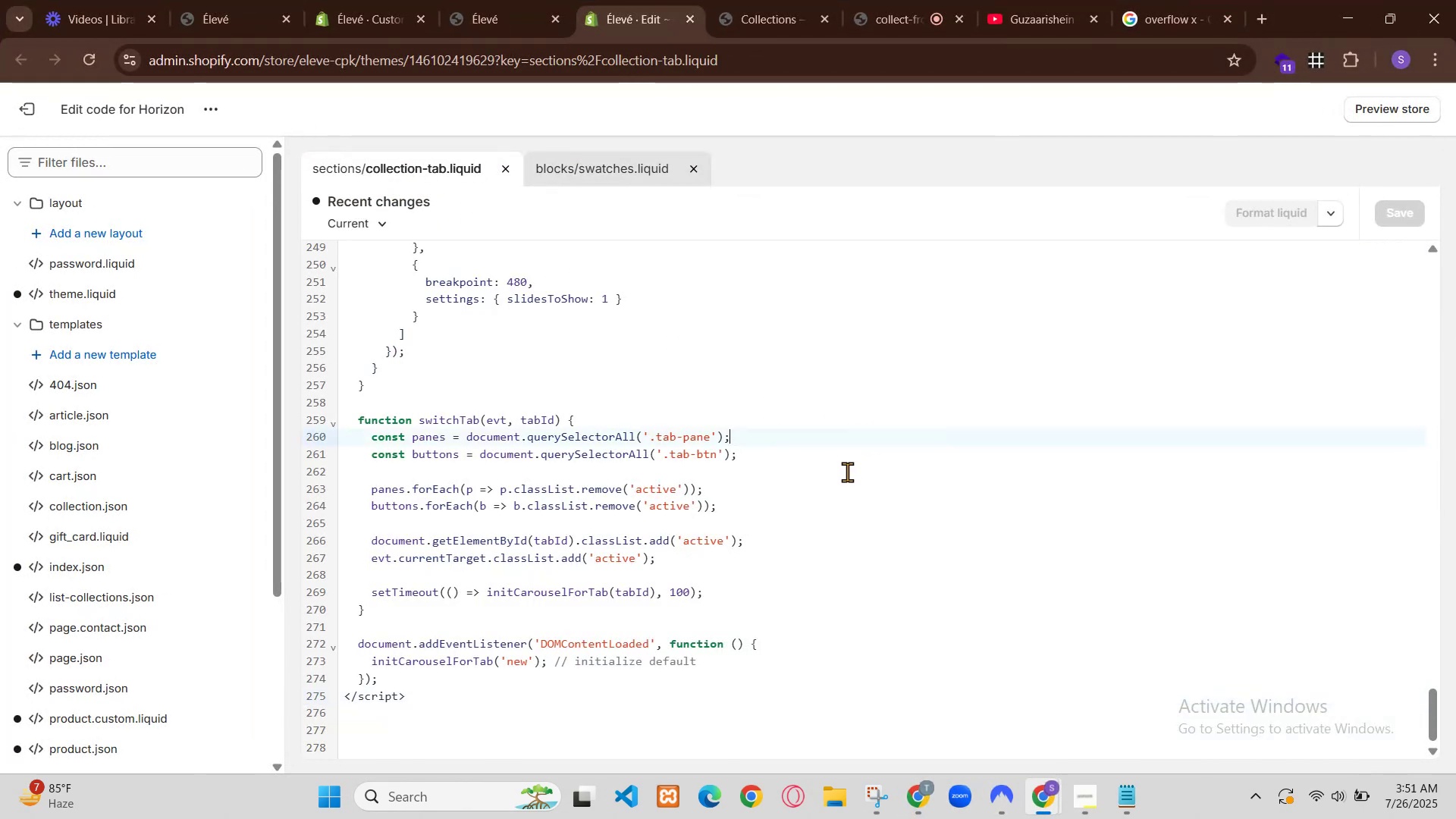 
scroll: coordinate [754, 401], scroll_direction: down, amount: 18.0
 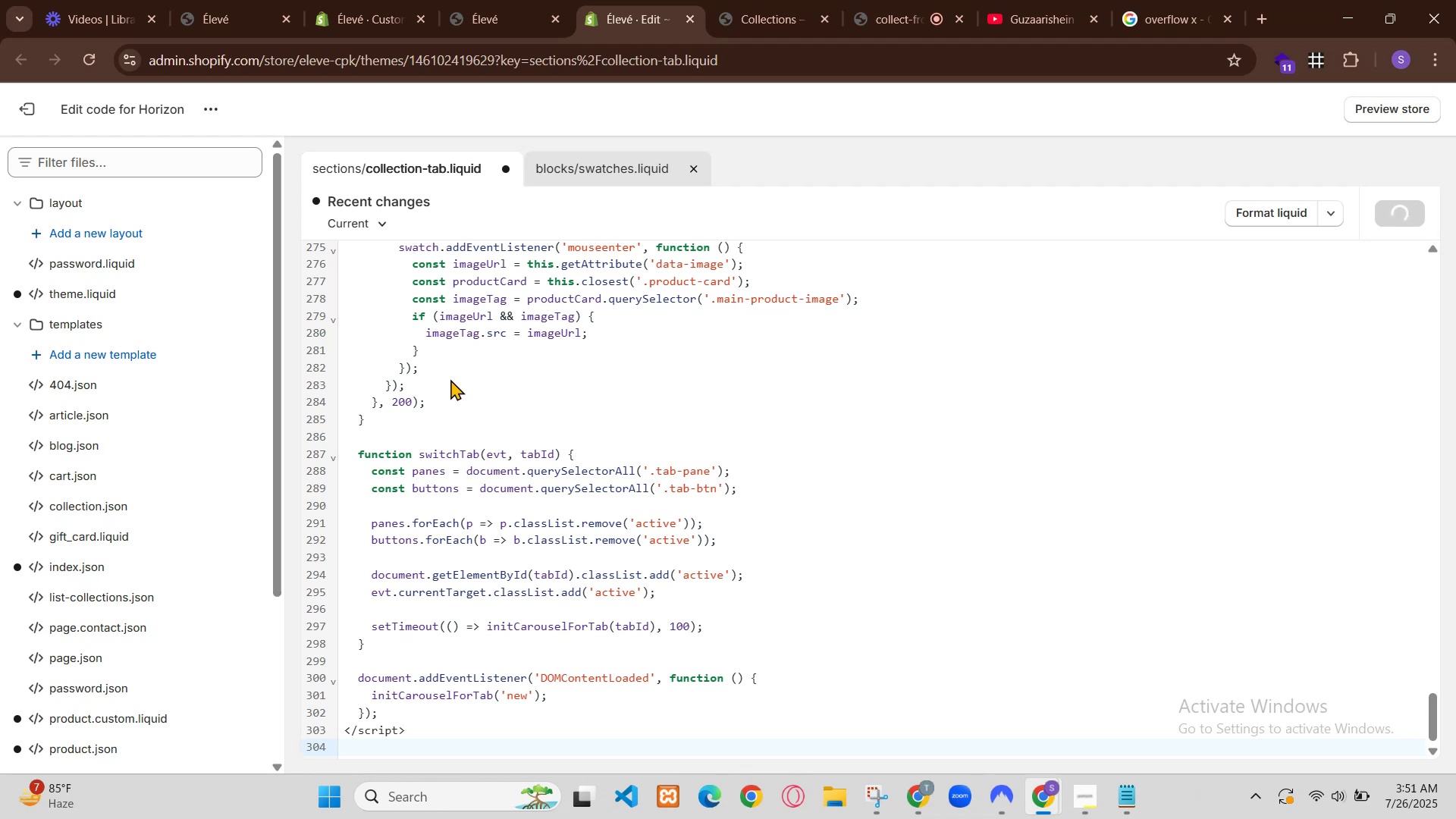 
scroll: coordinate [754, 401], scroll_direction: up, amount: 2.0
 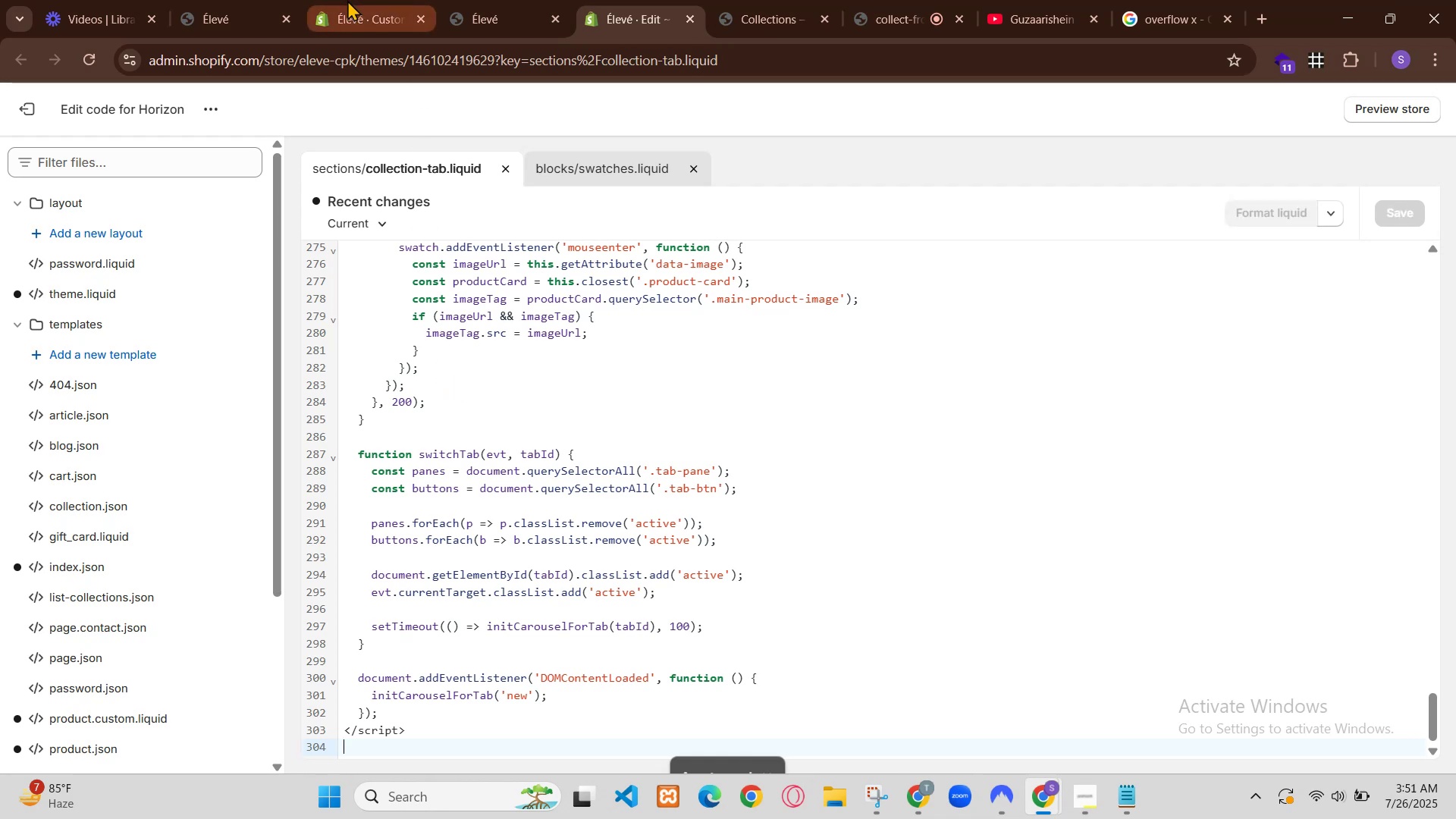 
scroll: coordinate [754, 401], scroll_direction: down, amount: 1.0
 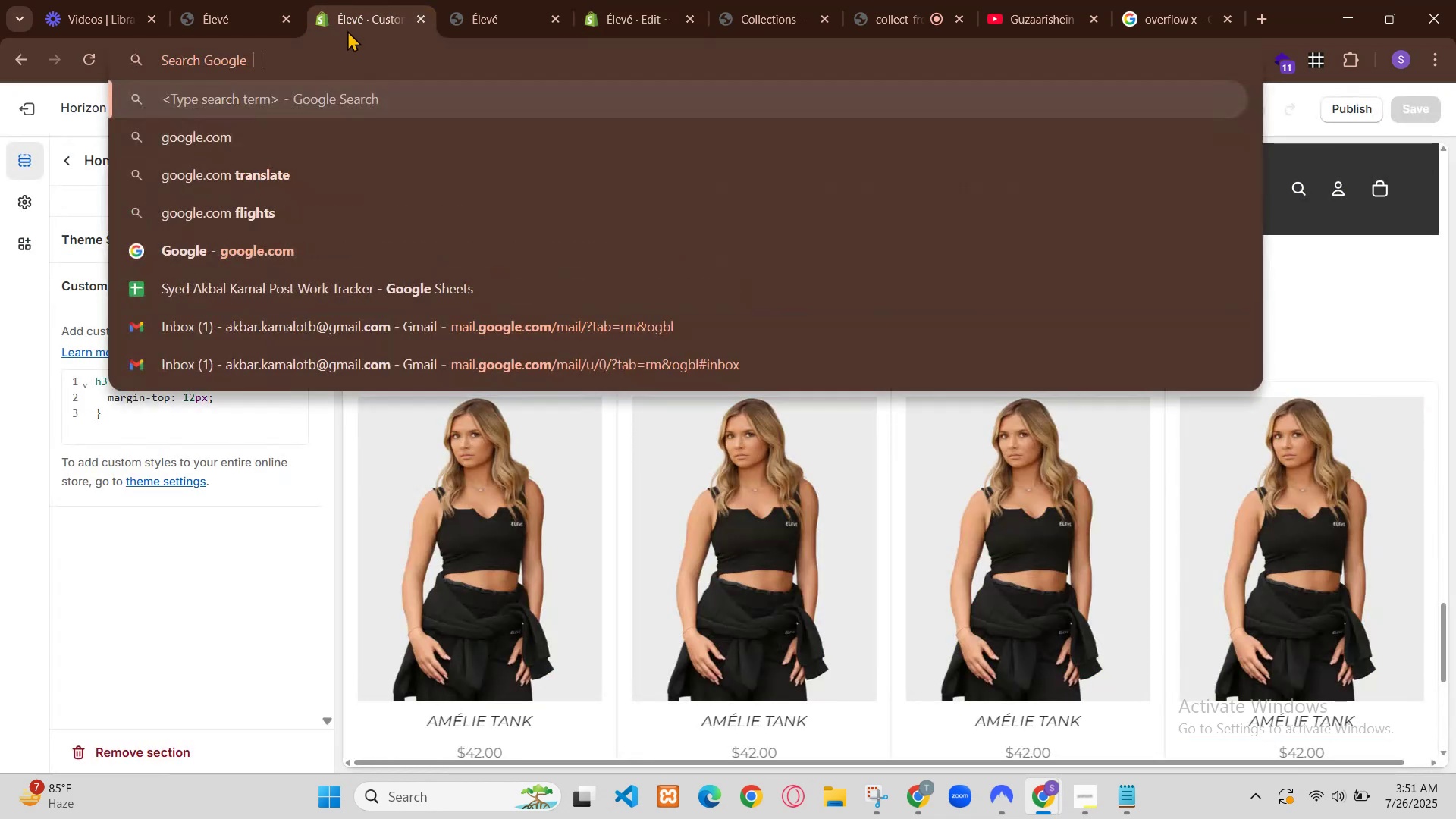 
scroll: coordinate [711, 499], scroll_direction: up, amount: 1.0
 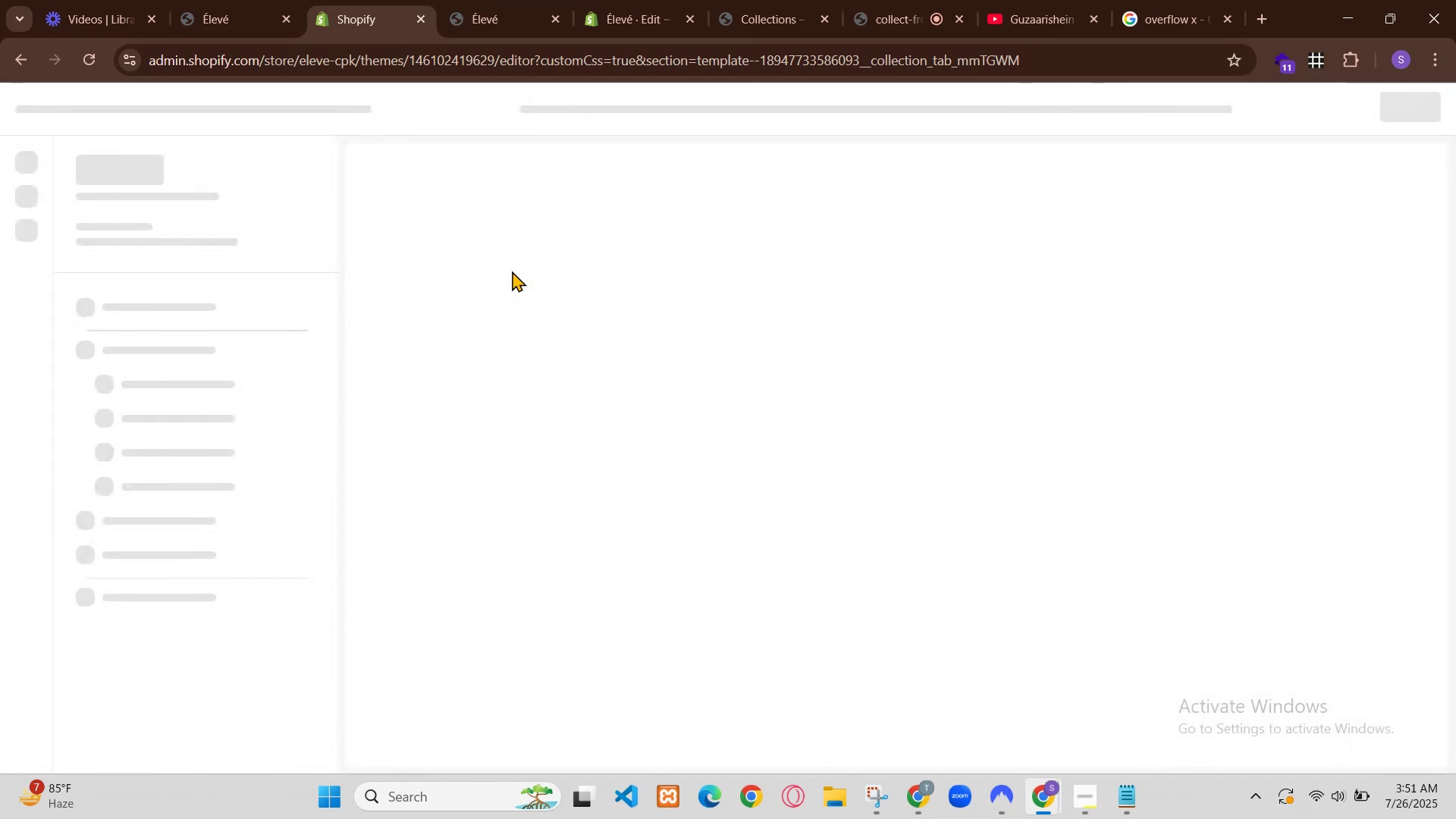 
wait(13.55)
 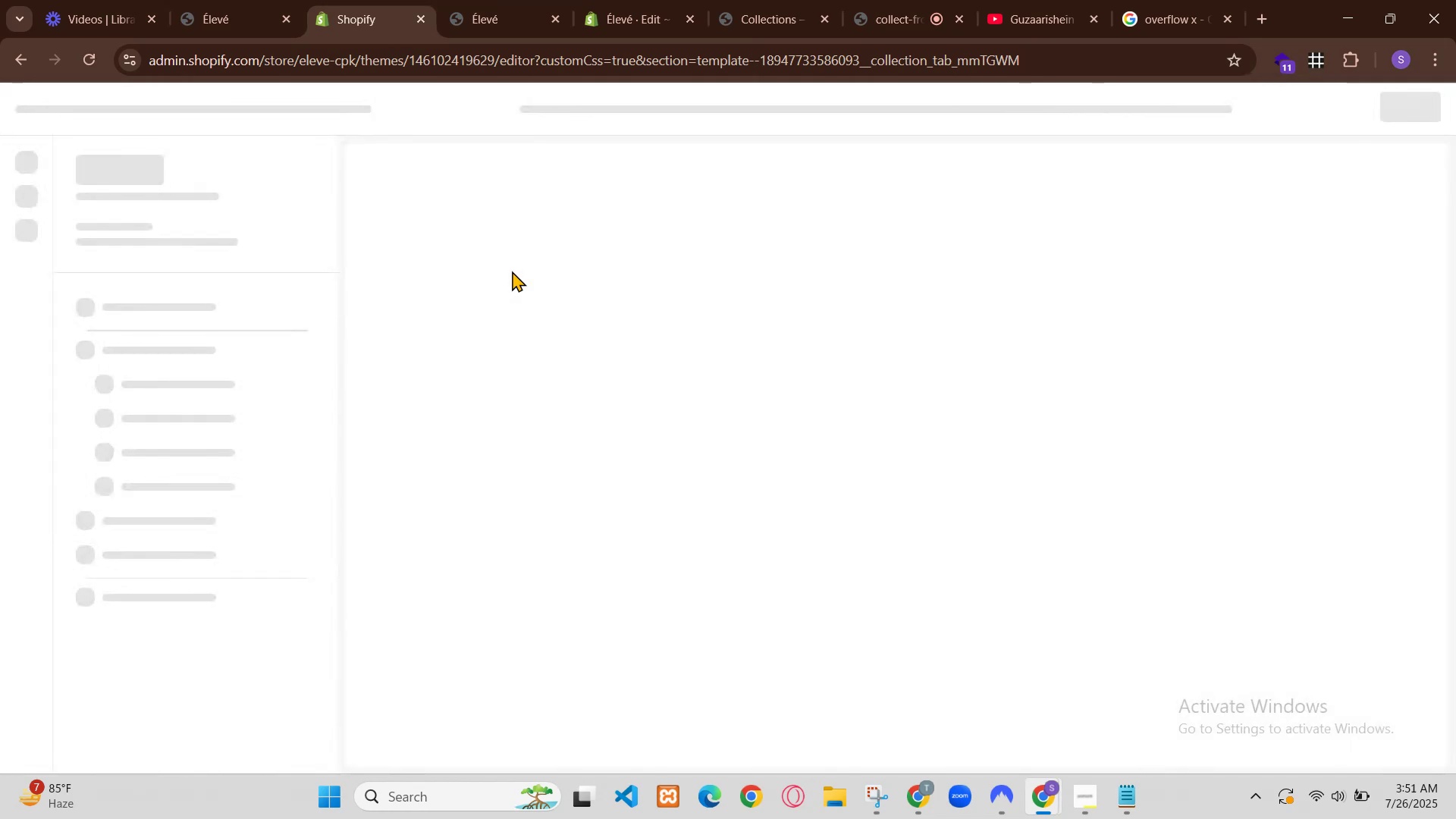 
scroll: coordinate [654, 504], scroll_direction: down, amount: 2.0
 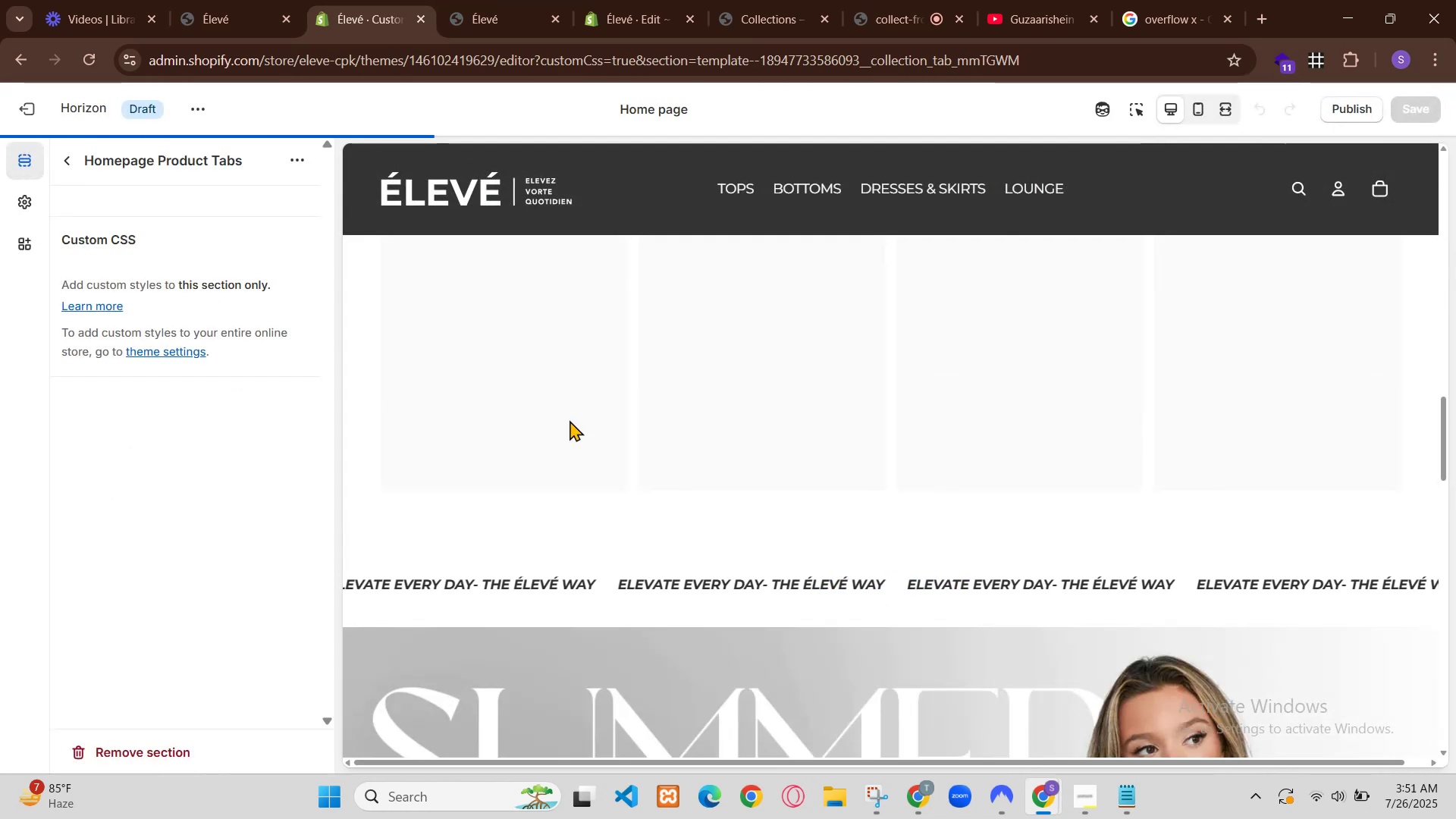 
scroll: coordinate [654, 504], scroll_direction: up, amount: 1.0
 